 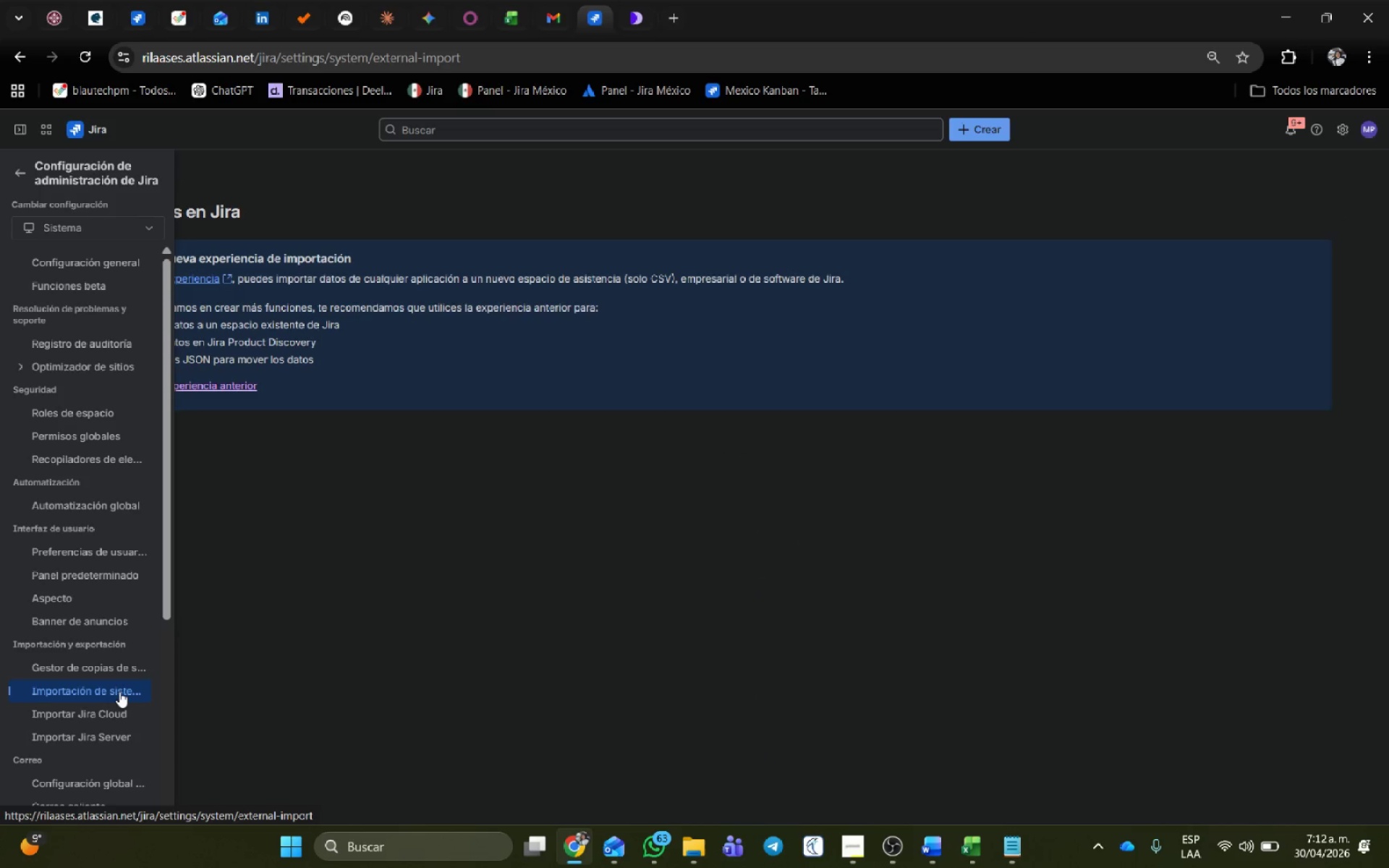 
left_click([221, 387])
 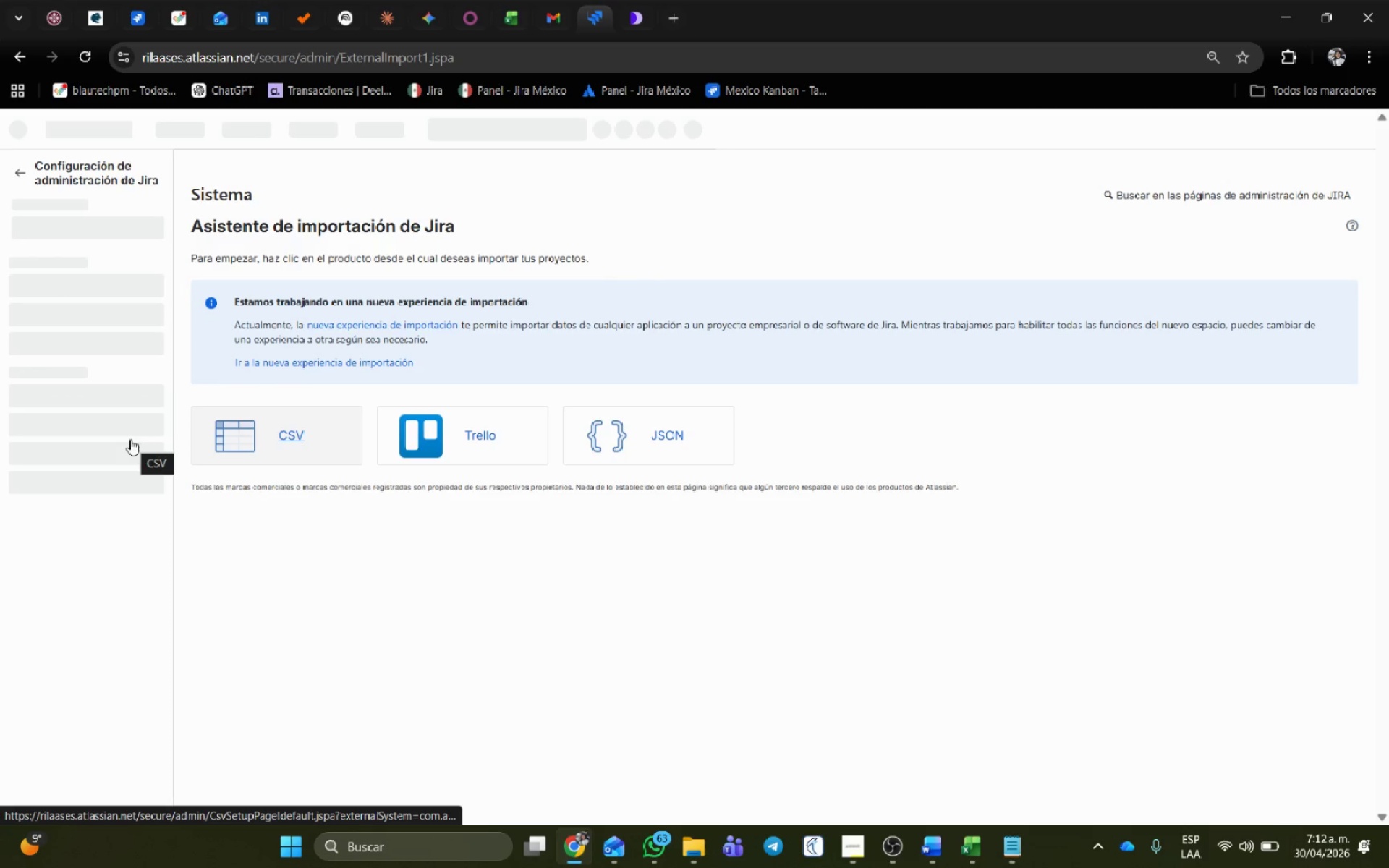 
wait(5.3)
 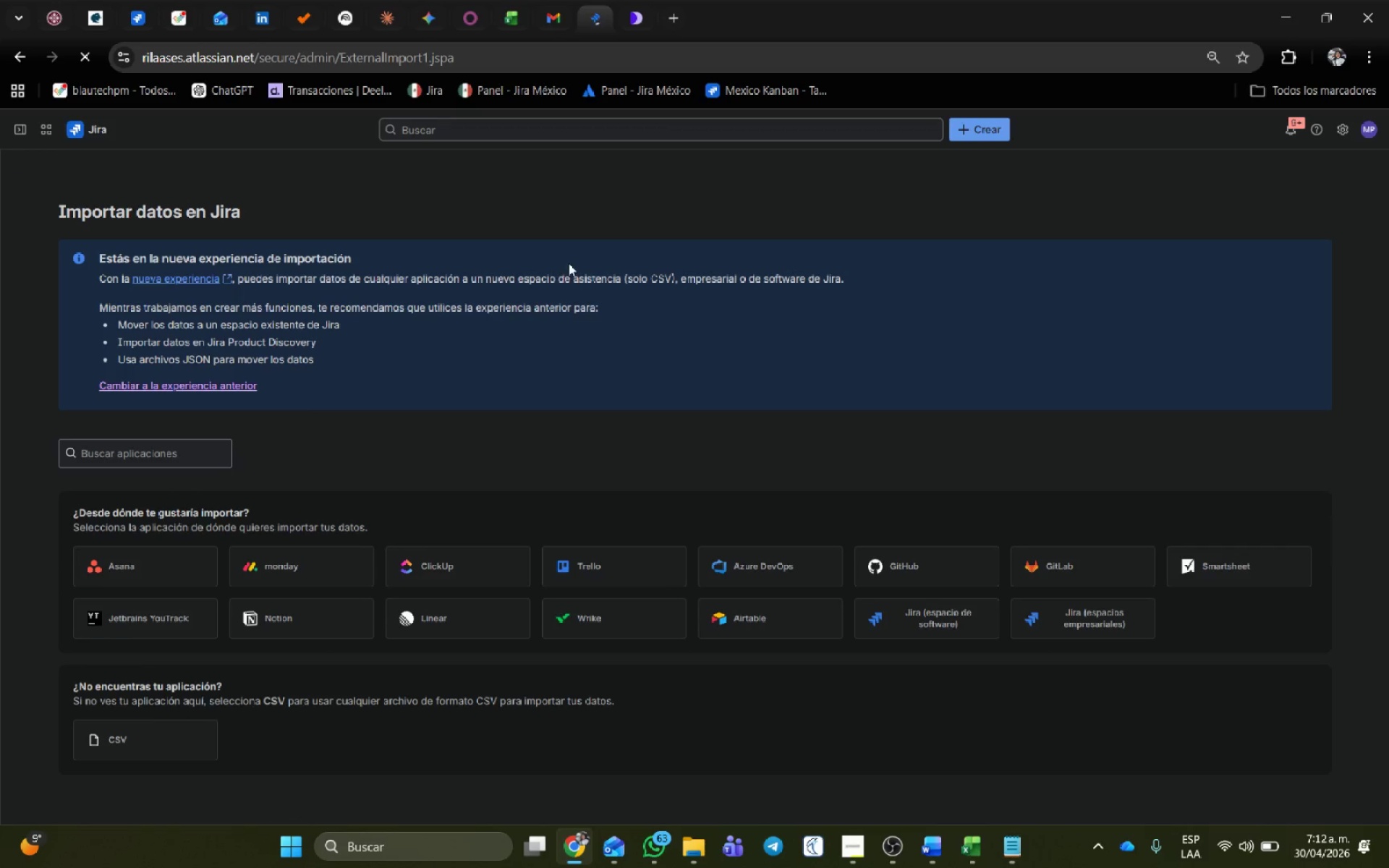 
left_click([287, 438])
 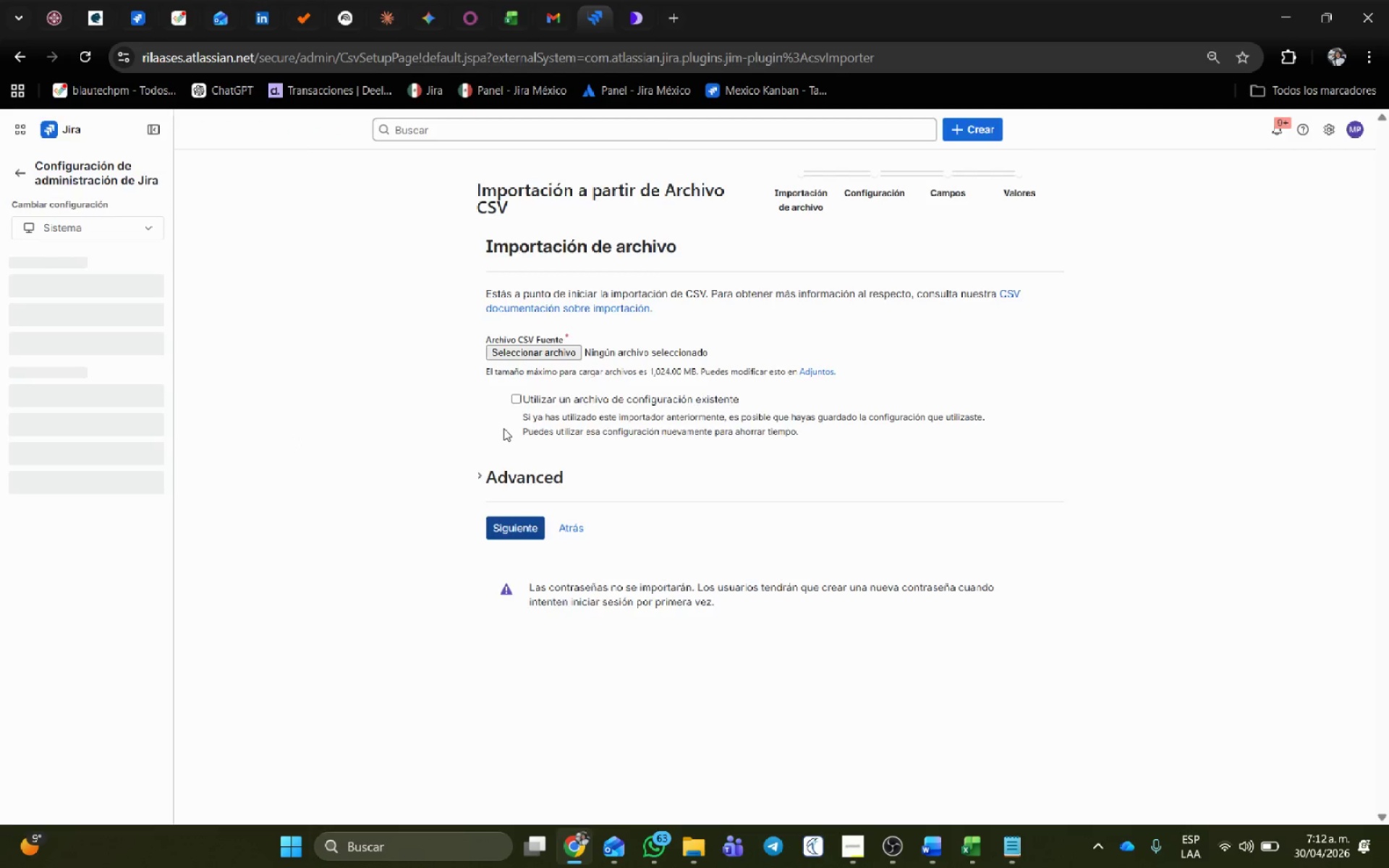 
wait(9.19)
 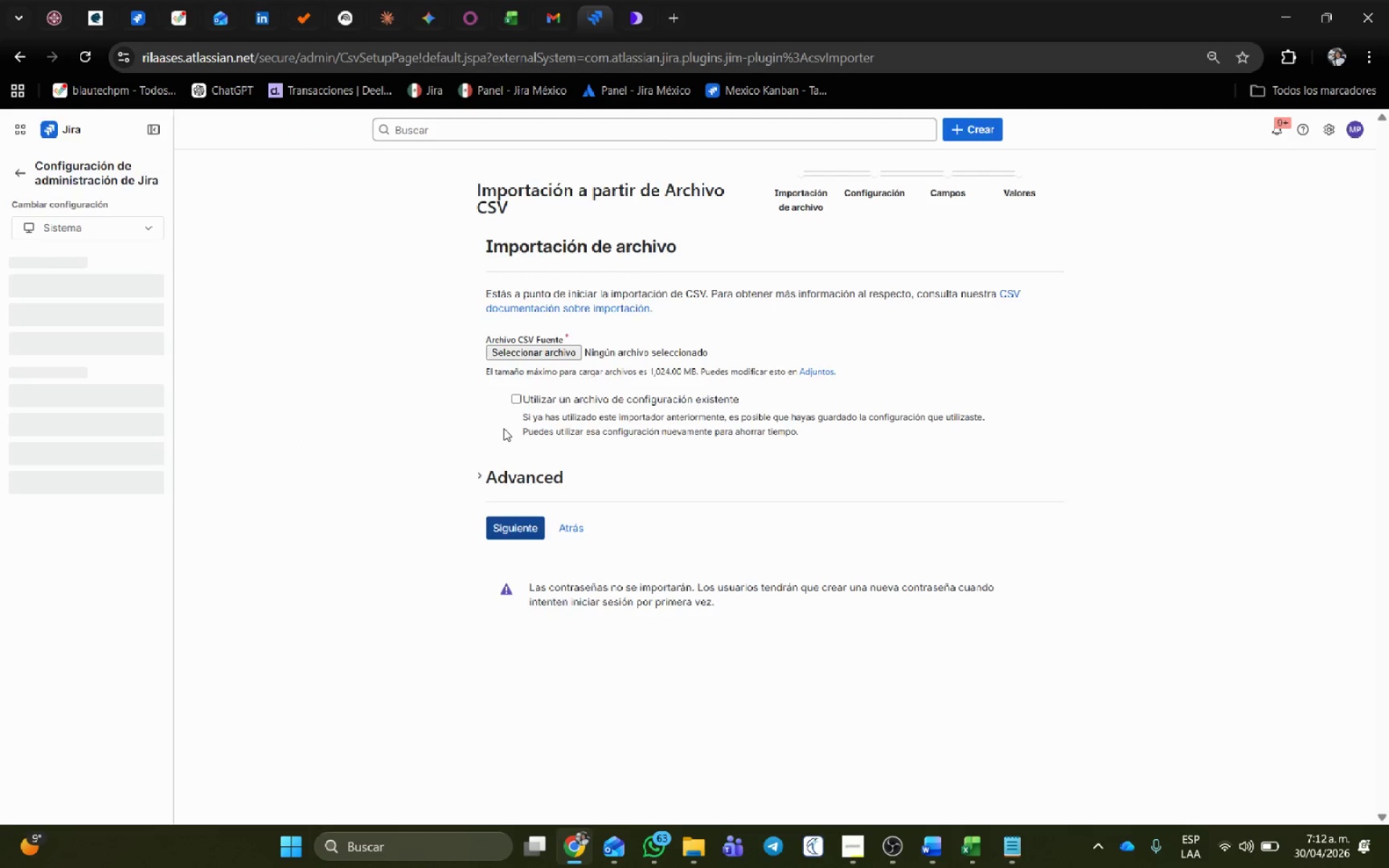 
left_click([534, 395])
 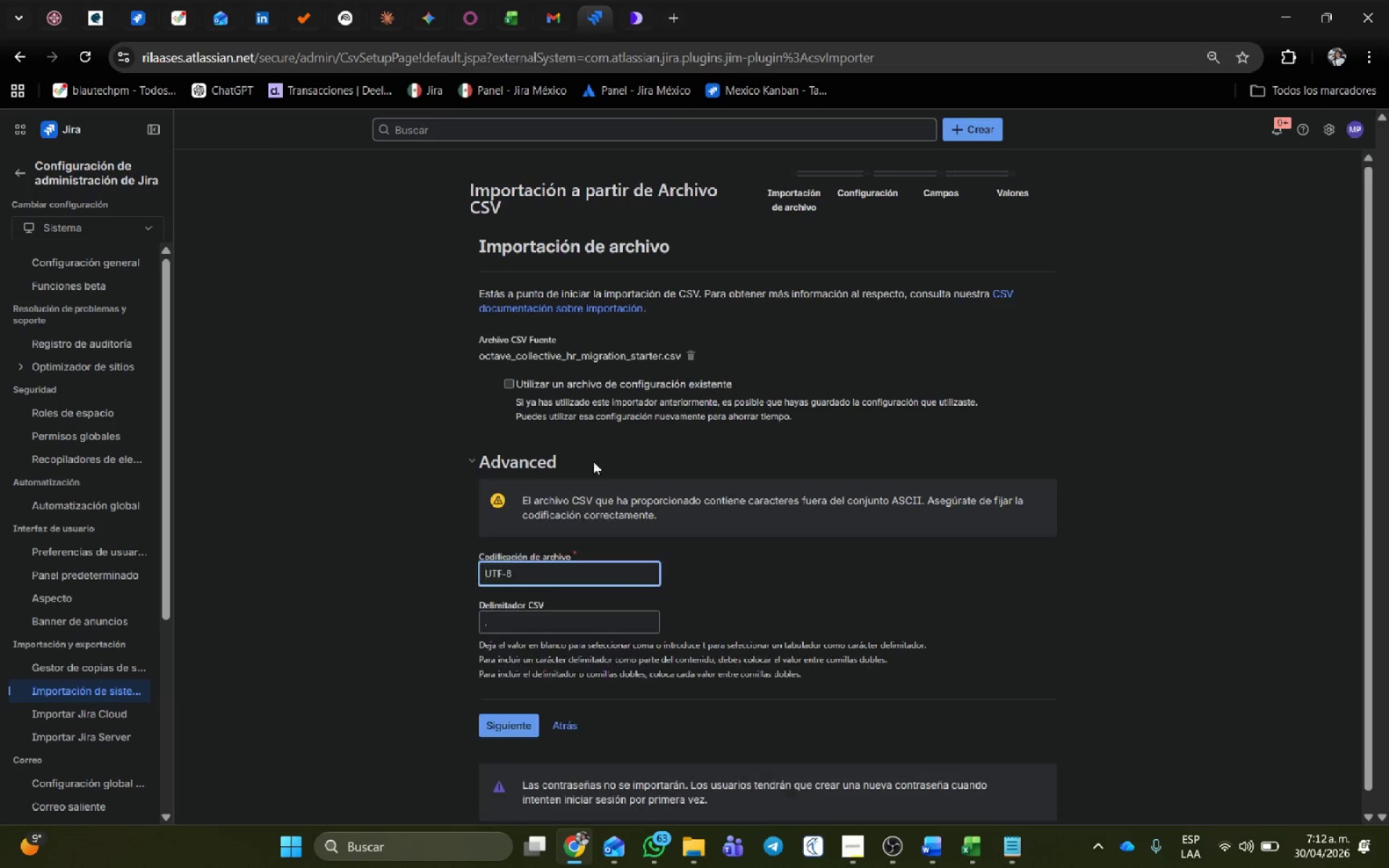 
scroll: coordinate [595, 423], scroll_direction: down, amount: 2.0
 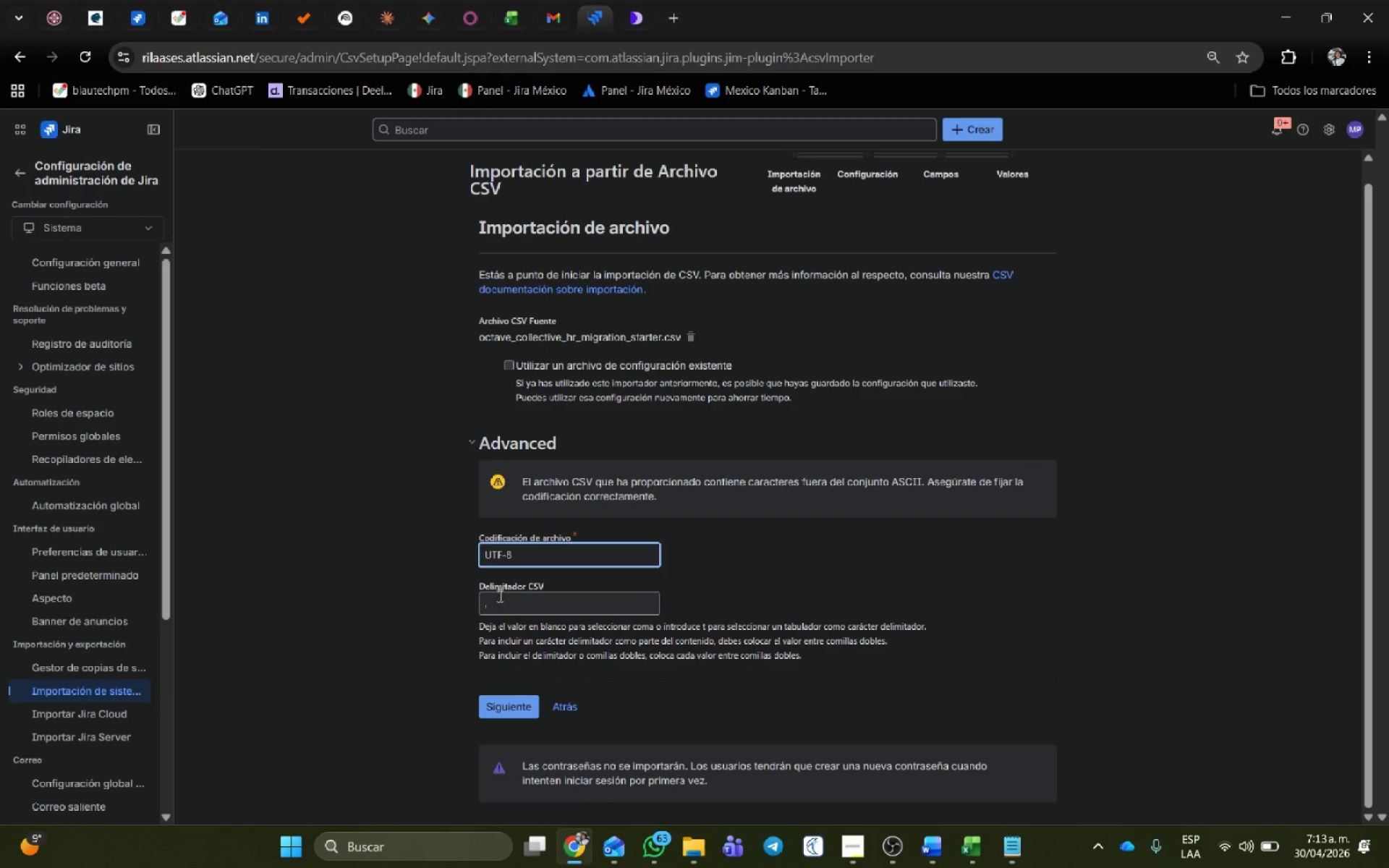 
left_click_drag(start_coordinate=[501, 595], to_coordinate=[378, 582])
 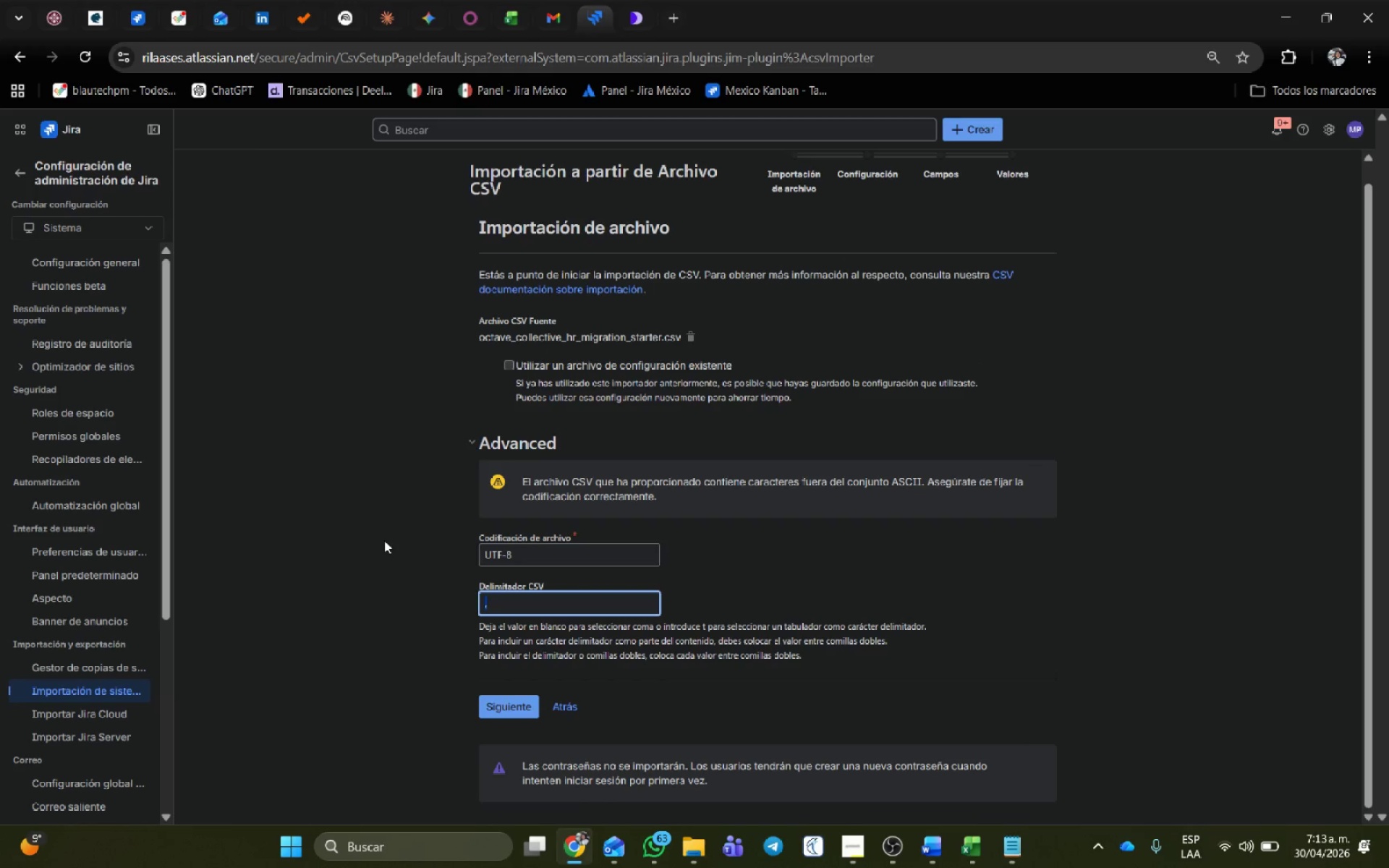 
key(Shift+Comma)
 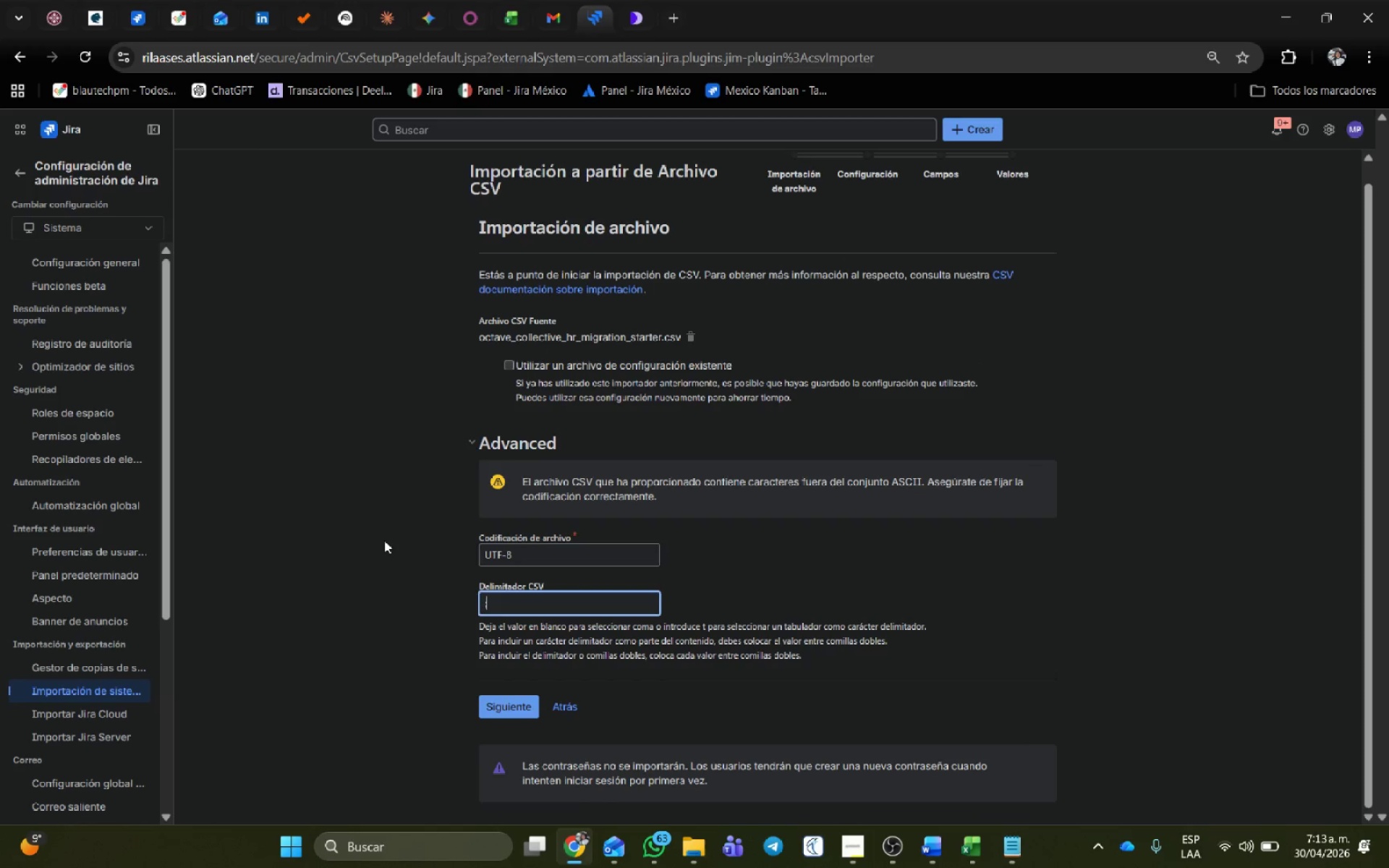 
key(Backspace)
 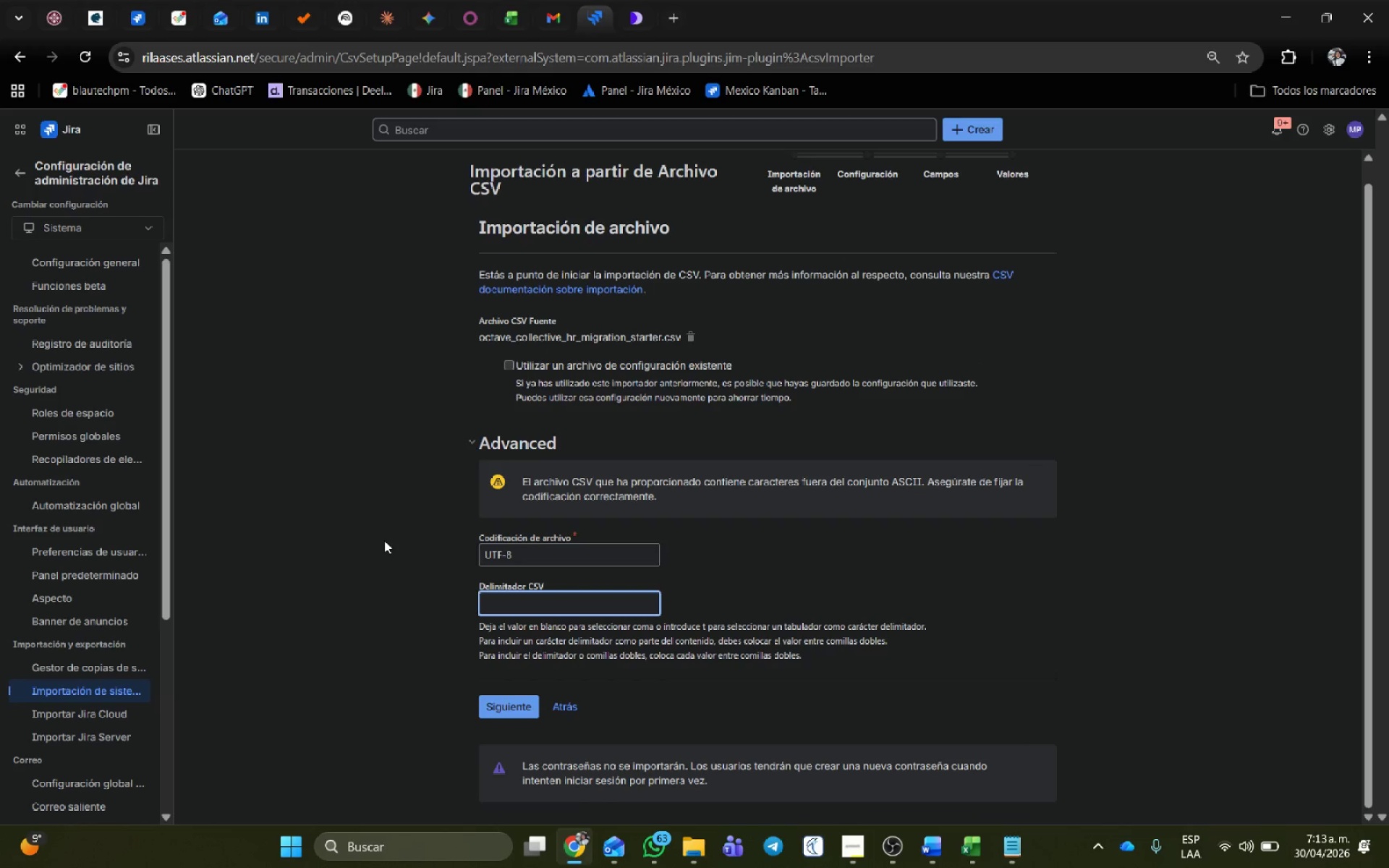 
key(Backspace)
 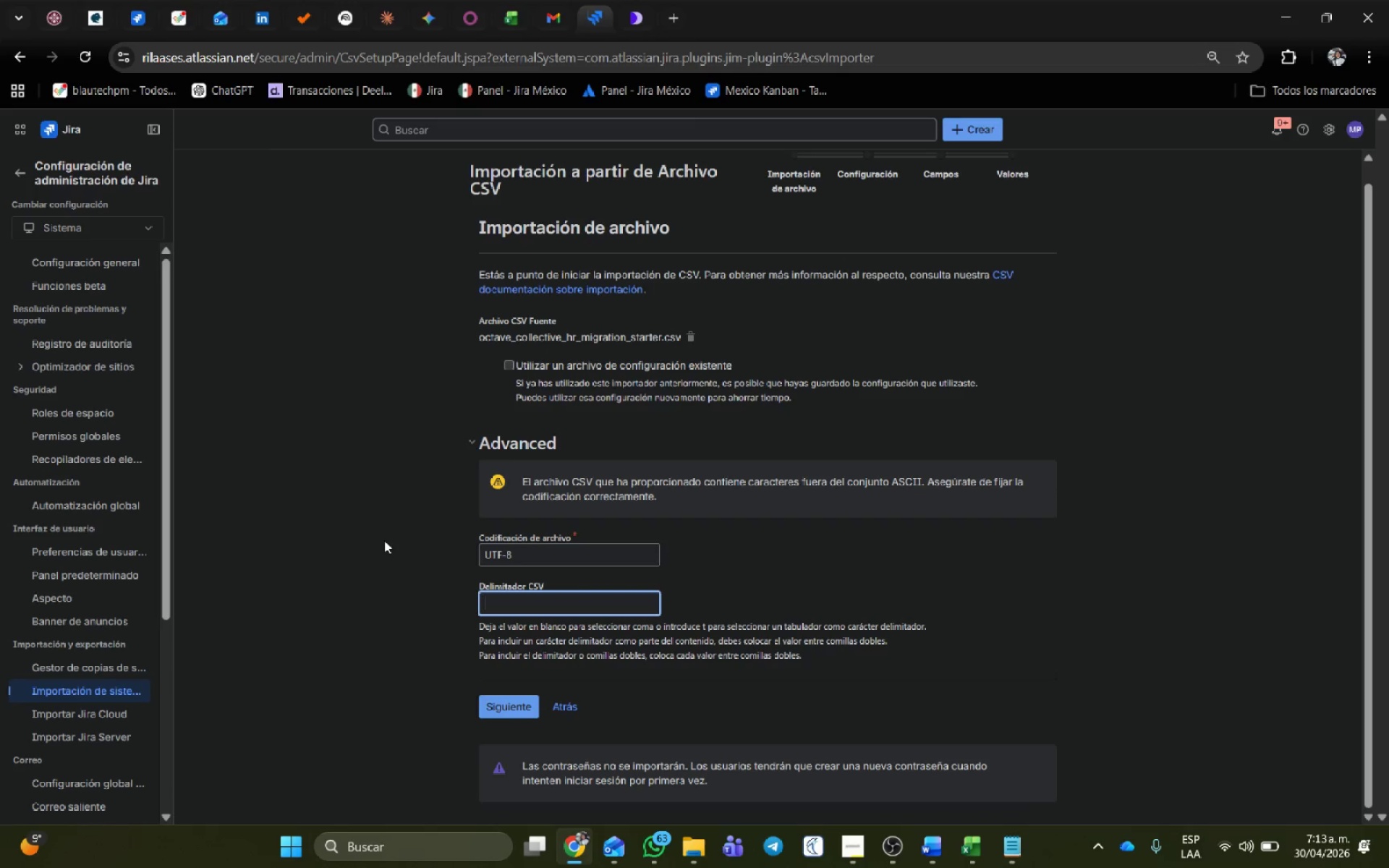 
key(Shift+Comma)
 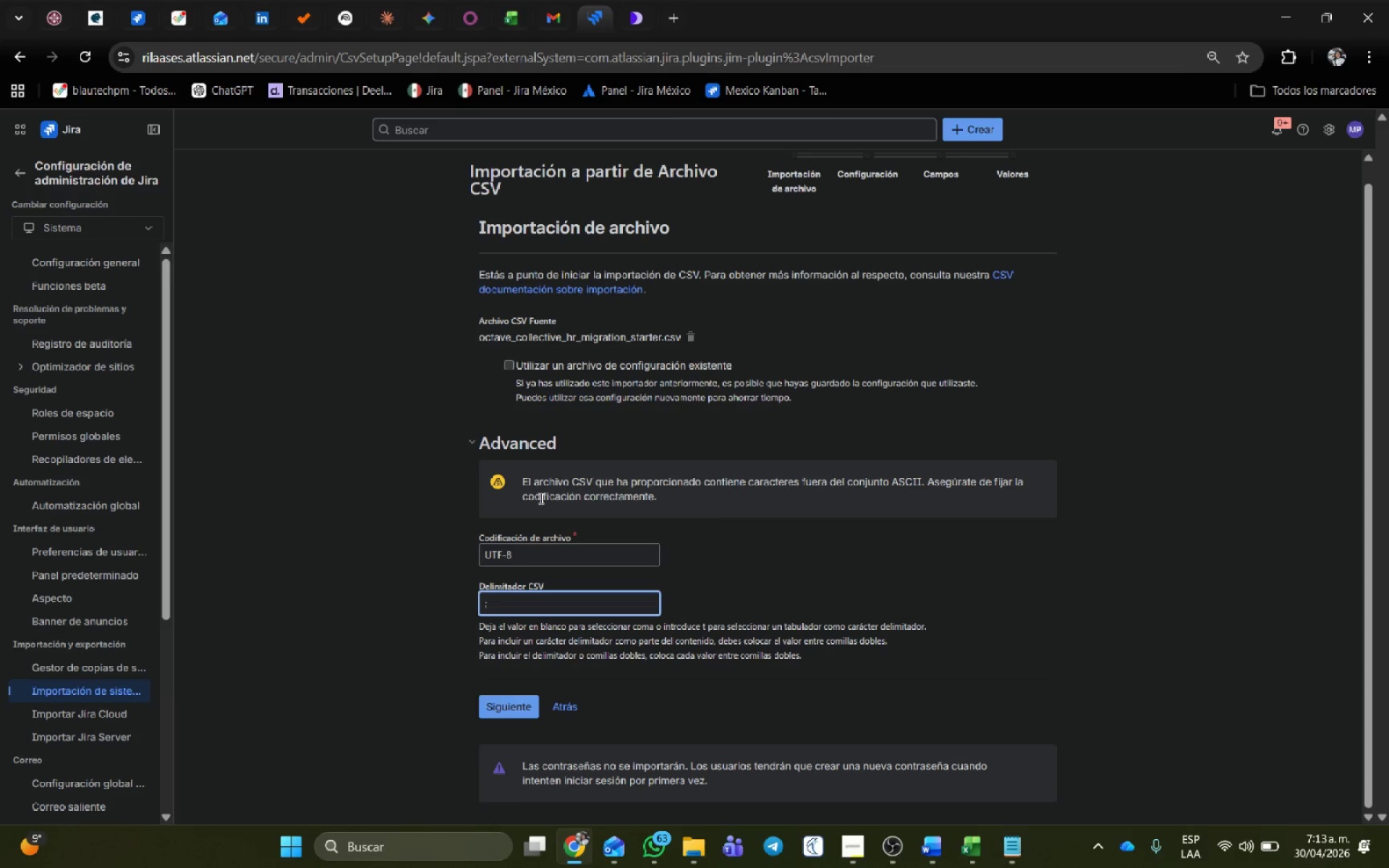 
scroll: coordinate [783, 448], scroll_direction: down, amount: 3.0
 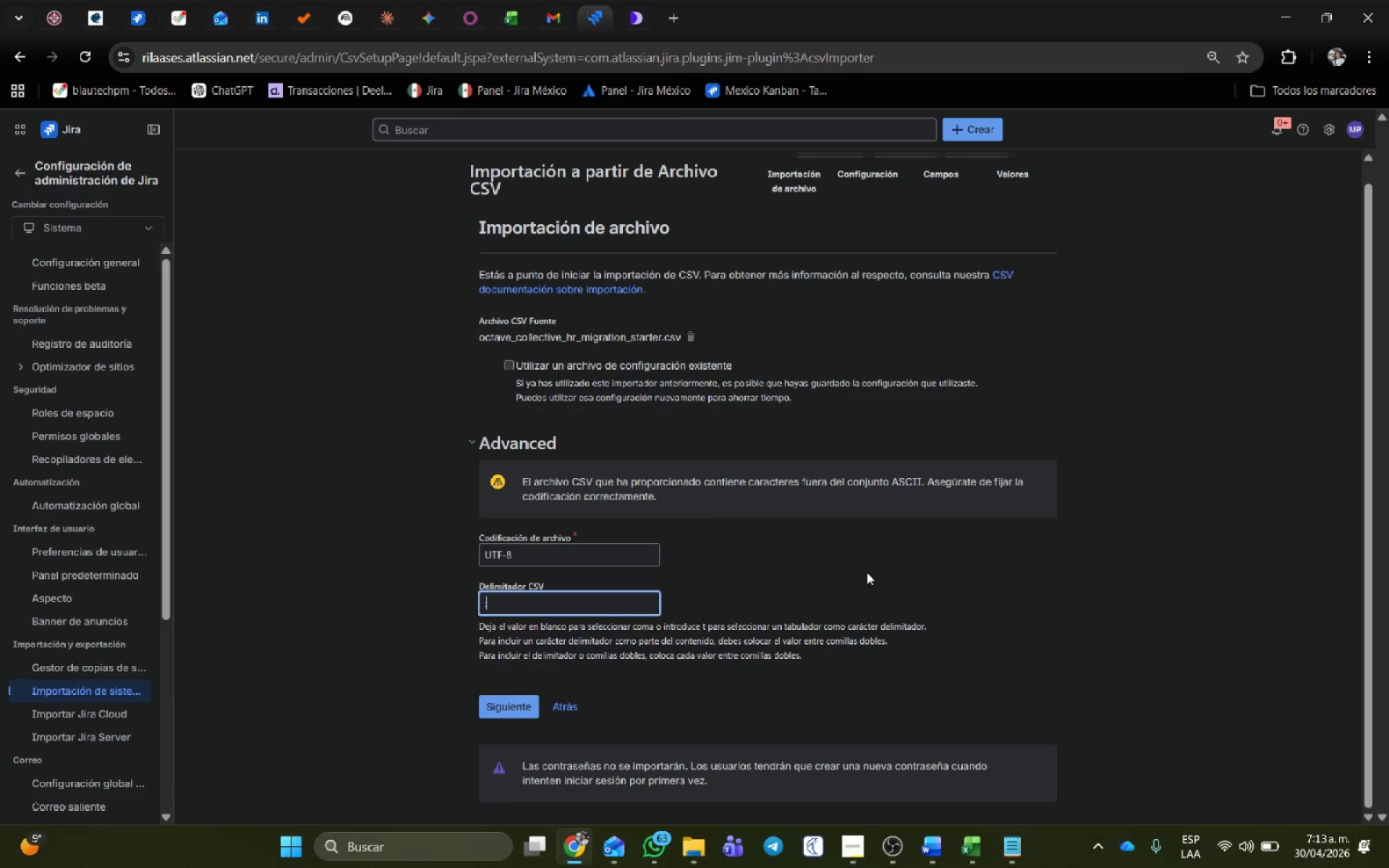 
left_click([872, 573])
 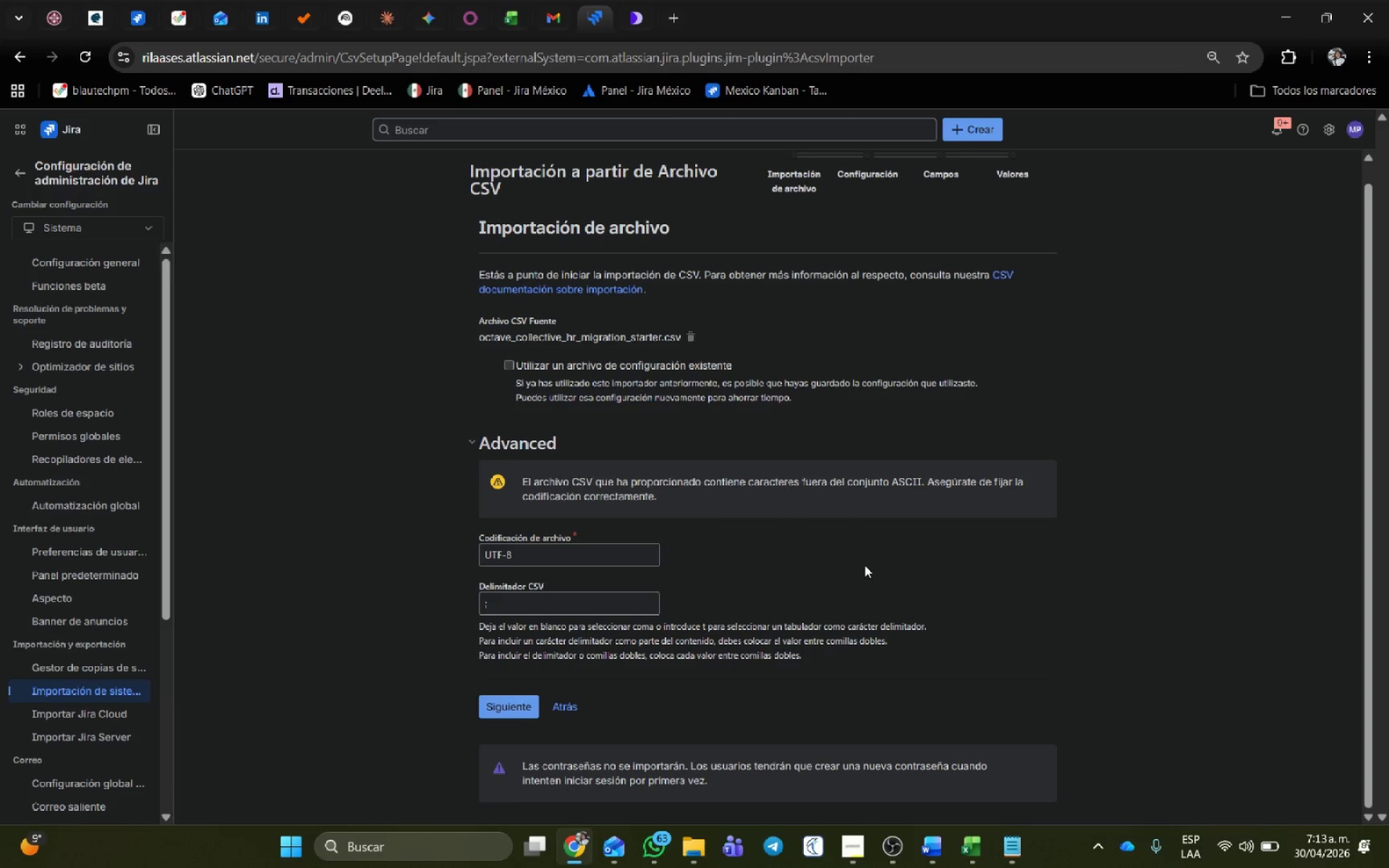 
left_click([524, 707])
 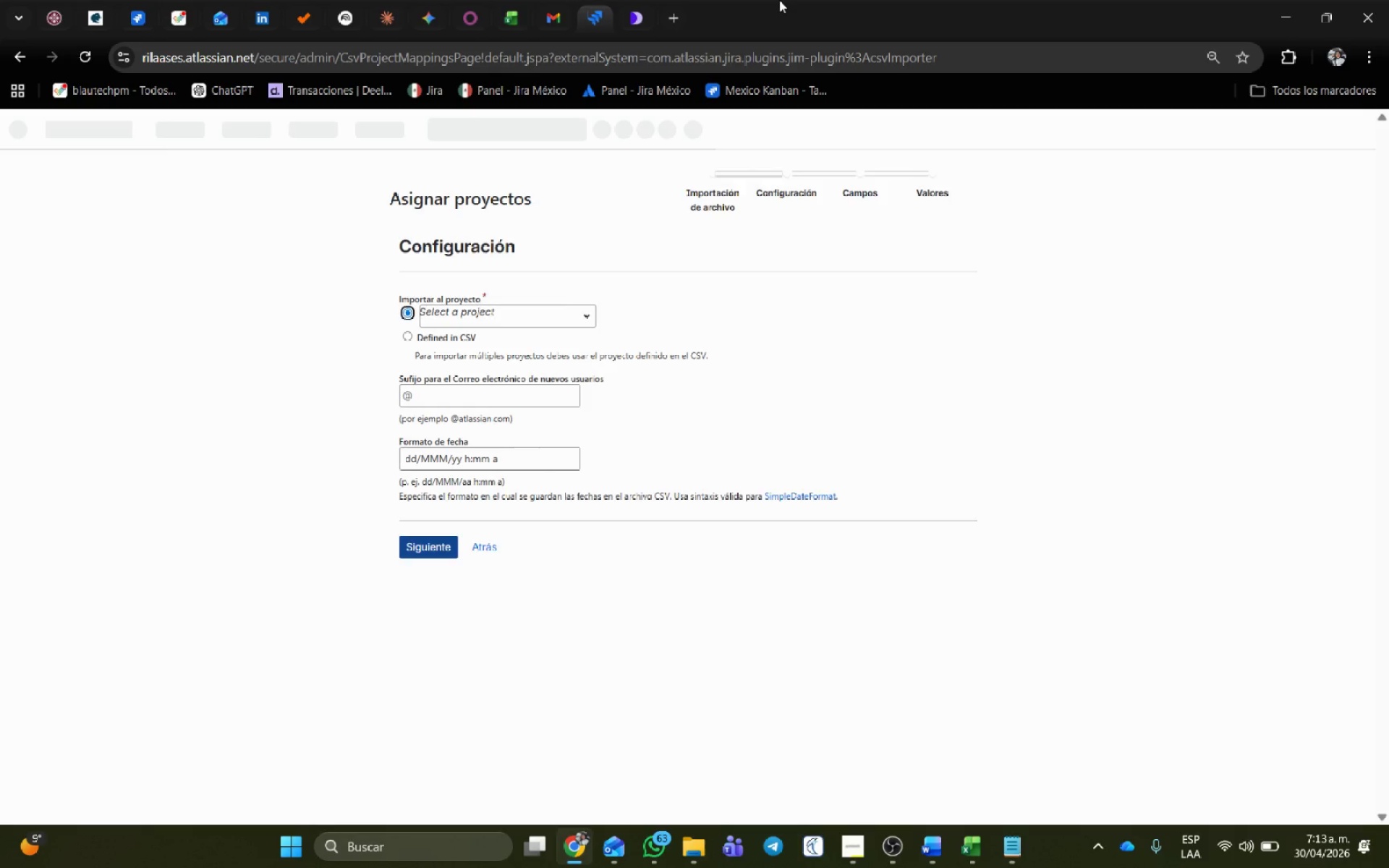 
wait(6.05)
 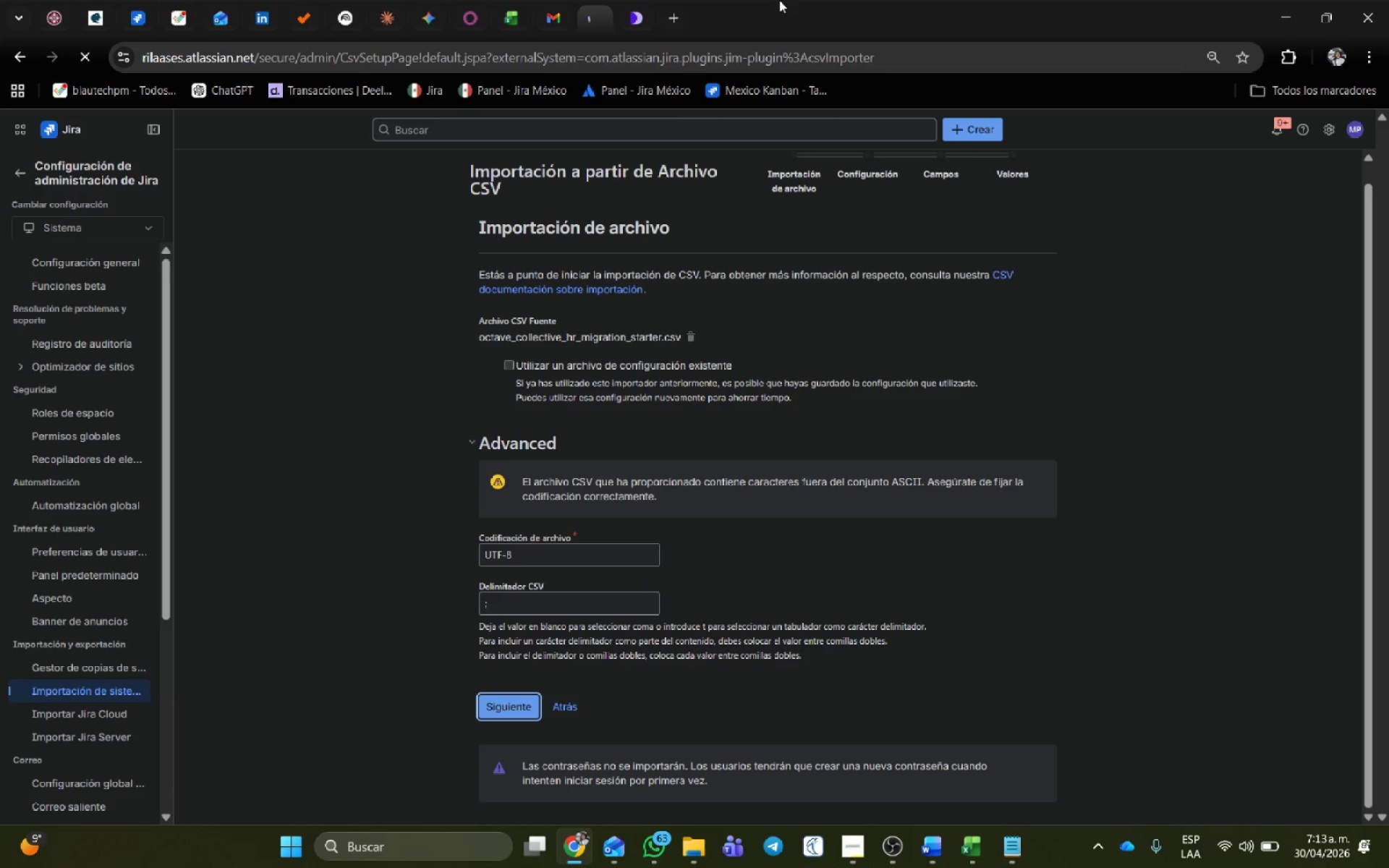 
left_click([672, 316])
 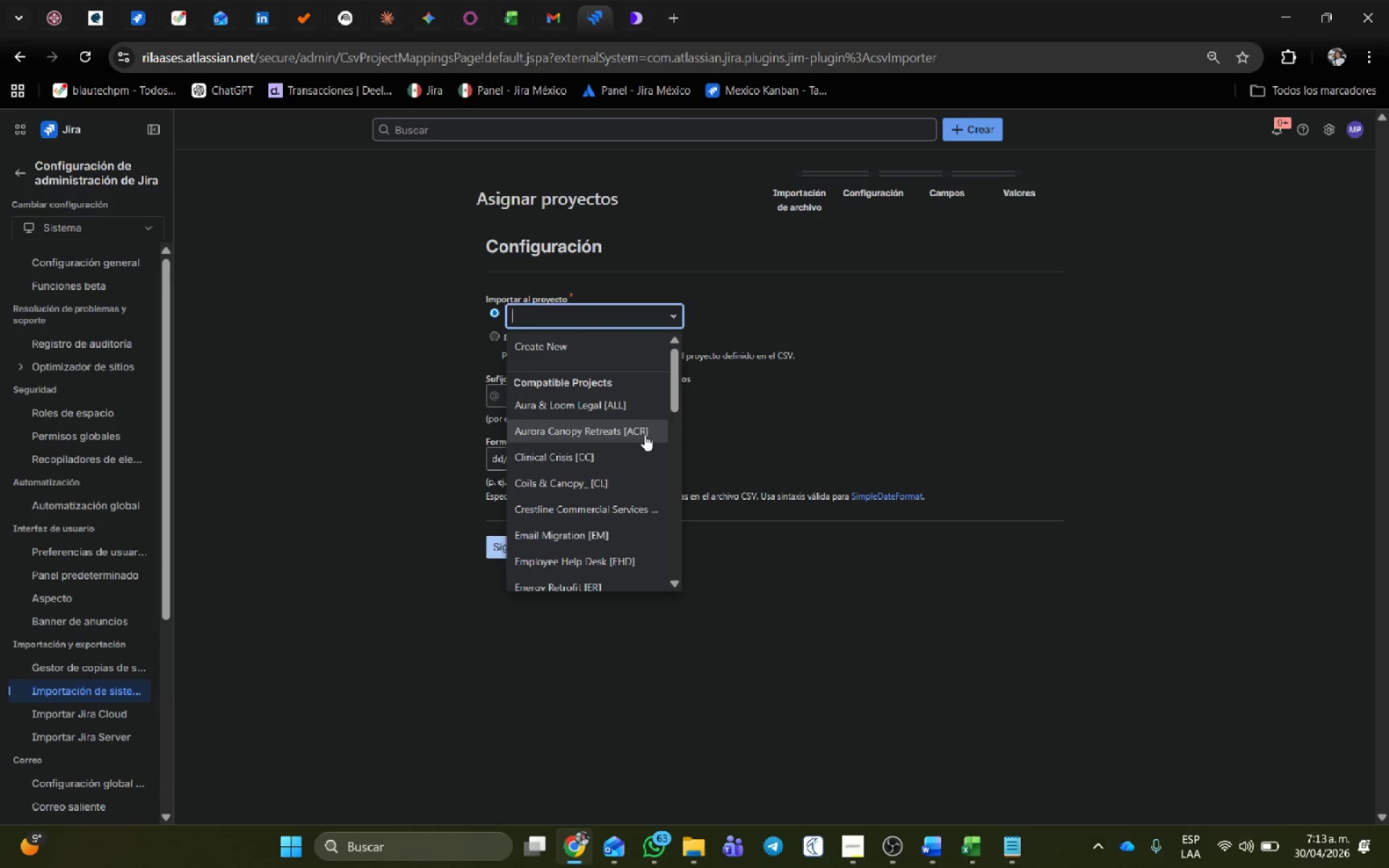 
scroll: coordinate [656, 514], scroll_direction: down, amount: 4.0
 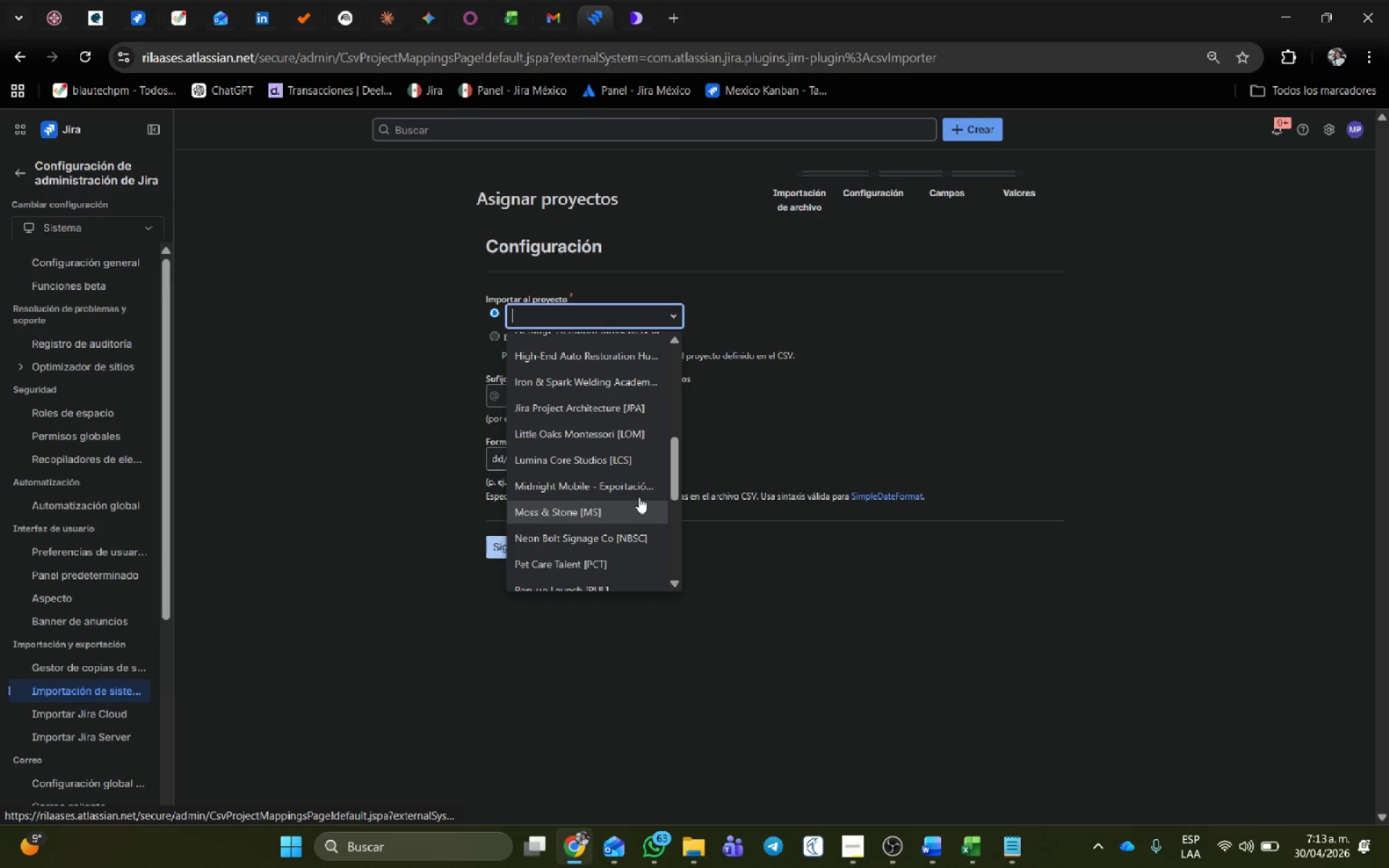 
scroll: coordinate [637, 489], scroll_direction: up, amount: 2.0
 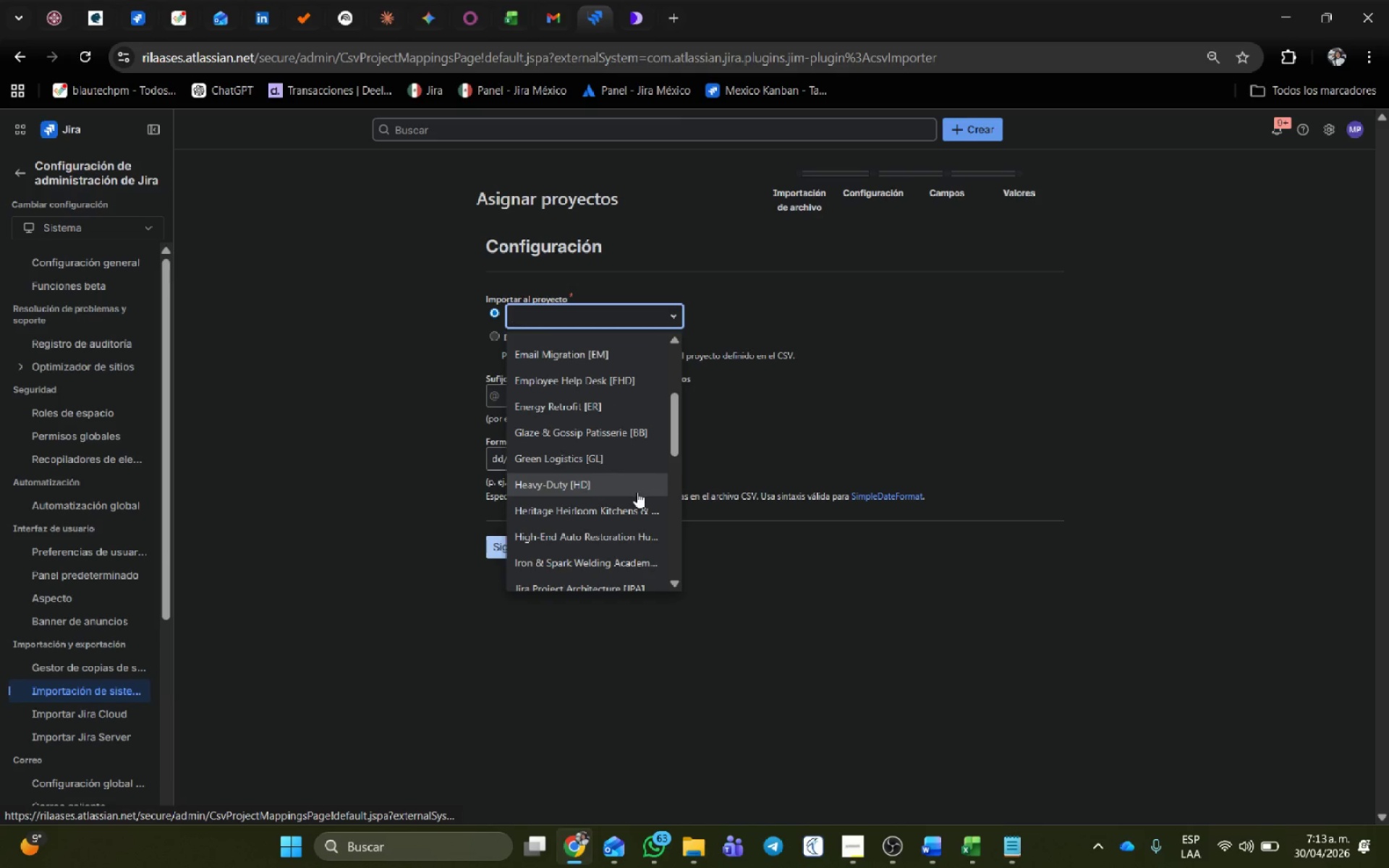 
scroll: coordinate [638, 496], scroll_direction: down, amount: 3.0
 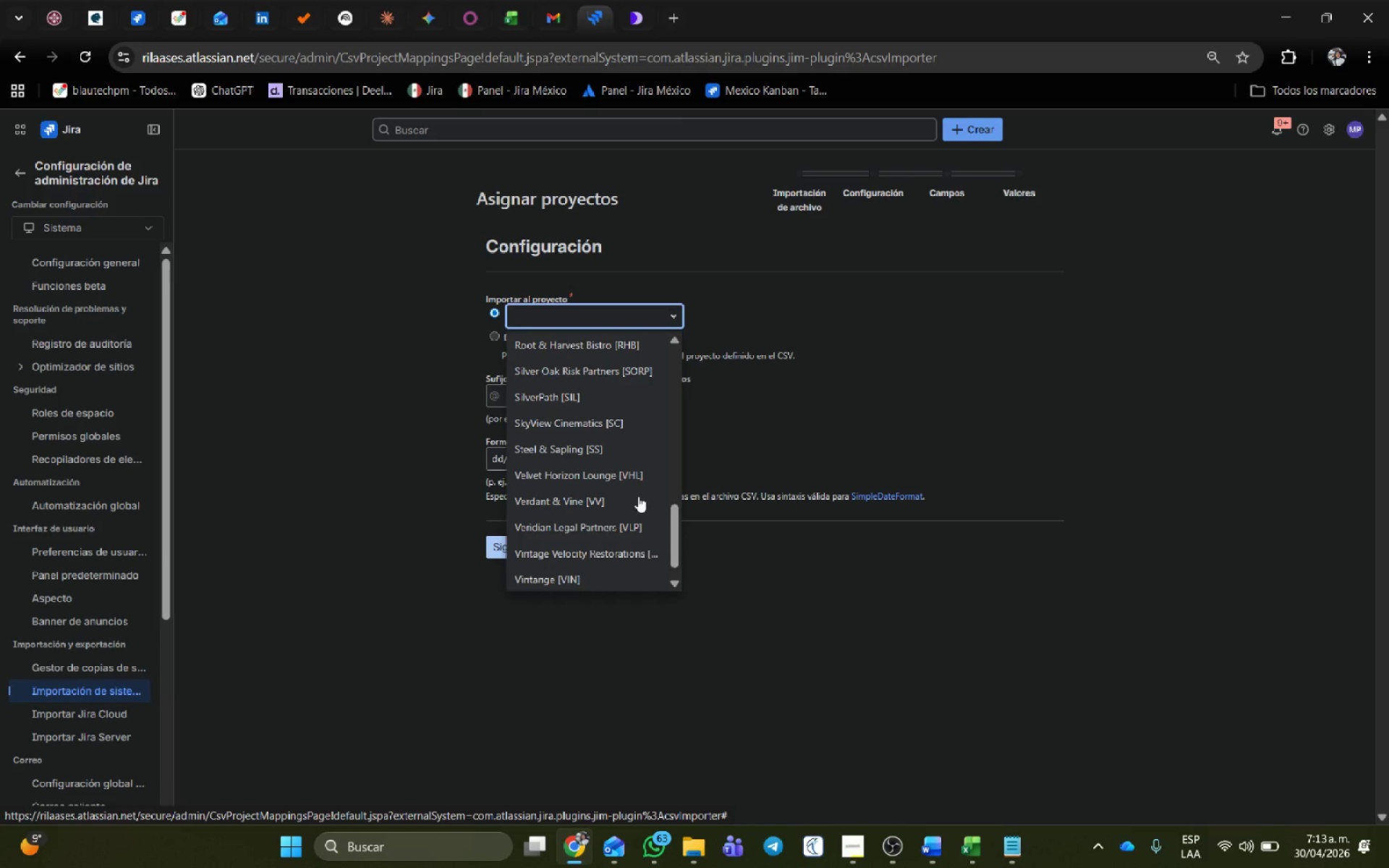 
type(emp)
 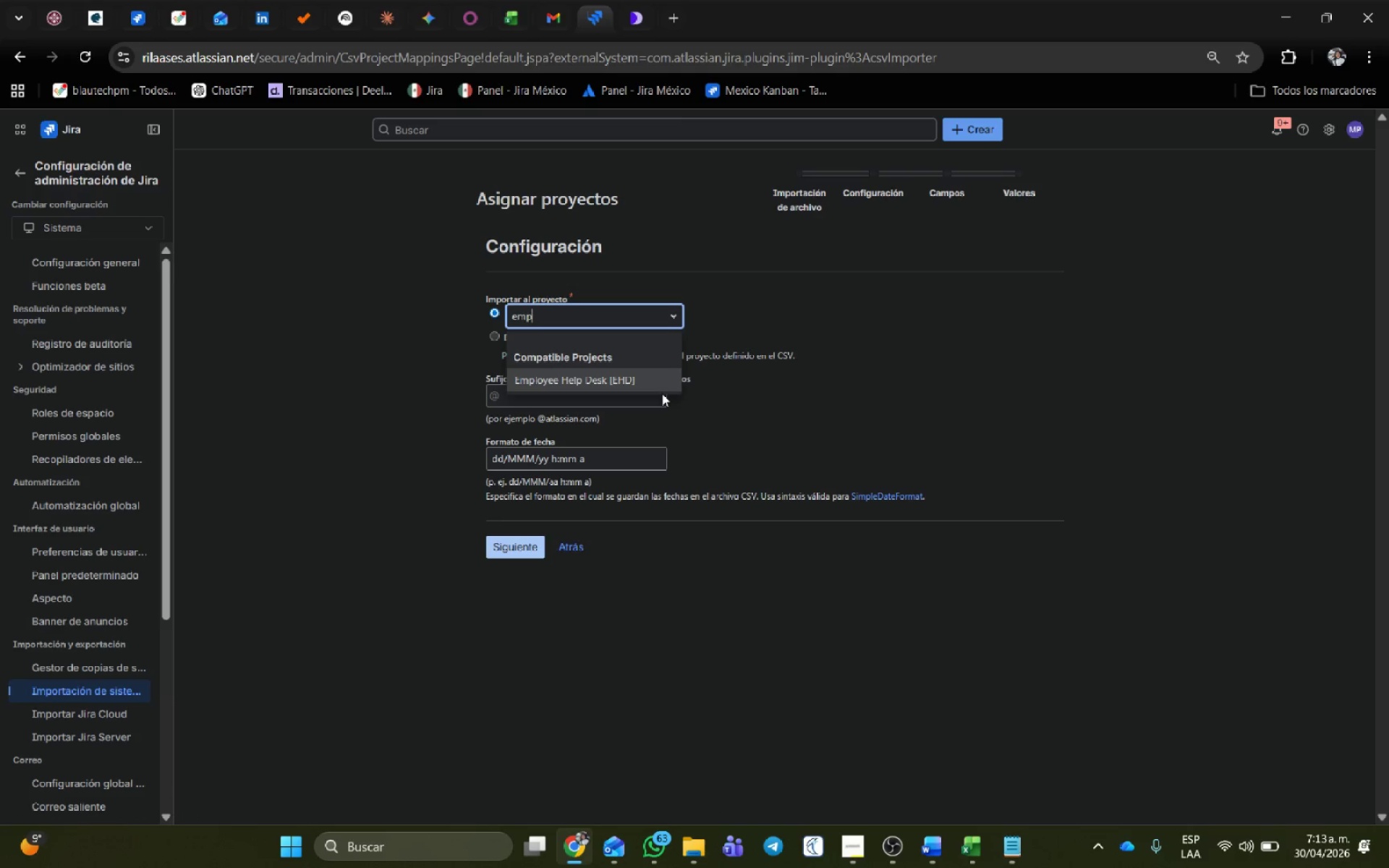 
left_click([636, 383])
 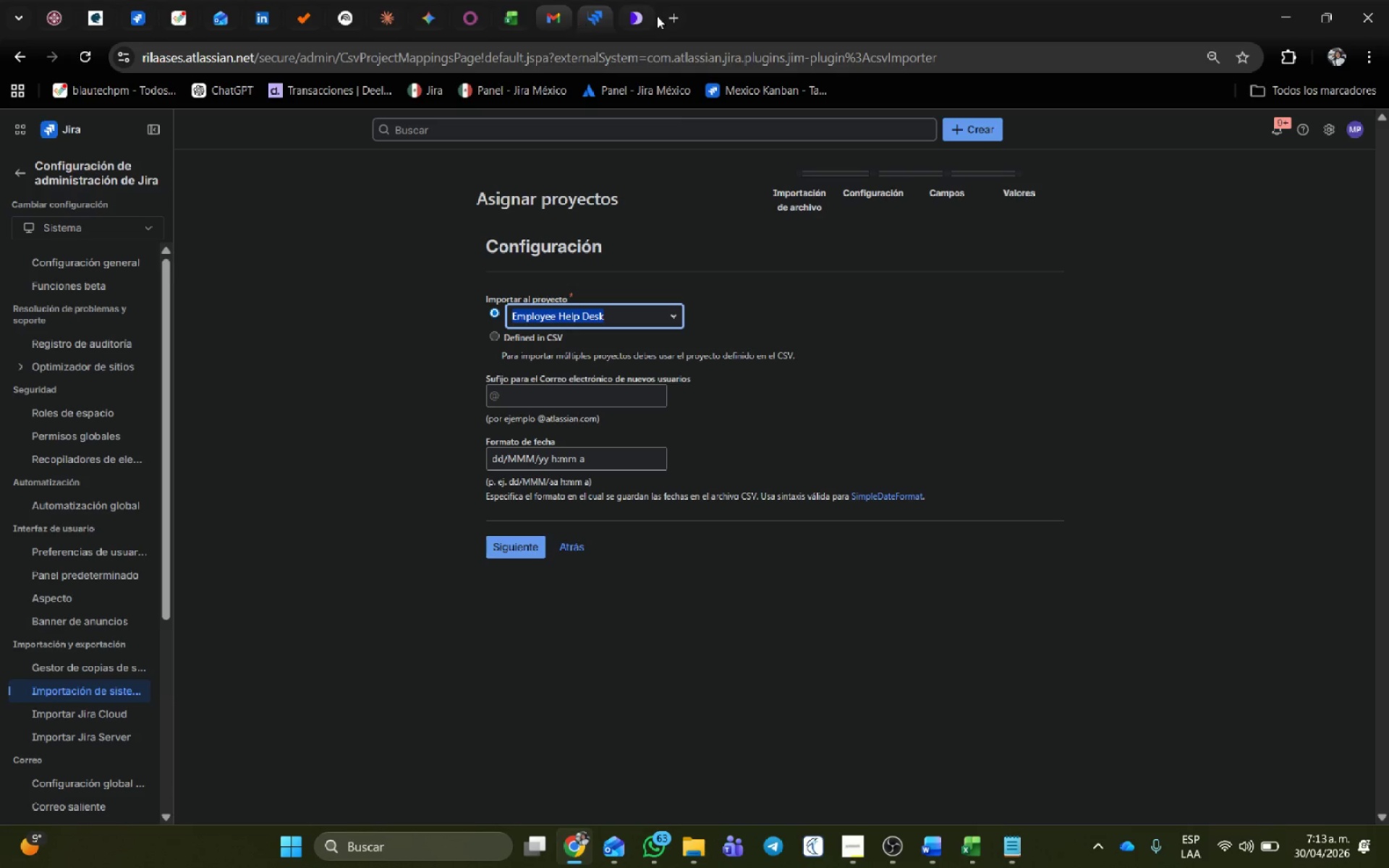 
right_click([590, 5])
 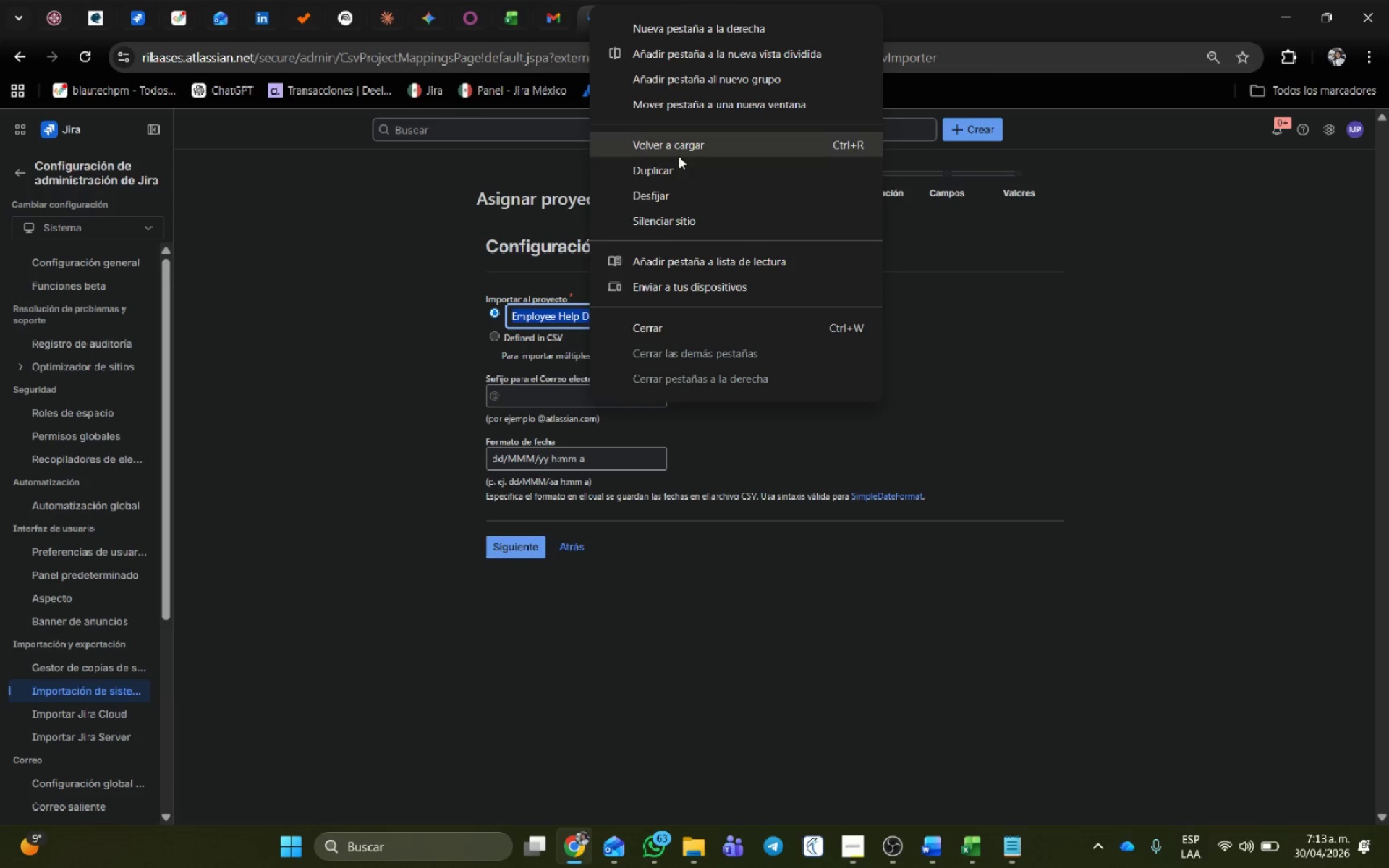 
left_click([680, 167])
 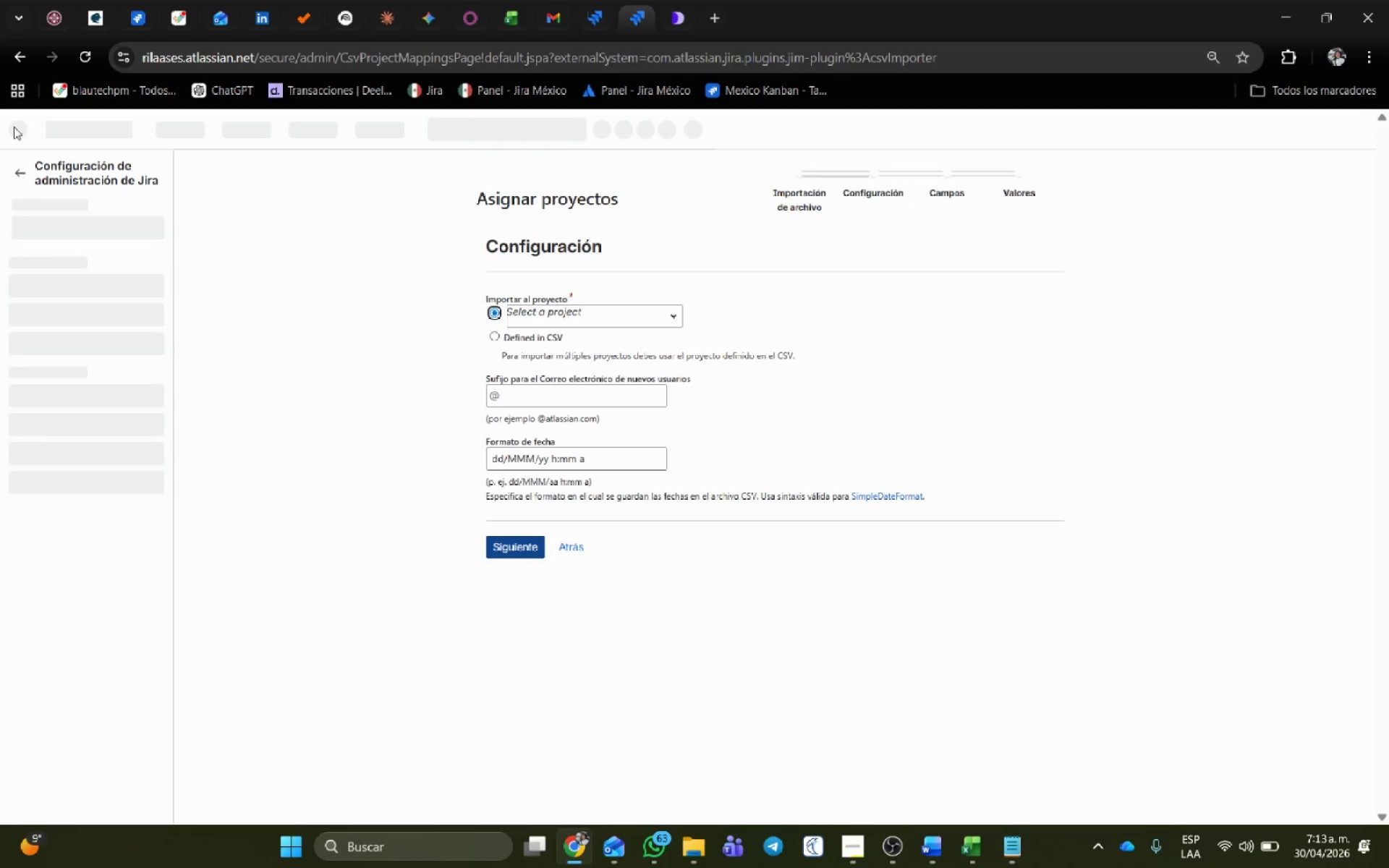 
left_click([18, 168])
 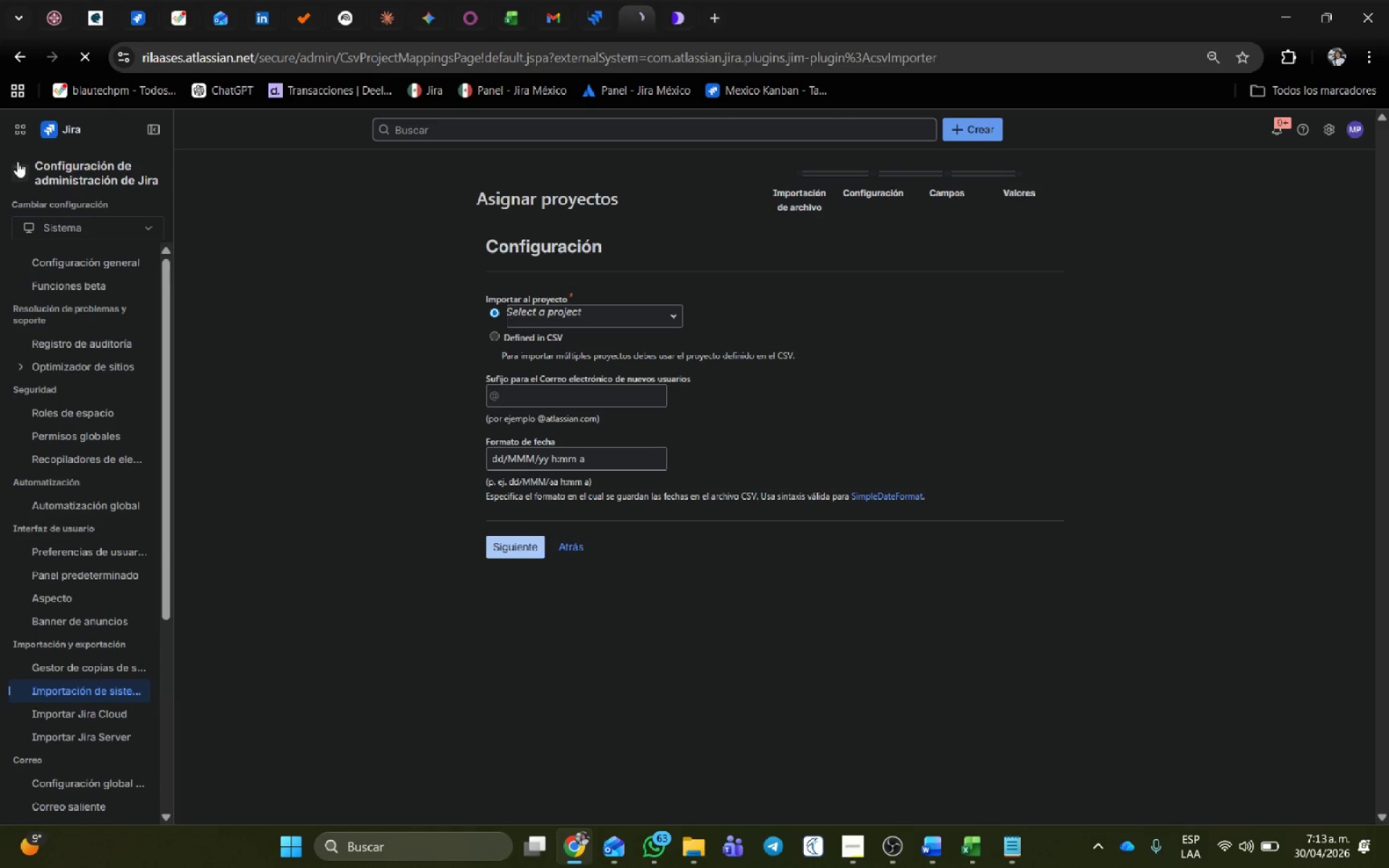 
mouse_move([20, 131])
 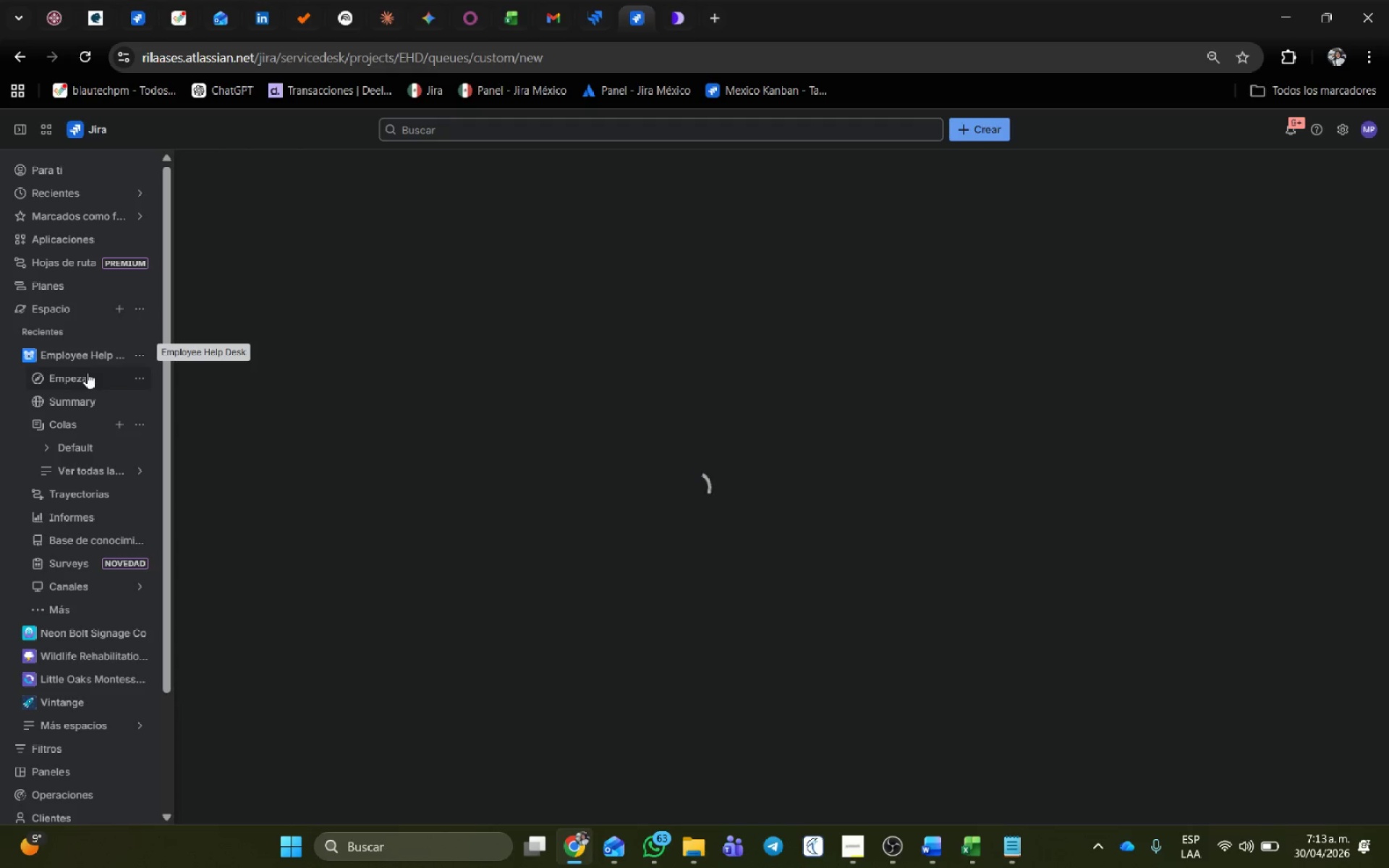 
left_click([144, 349])
 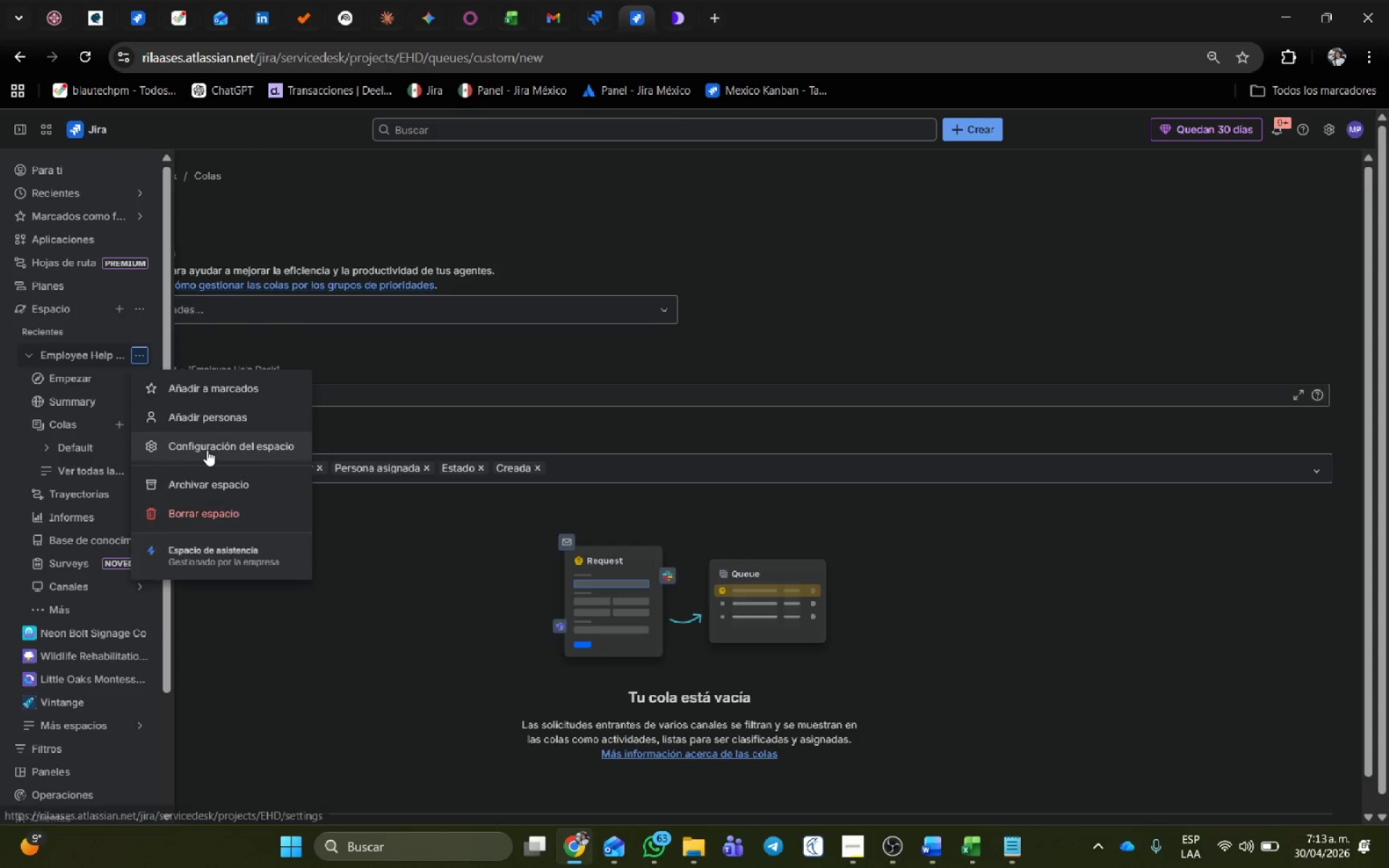 
left_click([208, 450])
 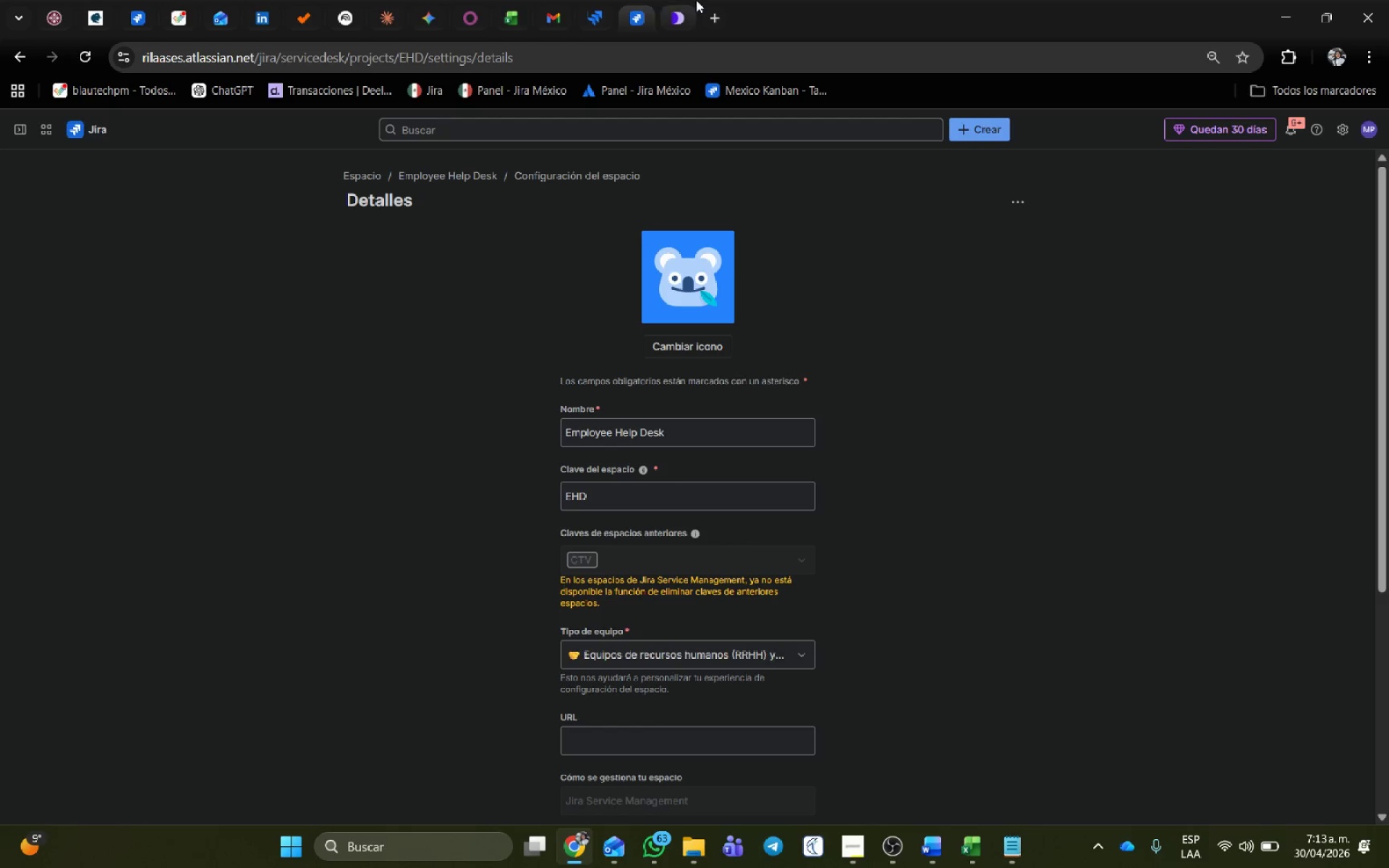 
wait(6.75)
 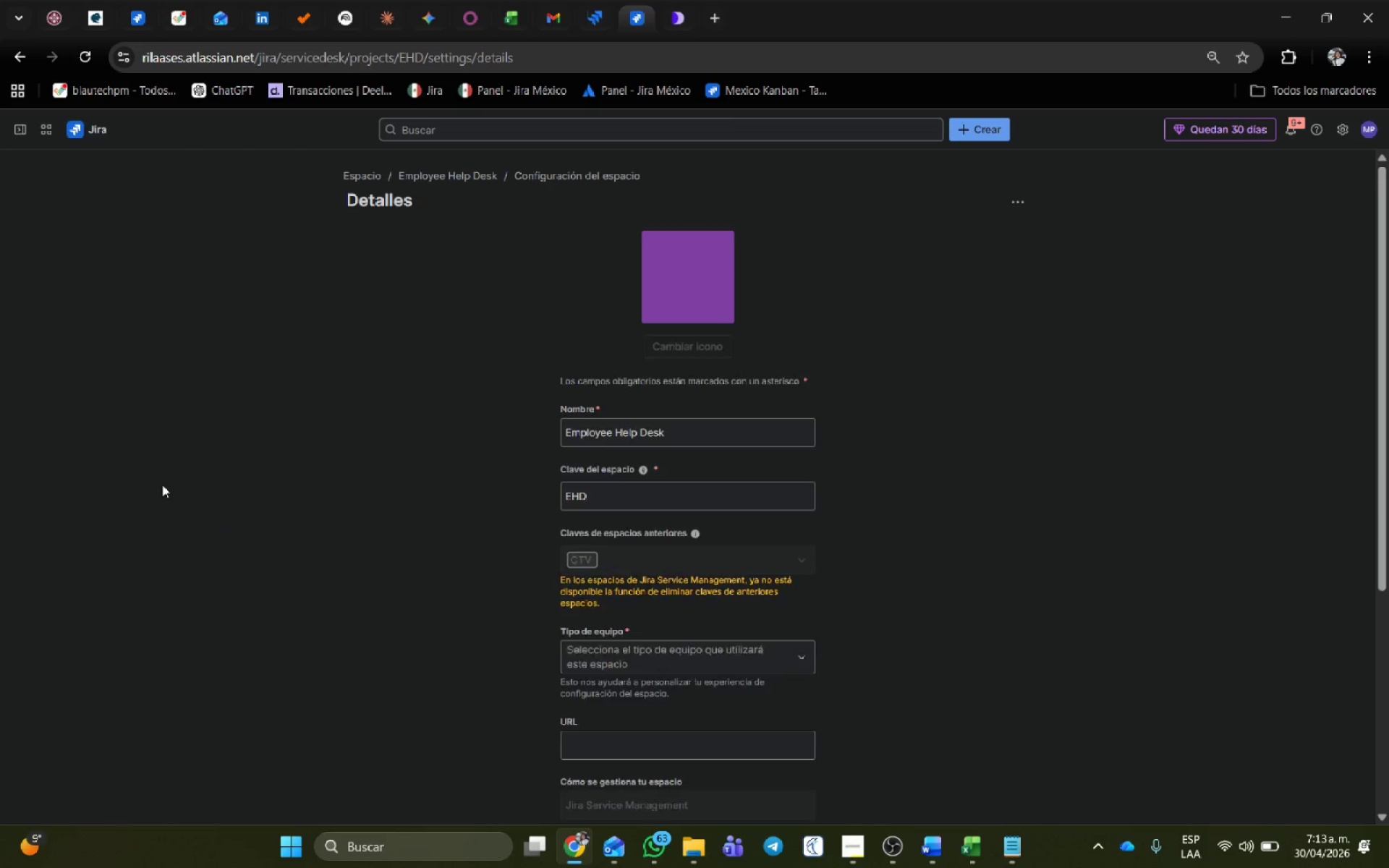 
left_click_drag(start_coordinate=[602, 12], to_coordinate=[543, 393])
 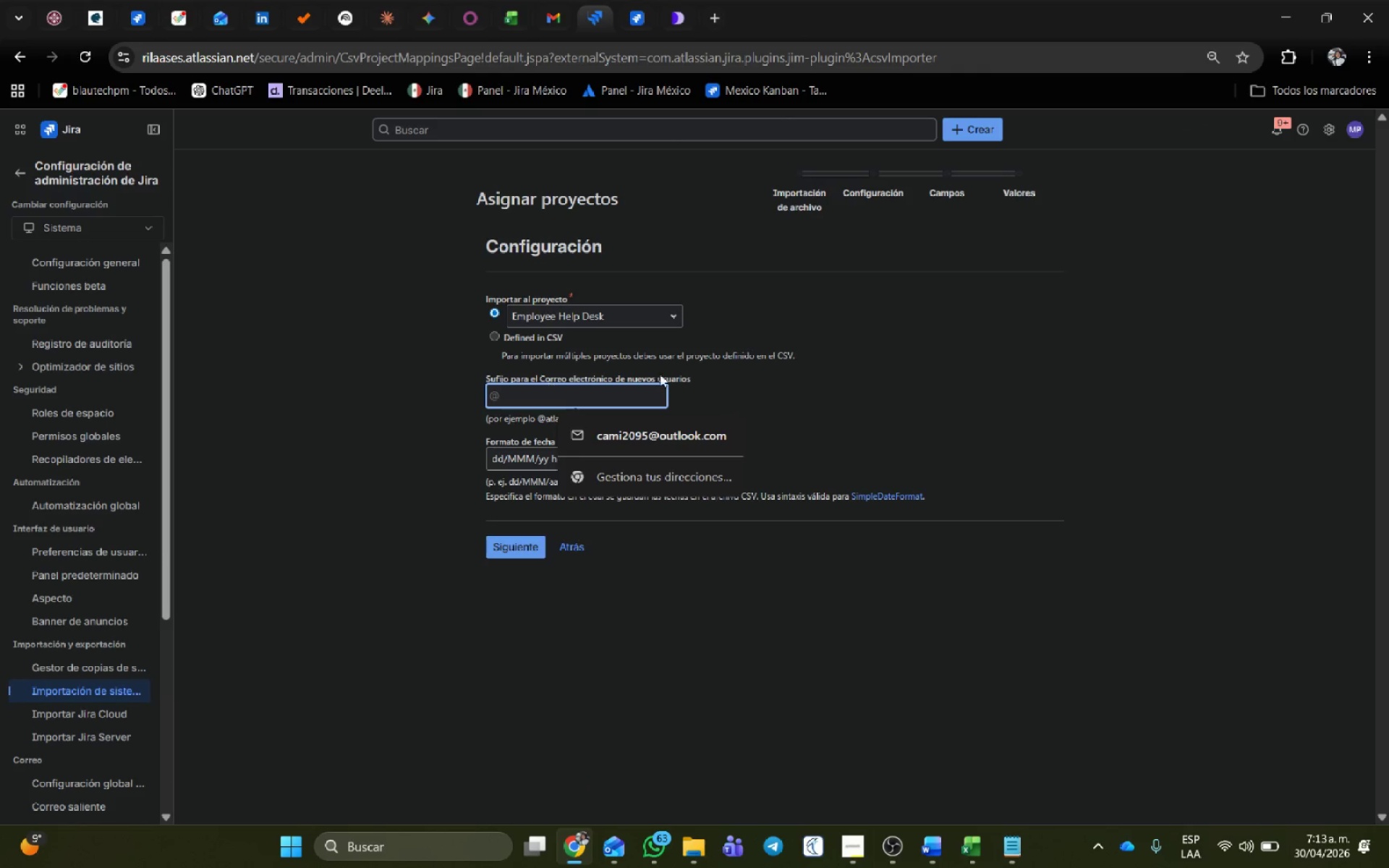 
left_click([543, 393])
 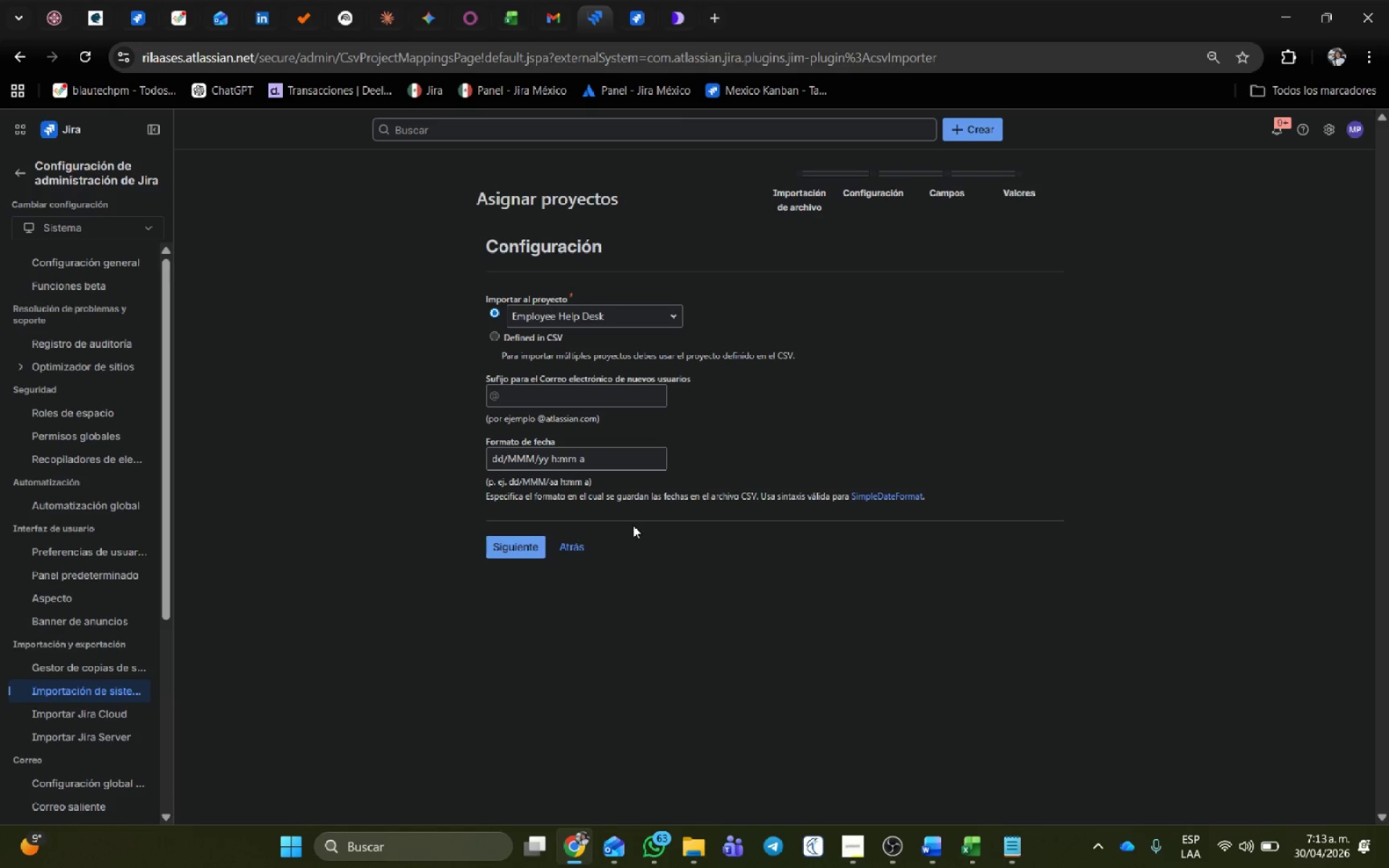 
wait(7.41)
 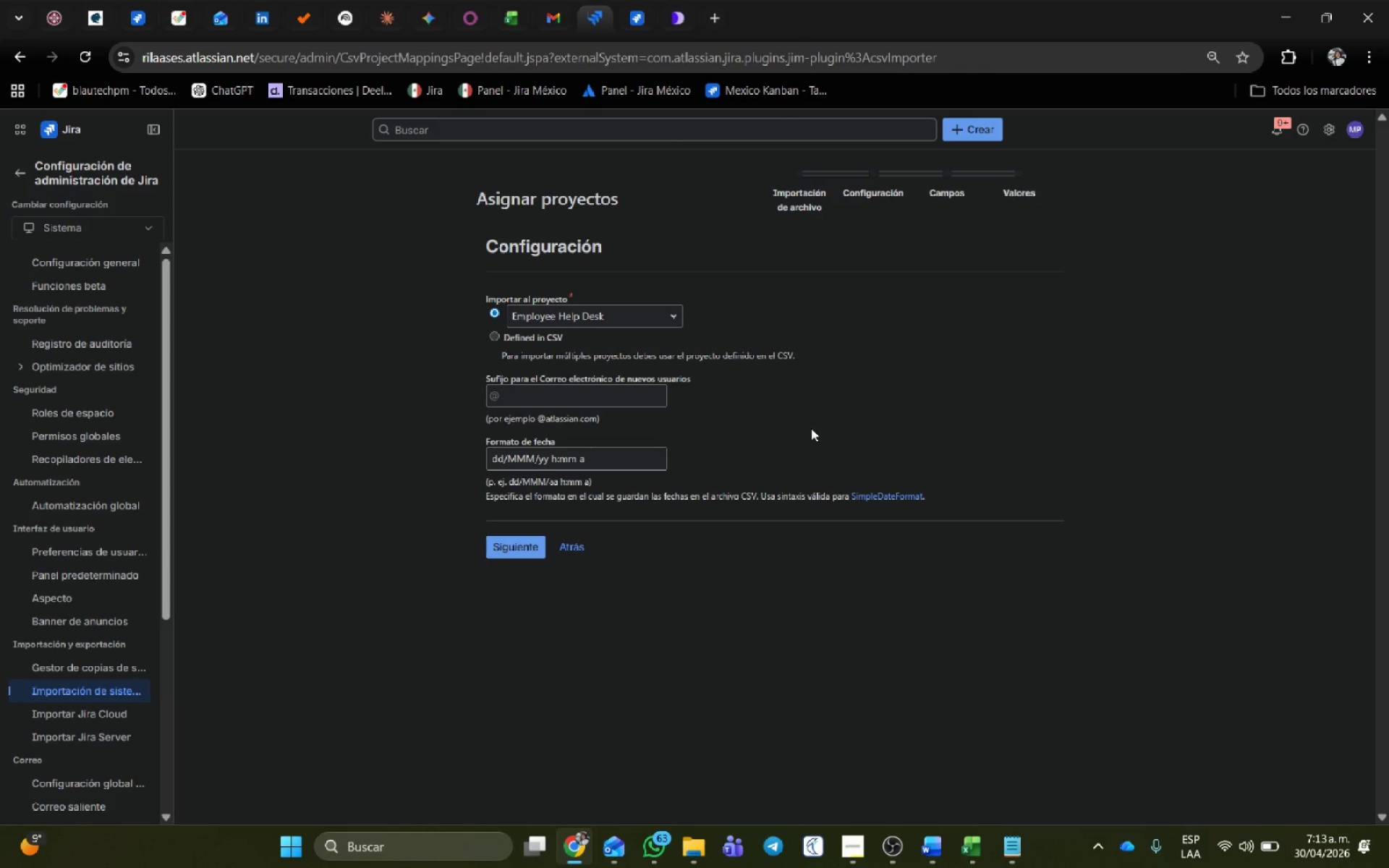 
left_click([574, 461])
 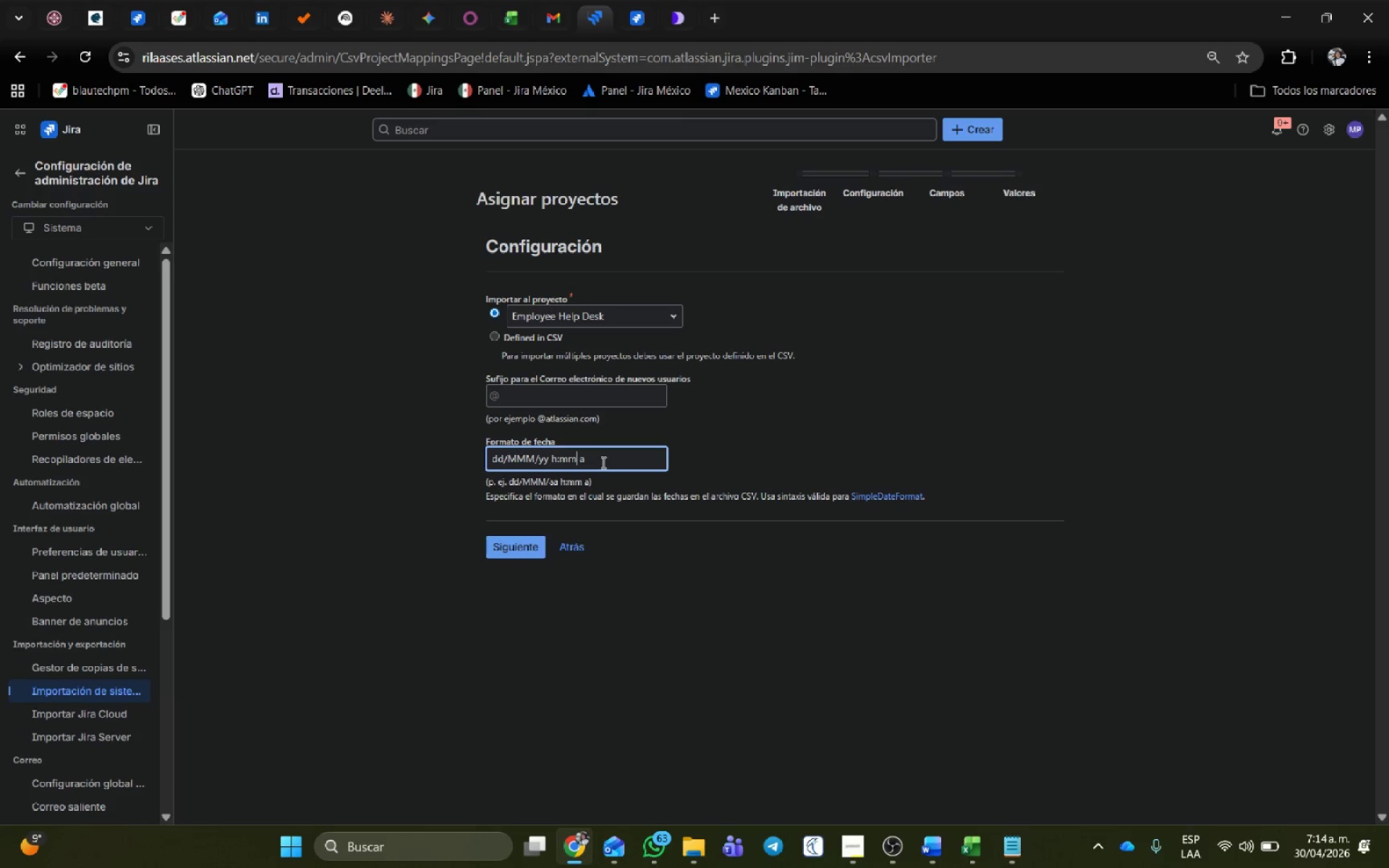 
left_click_drag(start_coordinate=[602, 462], to_coordinate=[89, 448])
 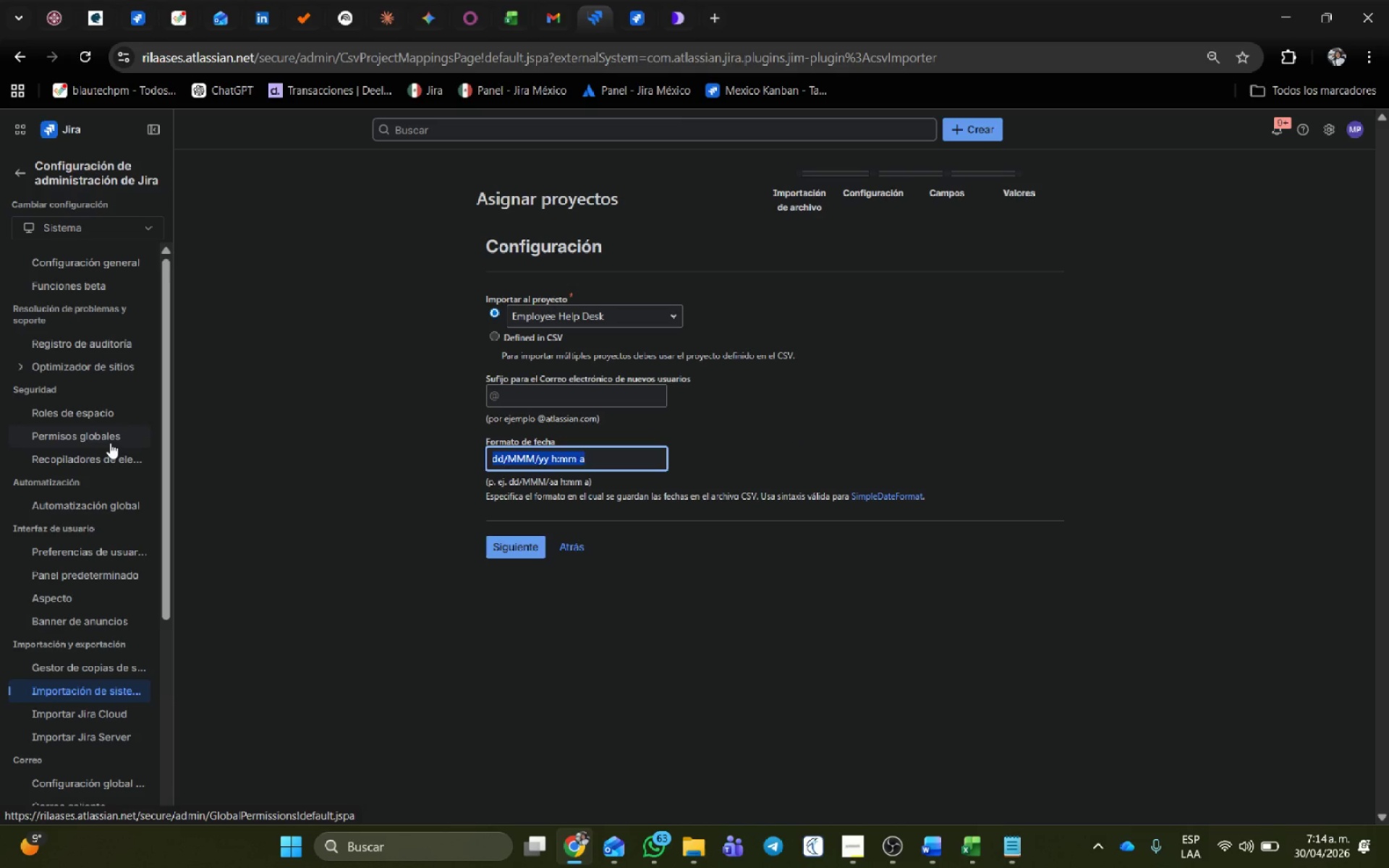 
key(Shift+Y)
 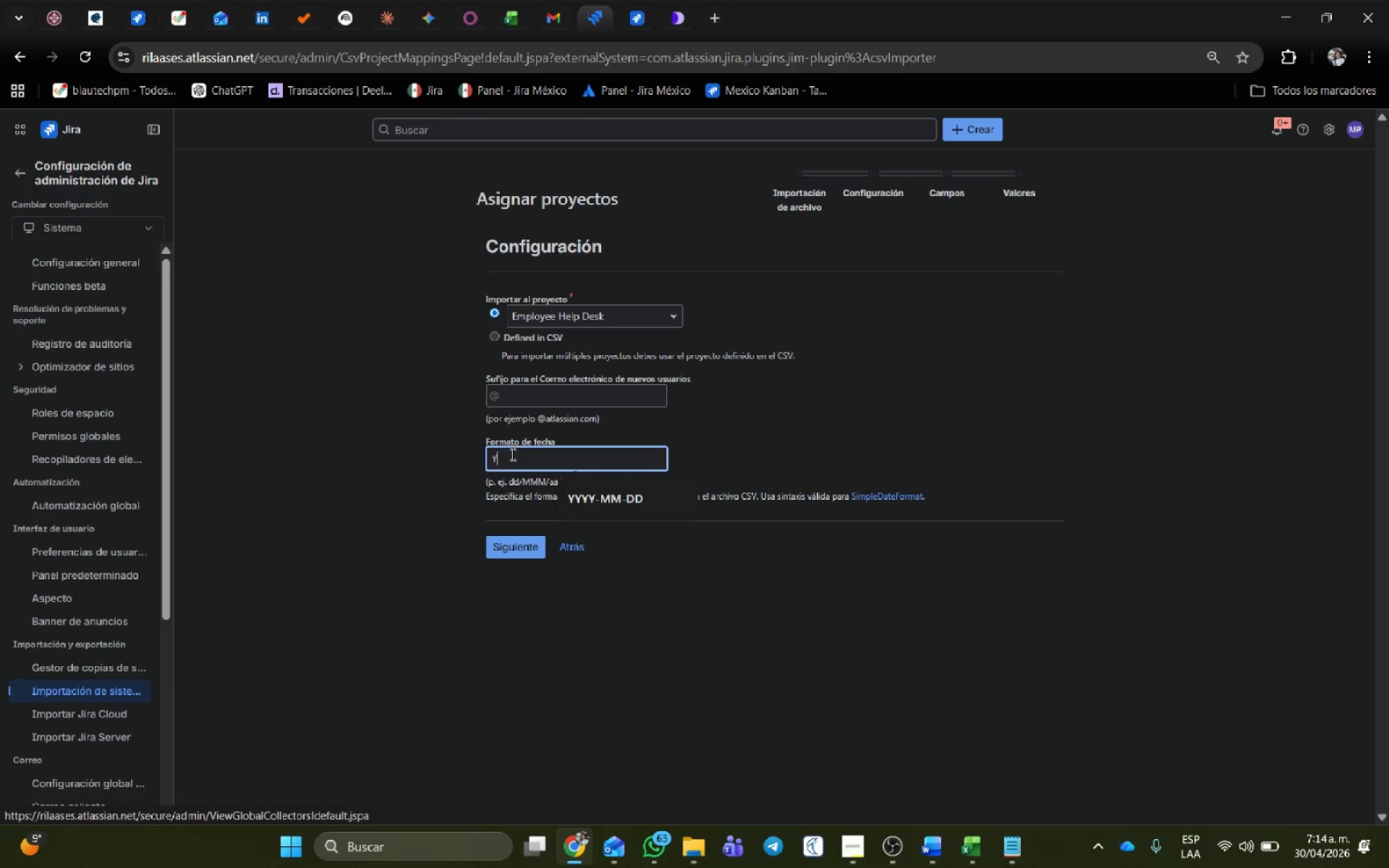 
left_click([600, 503])
 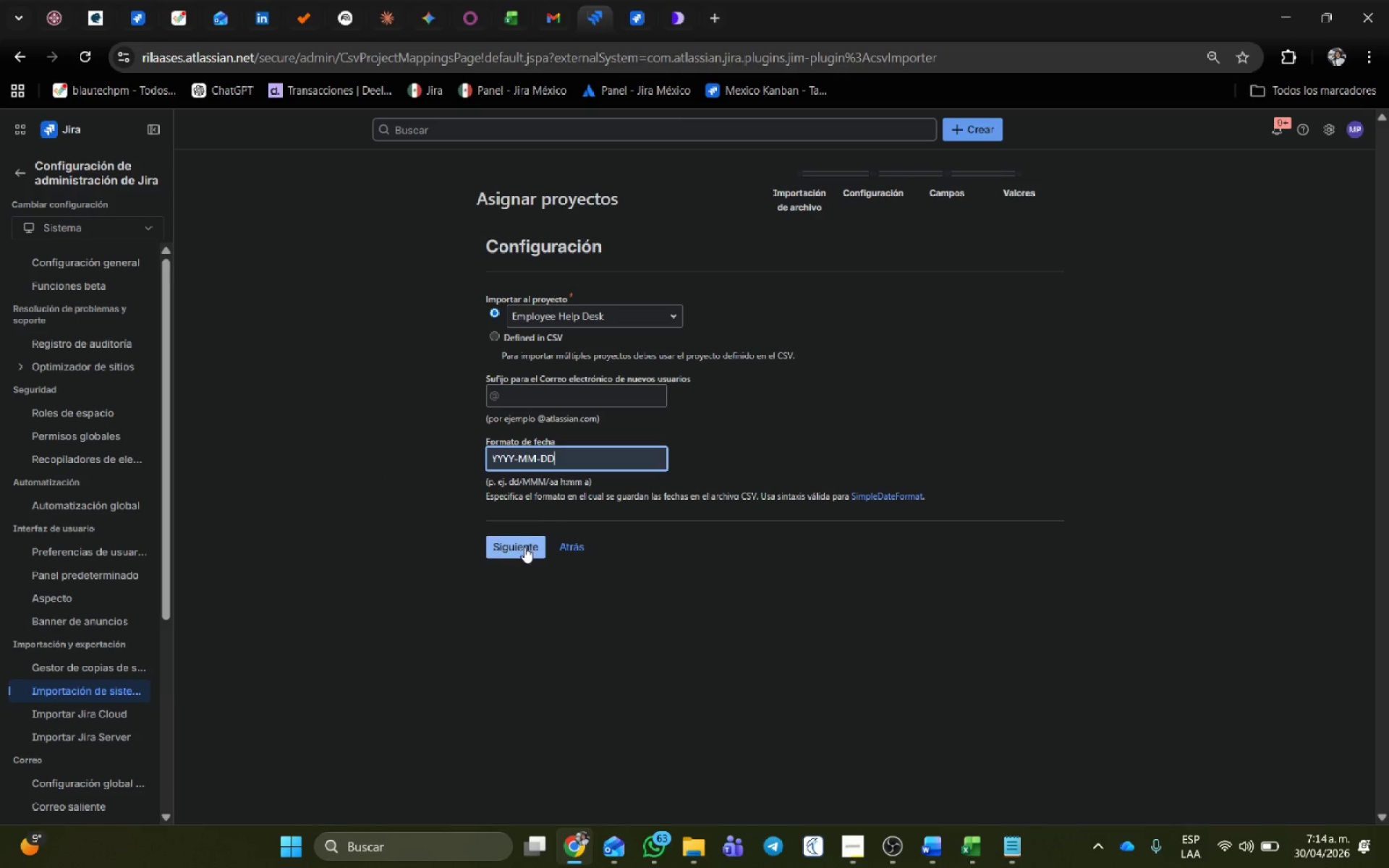 
left_click([953, 838])
 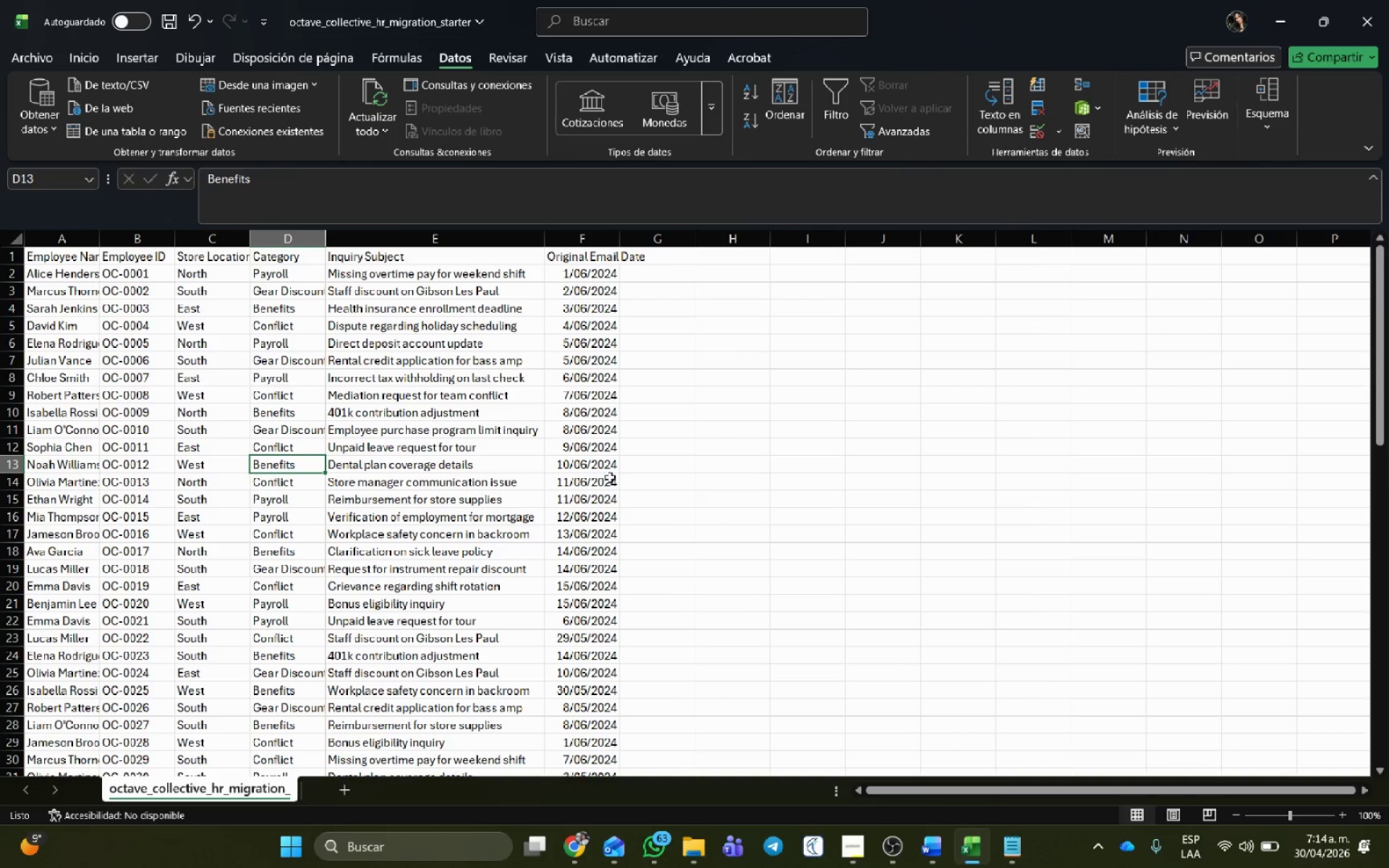 
left_click([607, 493])
 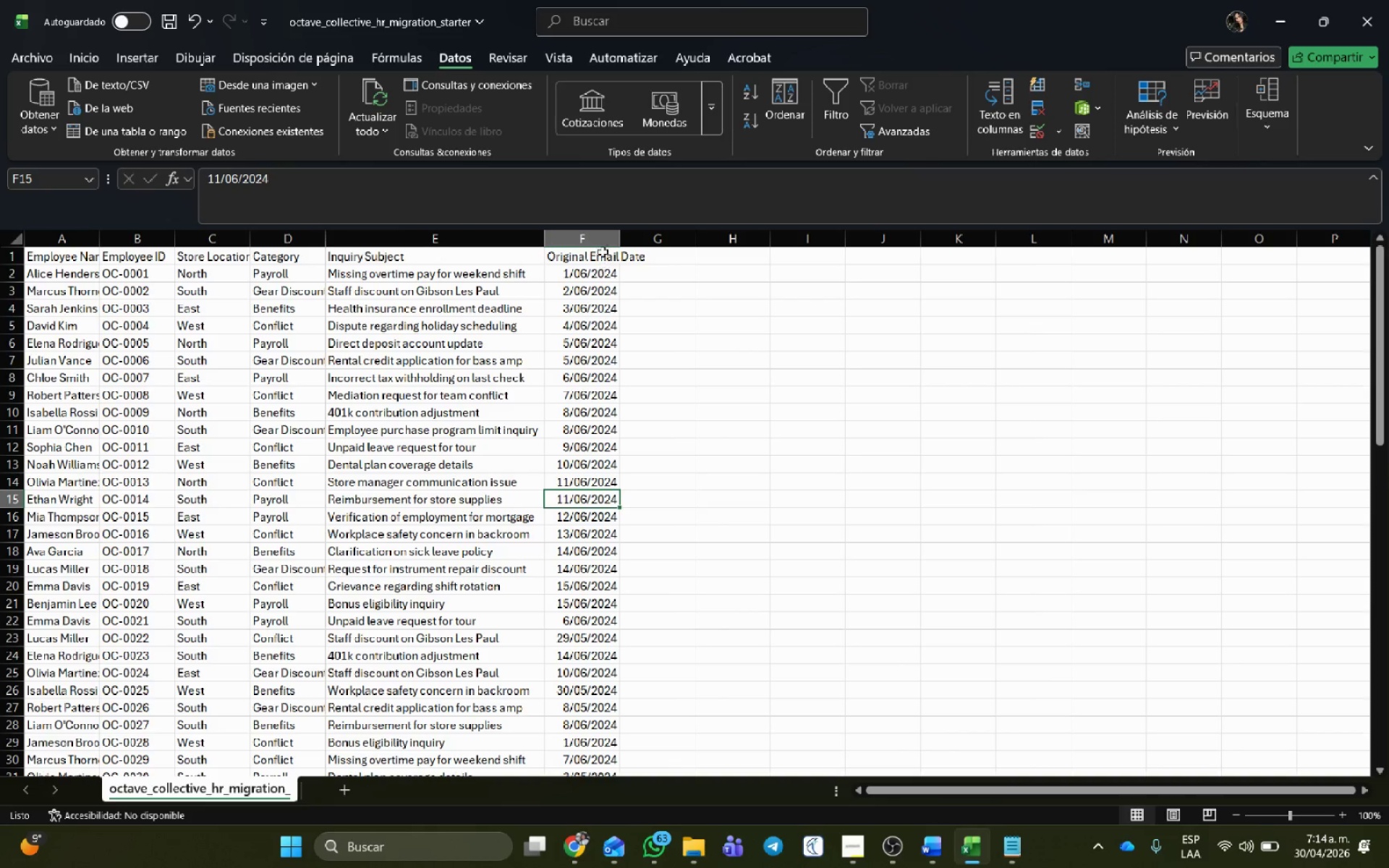 
mouse_move([604, 247])
 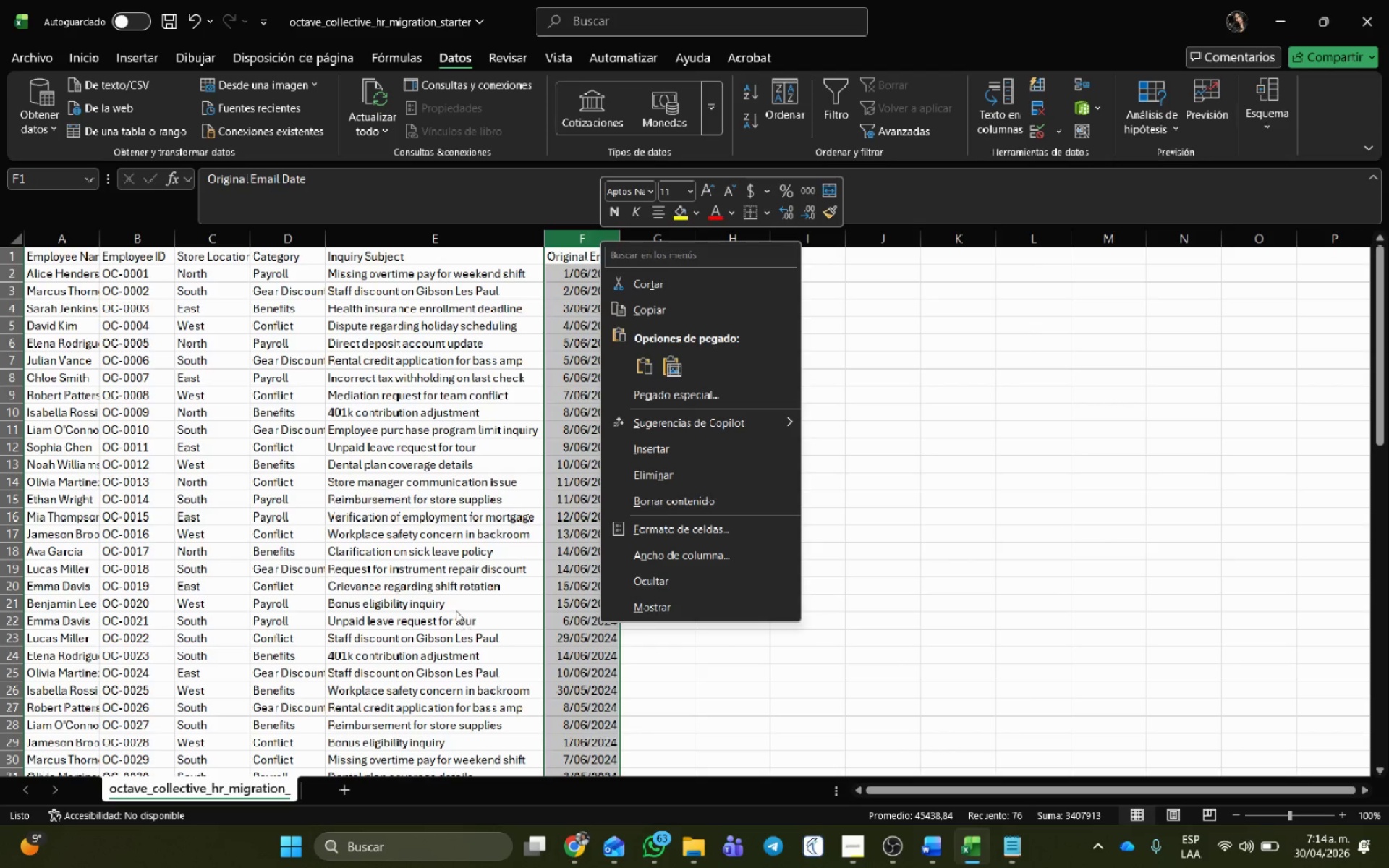 
left_click([825, 723])
 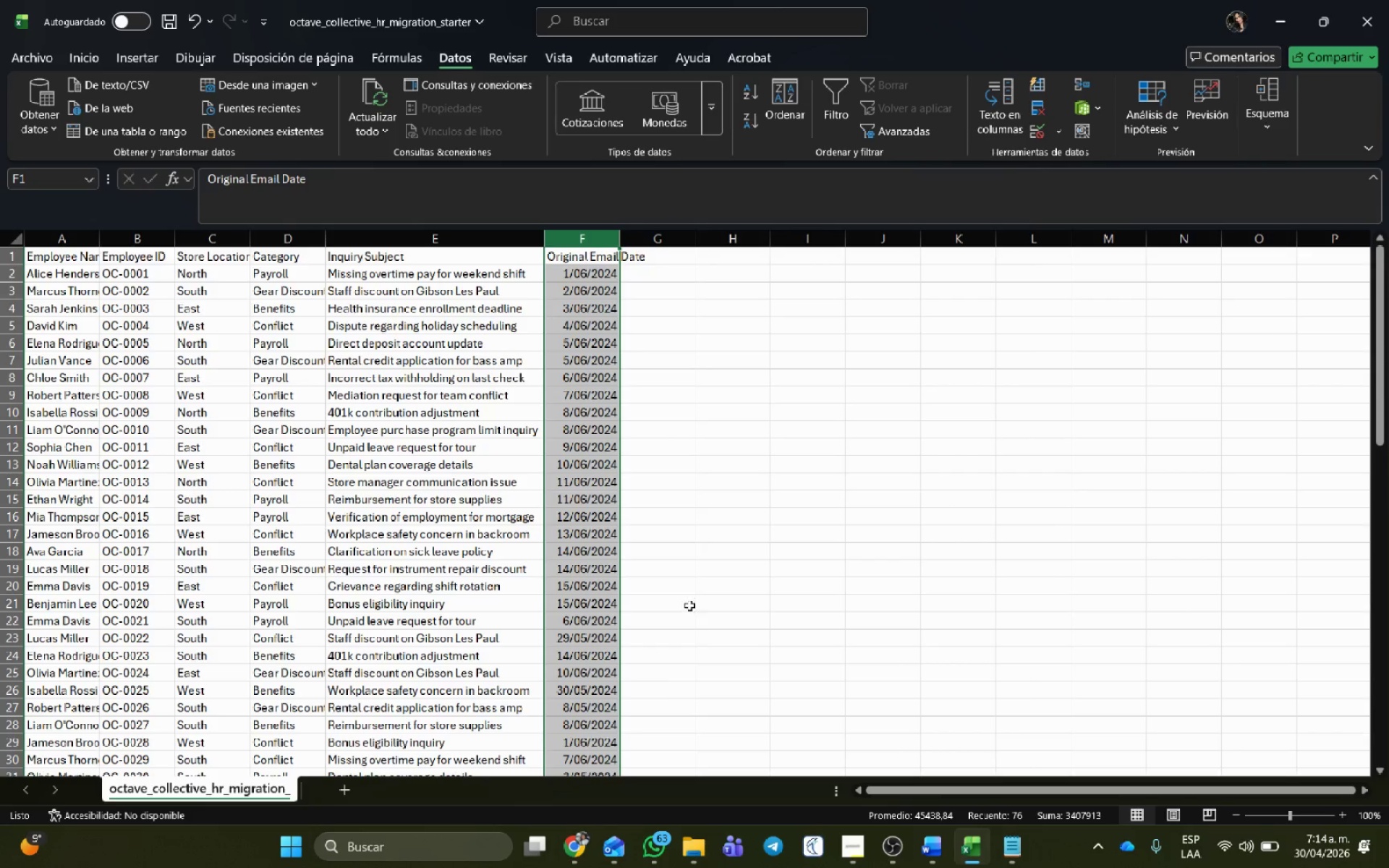 
scroll: coordinate [553, 611], scroll_direction: down, amount: 19.0
 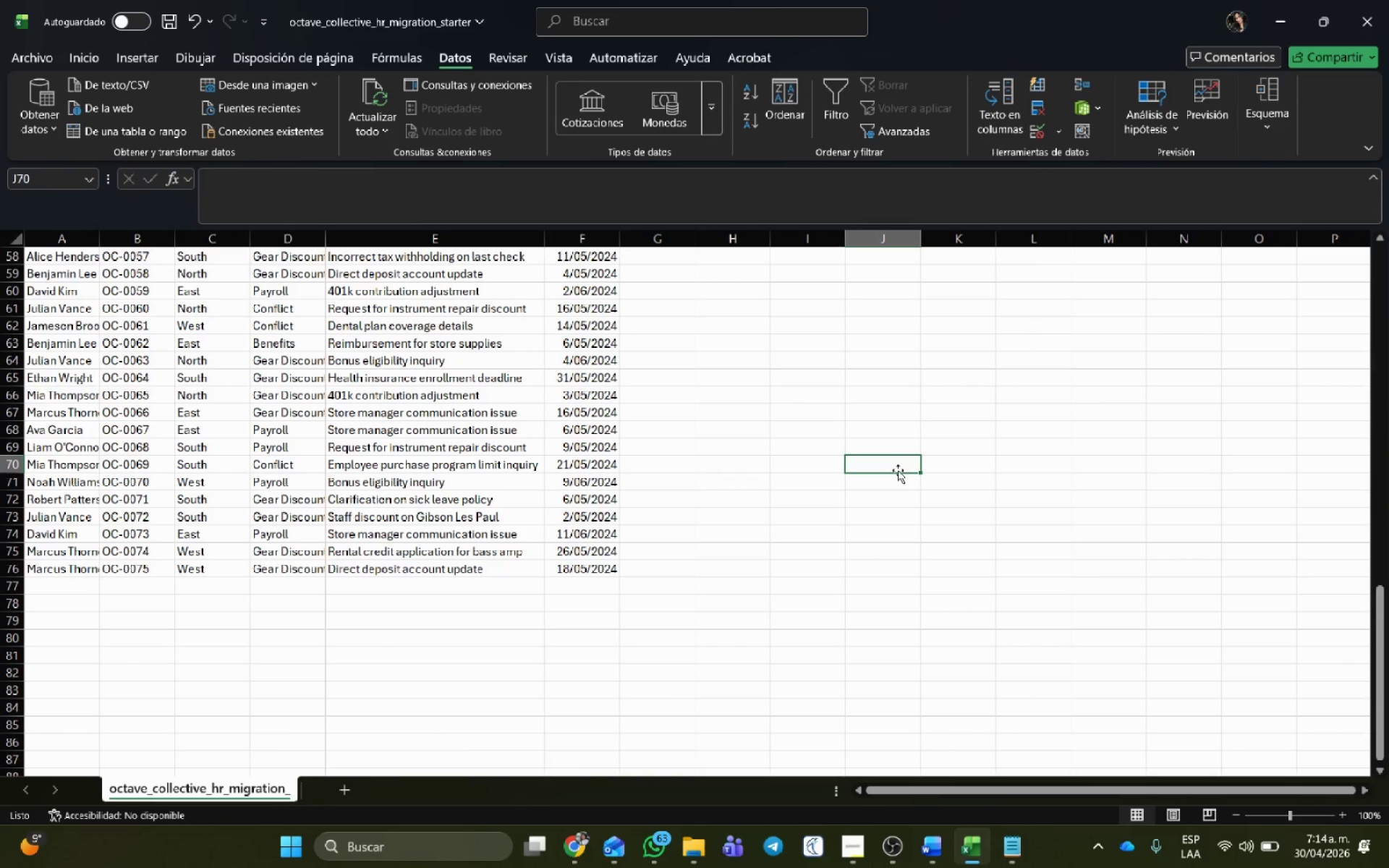 
hold_key(key=ControlLeft, duration=0.42)
 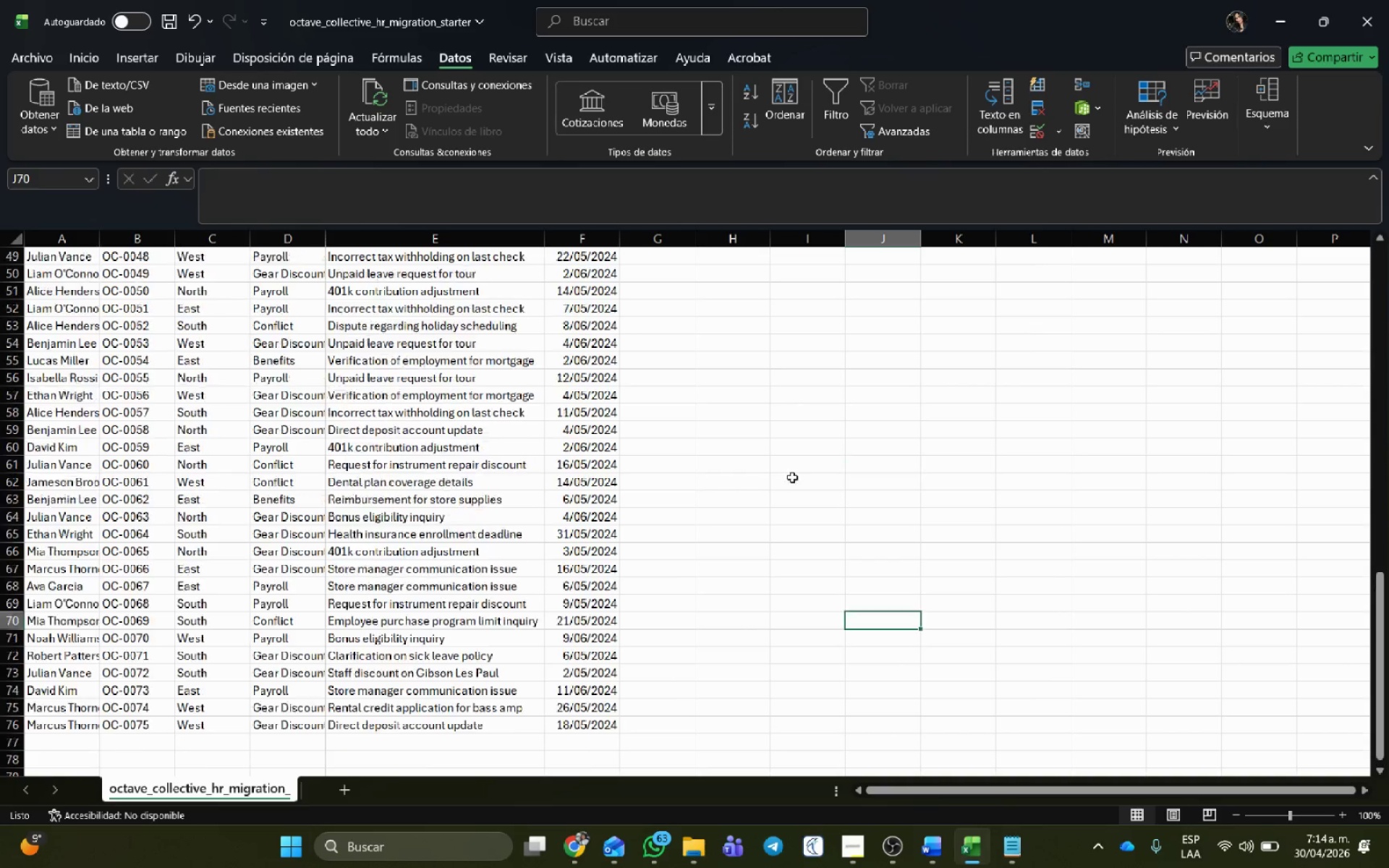 
scroll: coordinate [760, 453], scroll_direction: up, amount: 11.0
 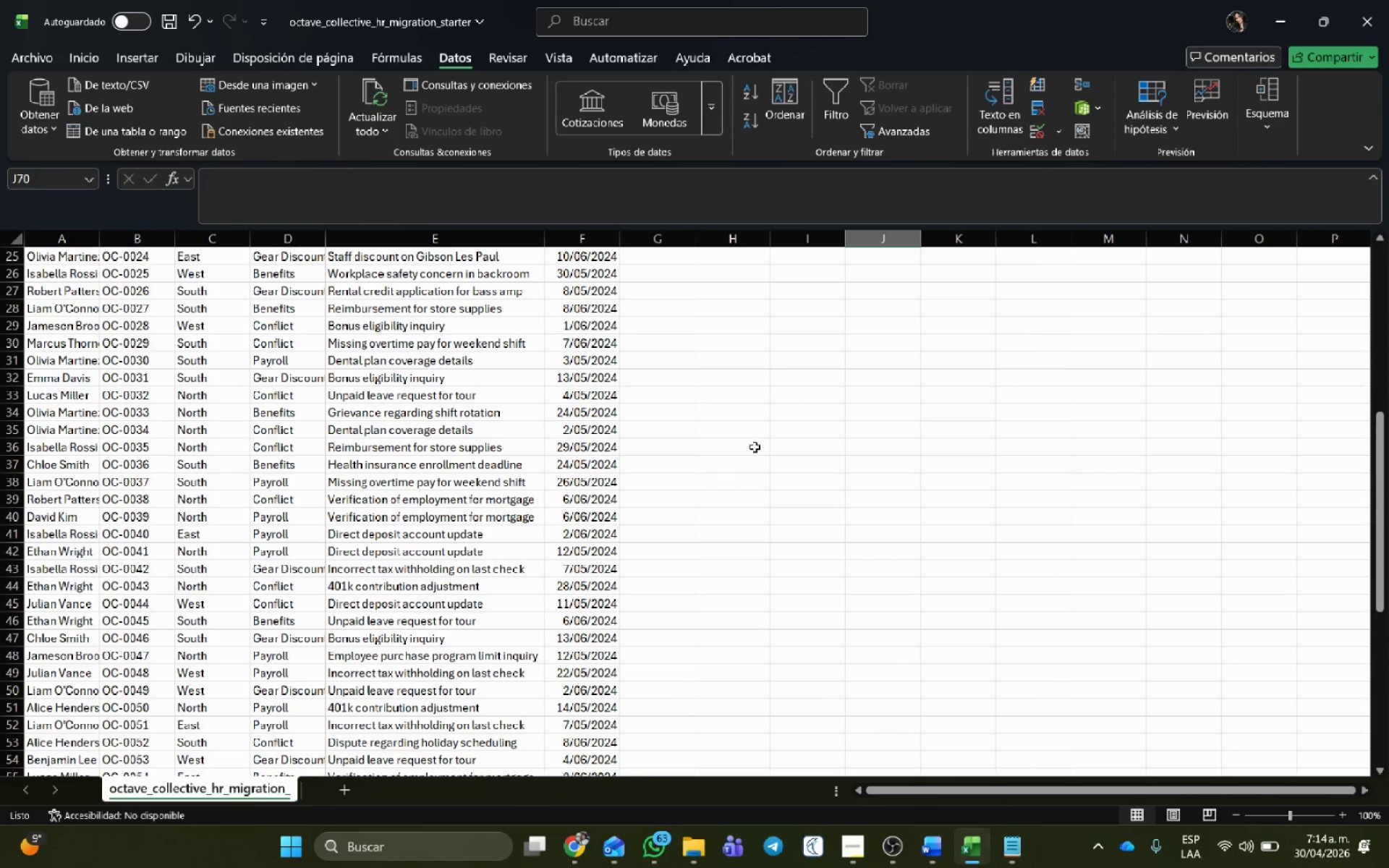 
key(Control+B)
 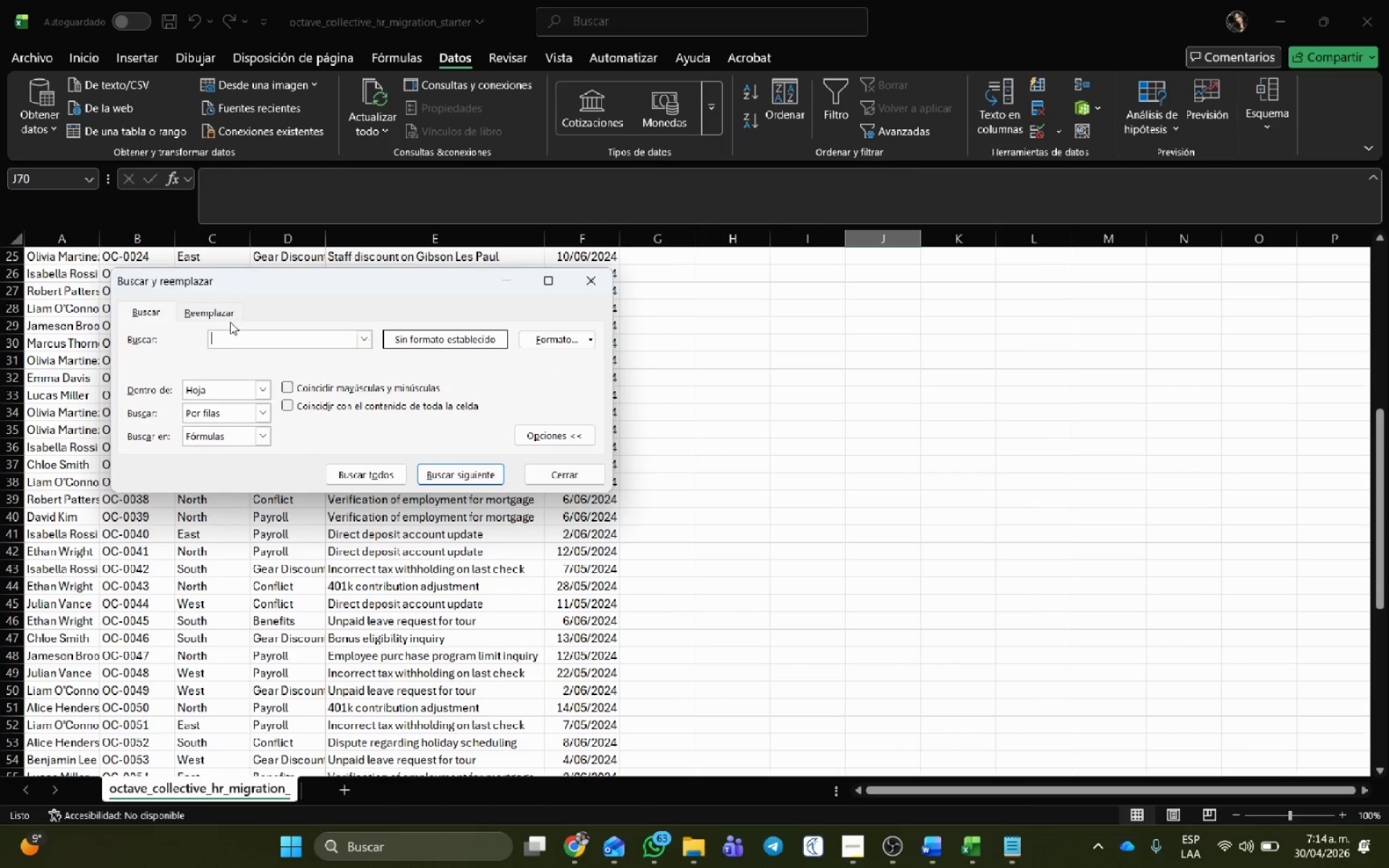 
left_click([228, 315])
 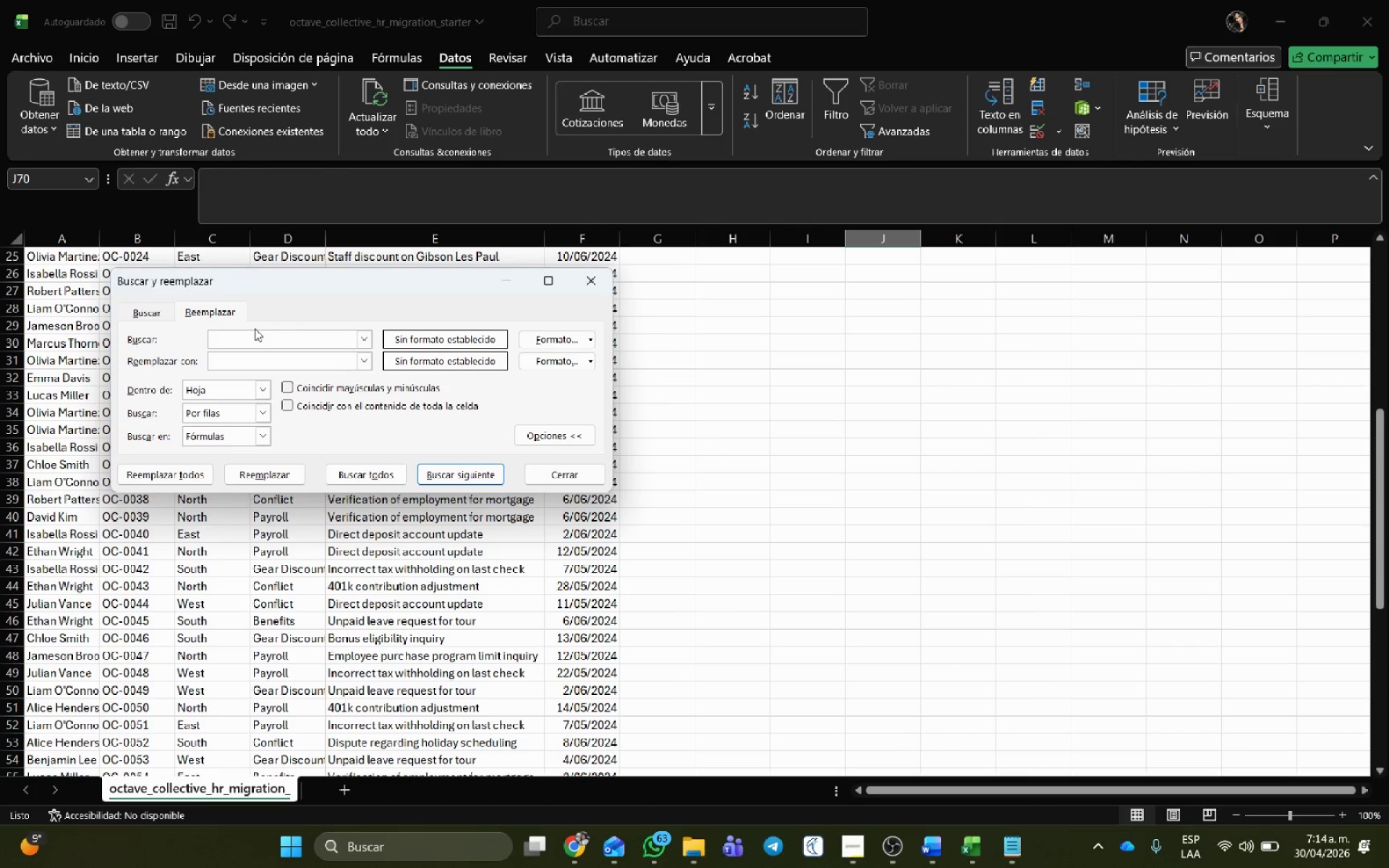 
wait(5.72)
 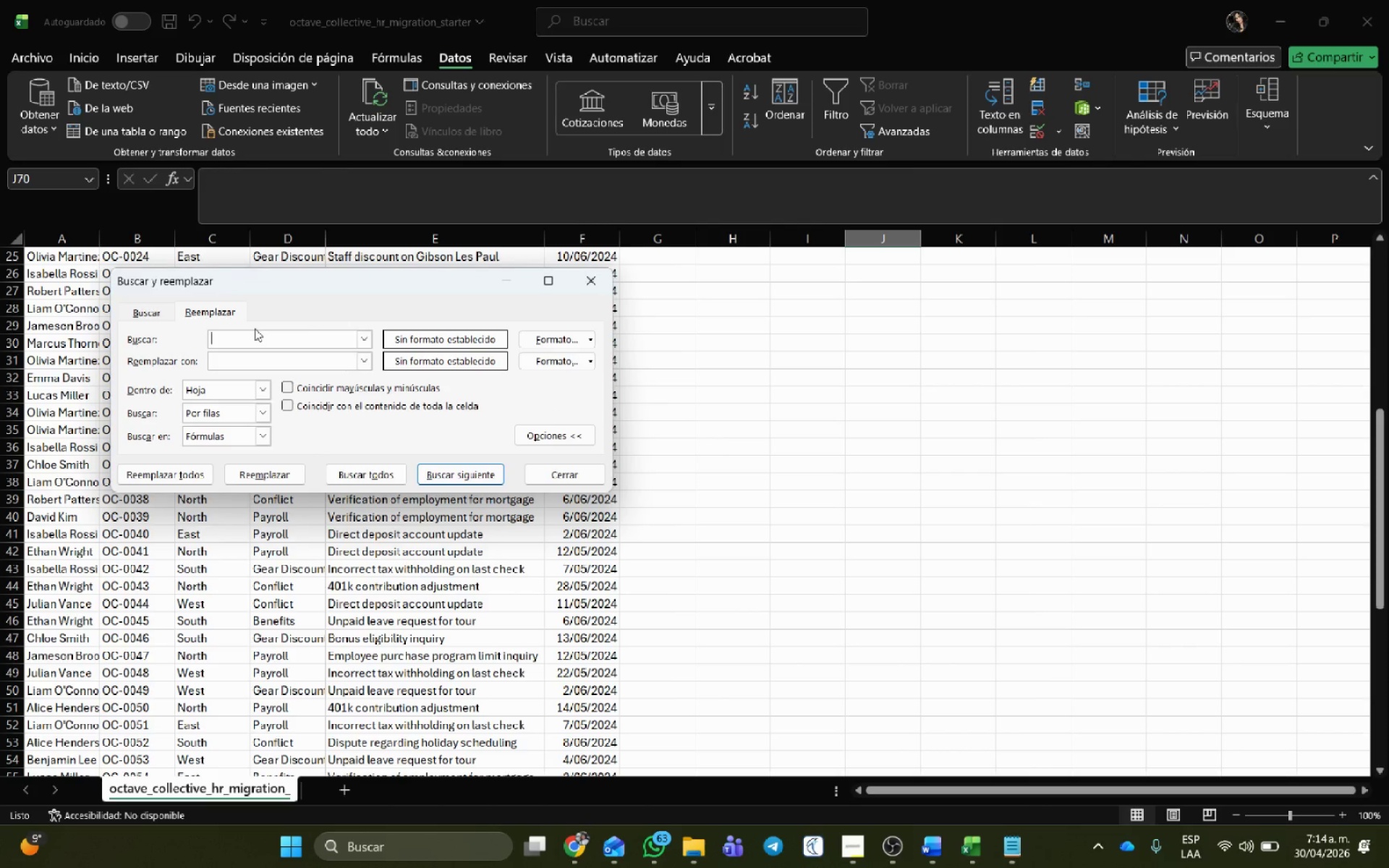 
key(Numpad2)
 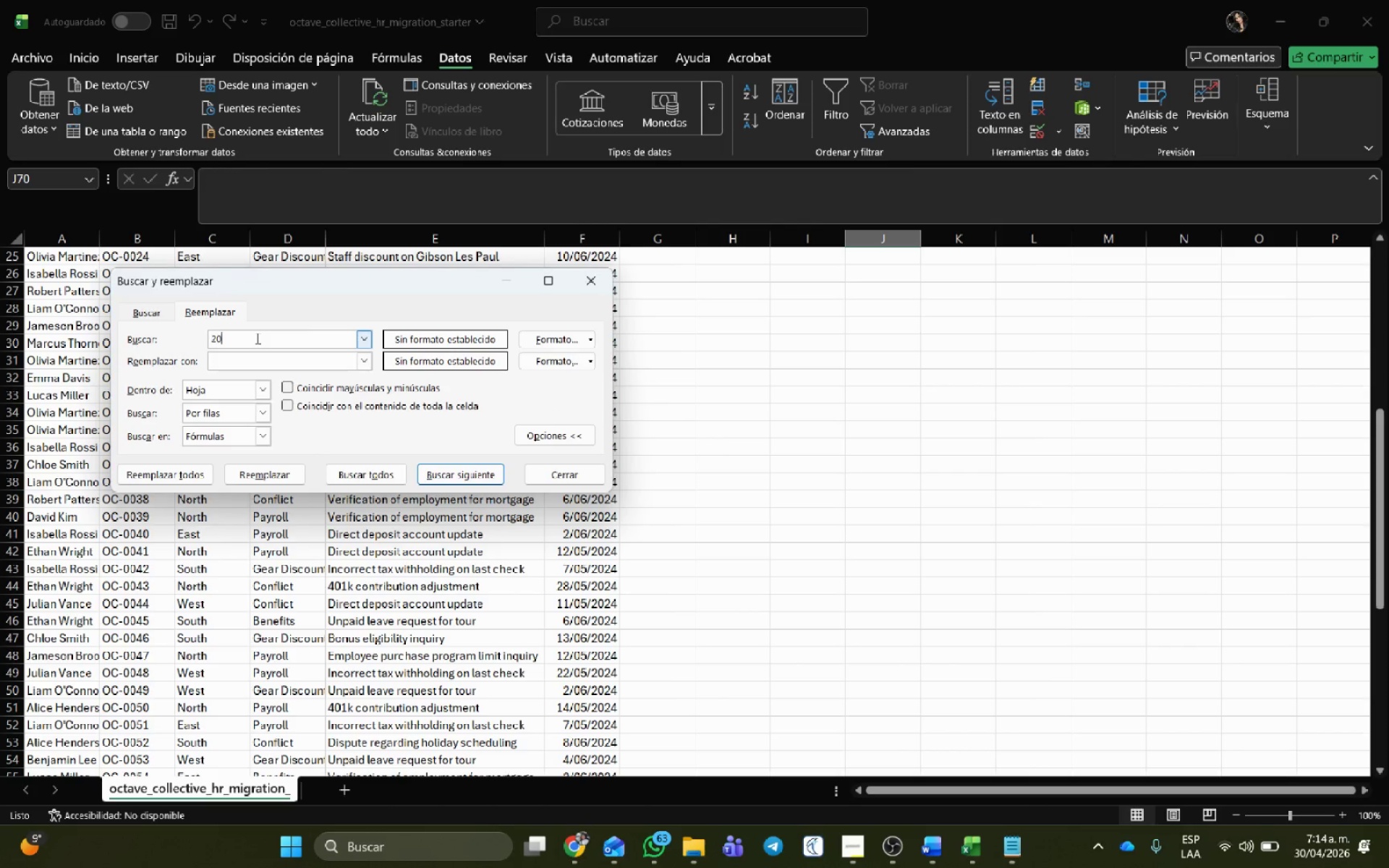 
key(Numpad0)
 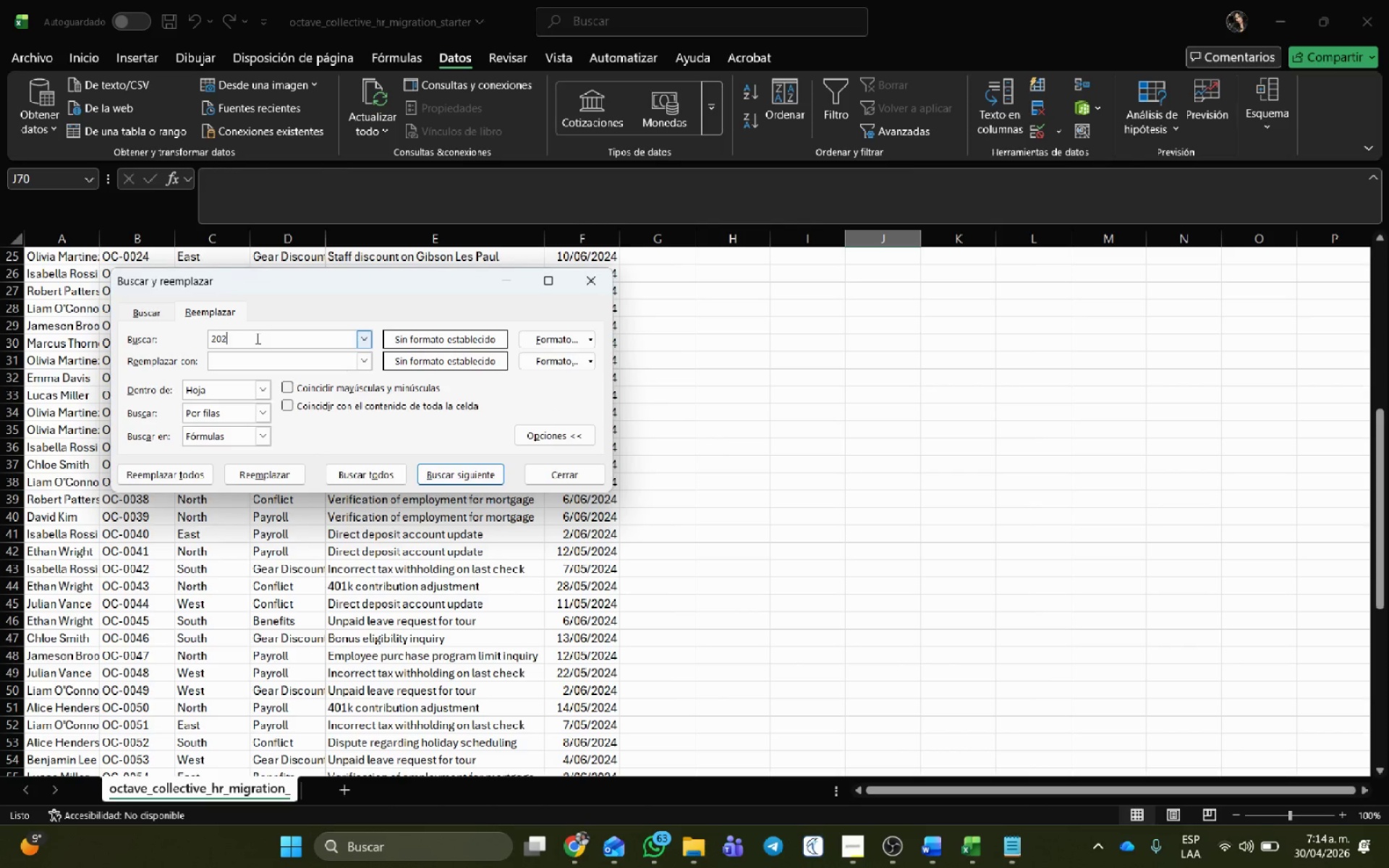 
key(Numpad2)
 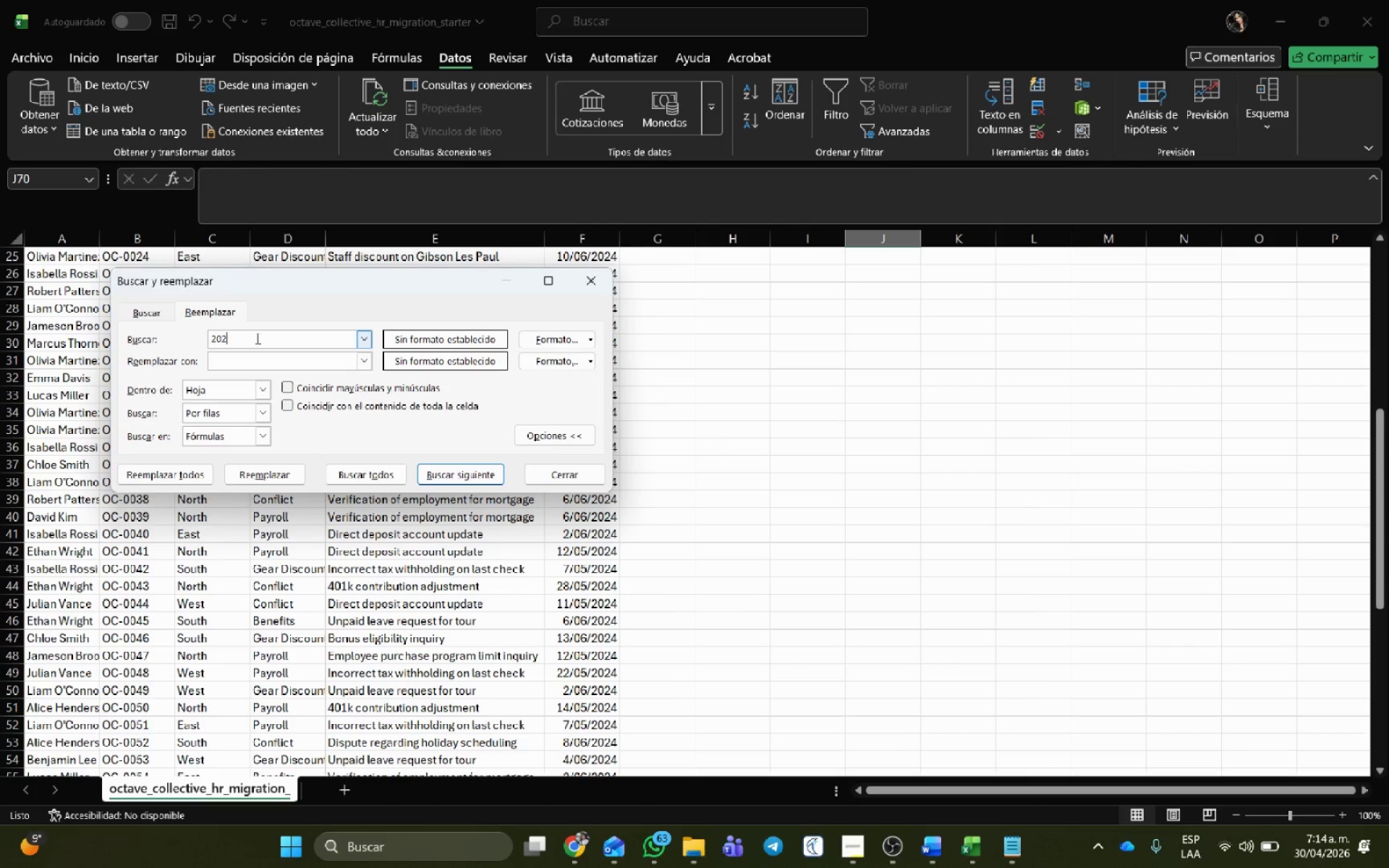 
key(Numpad4)
 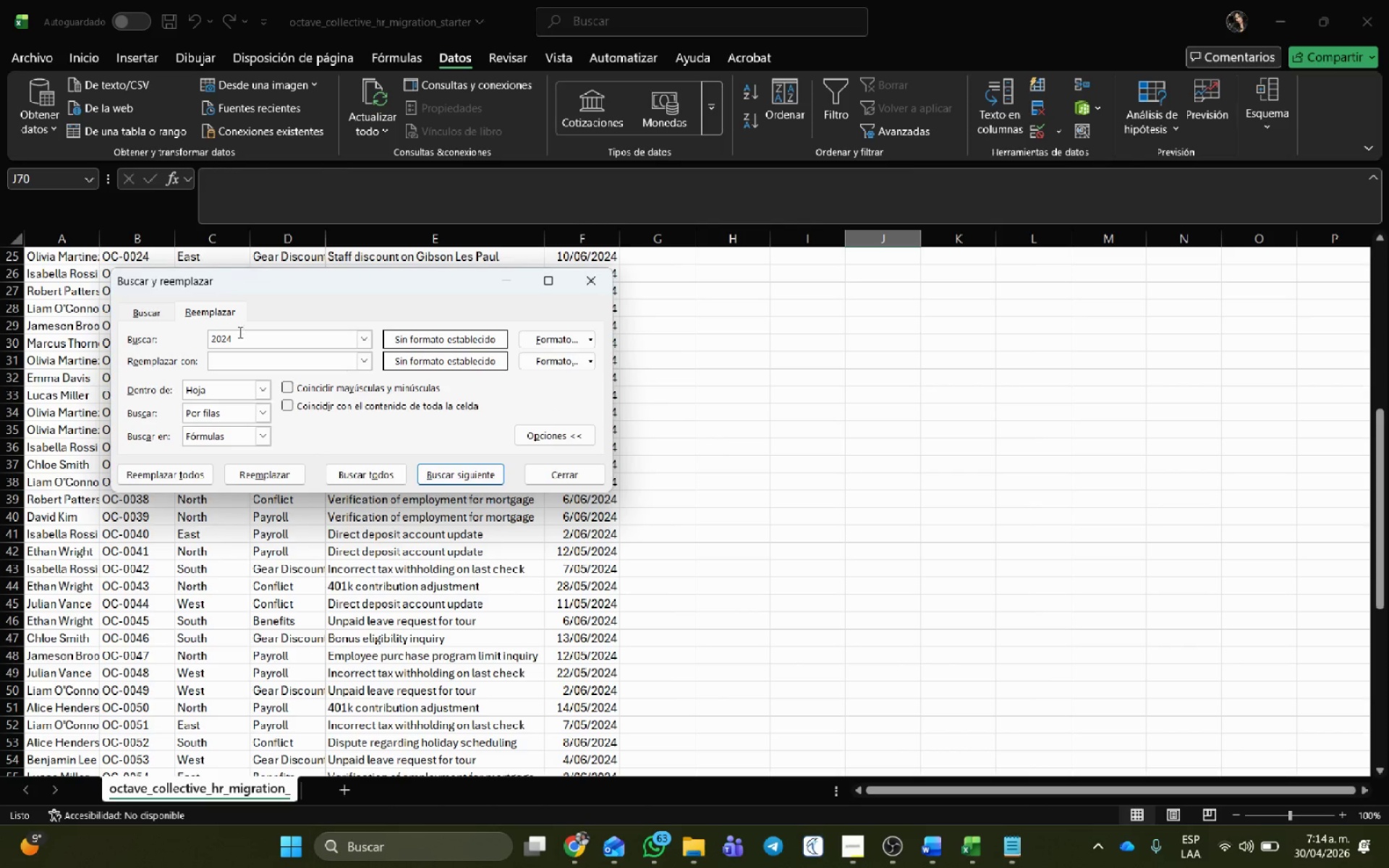 
left_click([245, 356])
 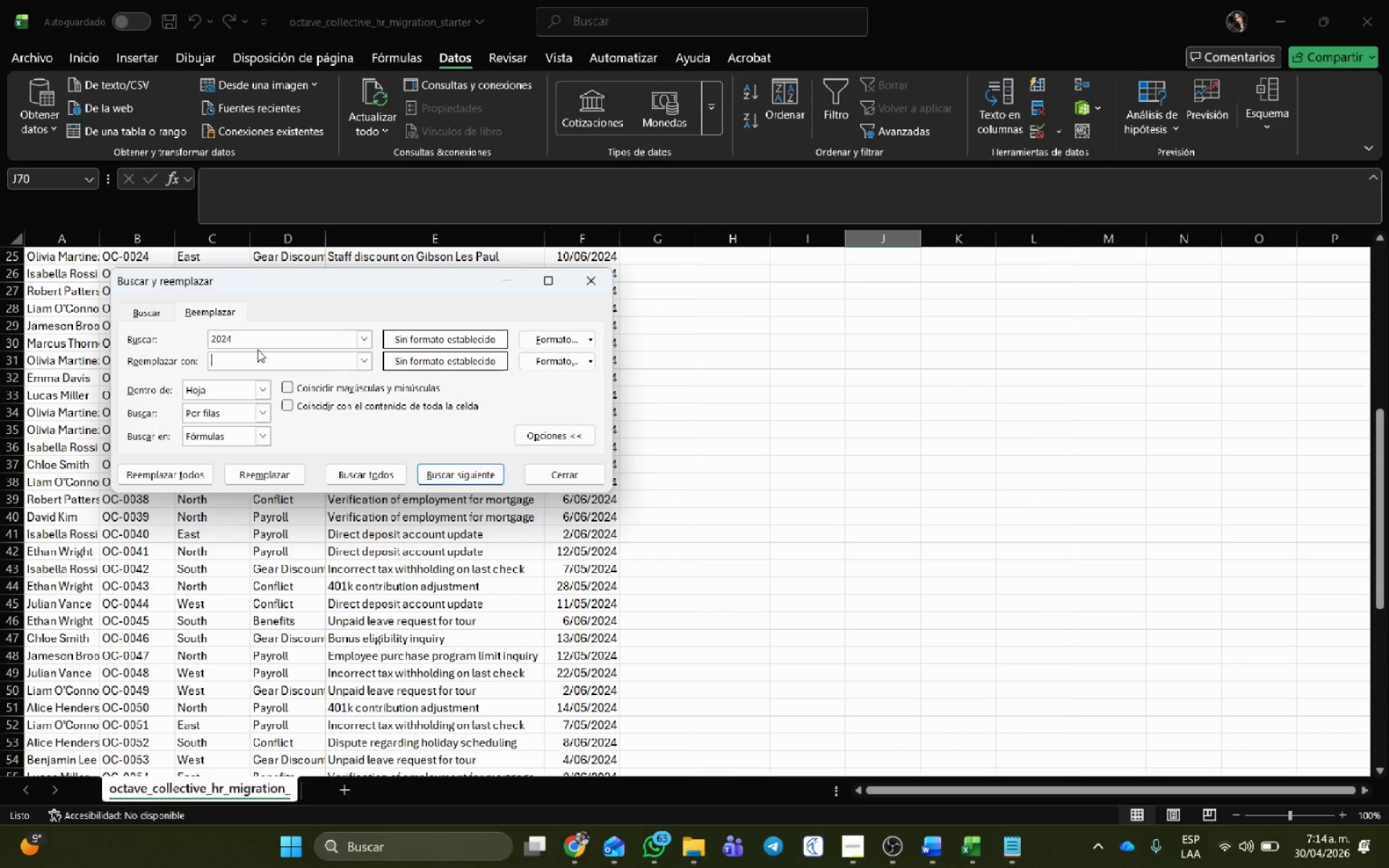 
key(Numpad2)
 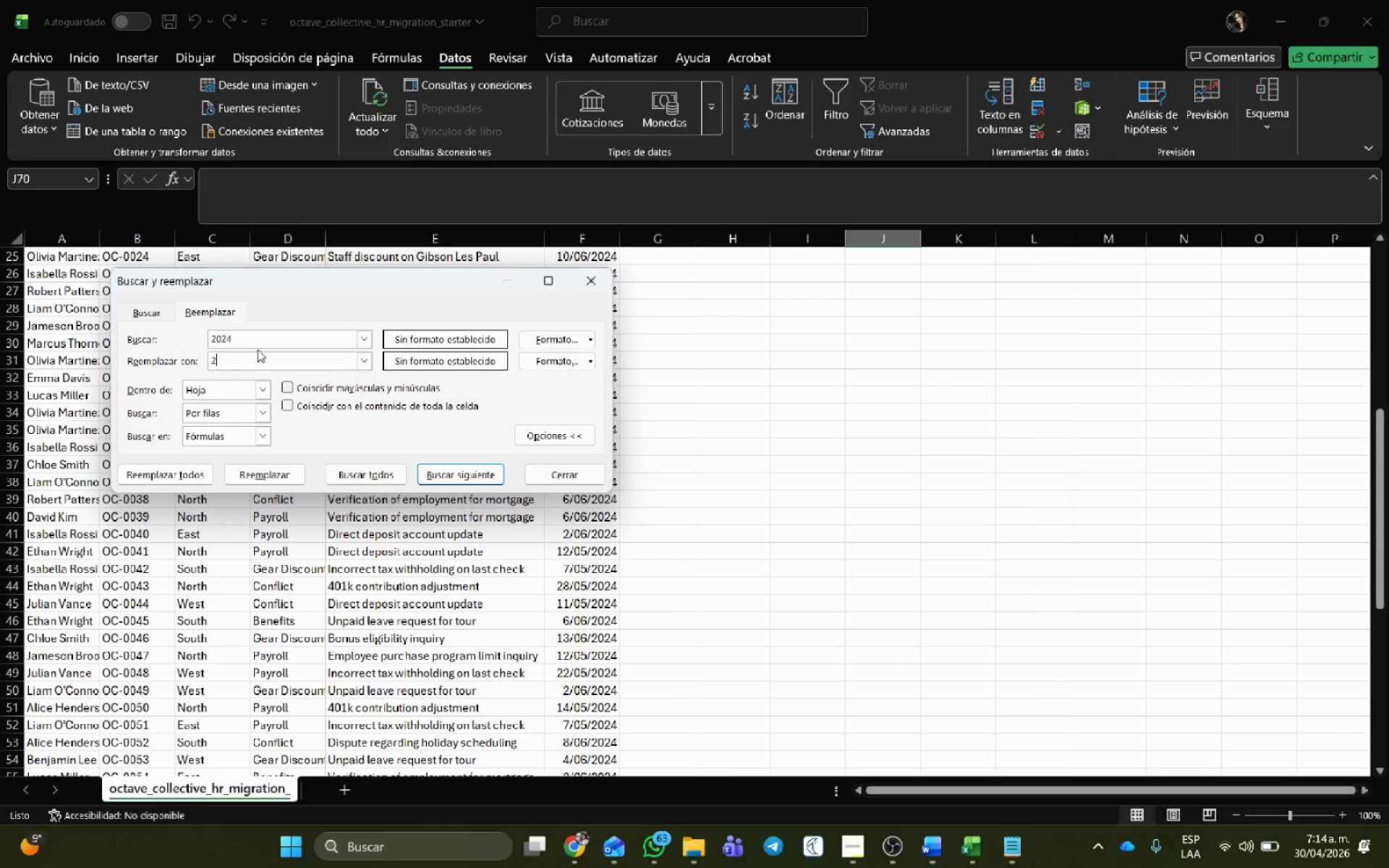 
key(Numpad0)
 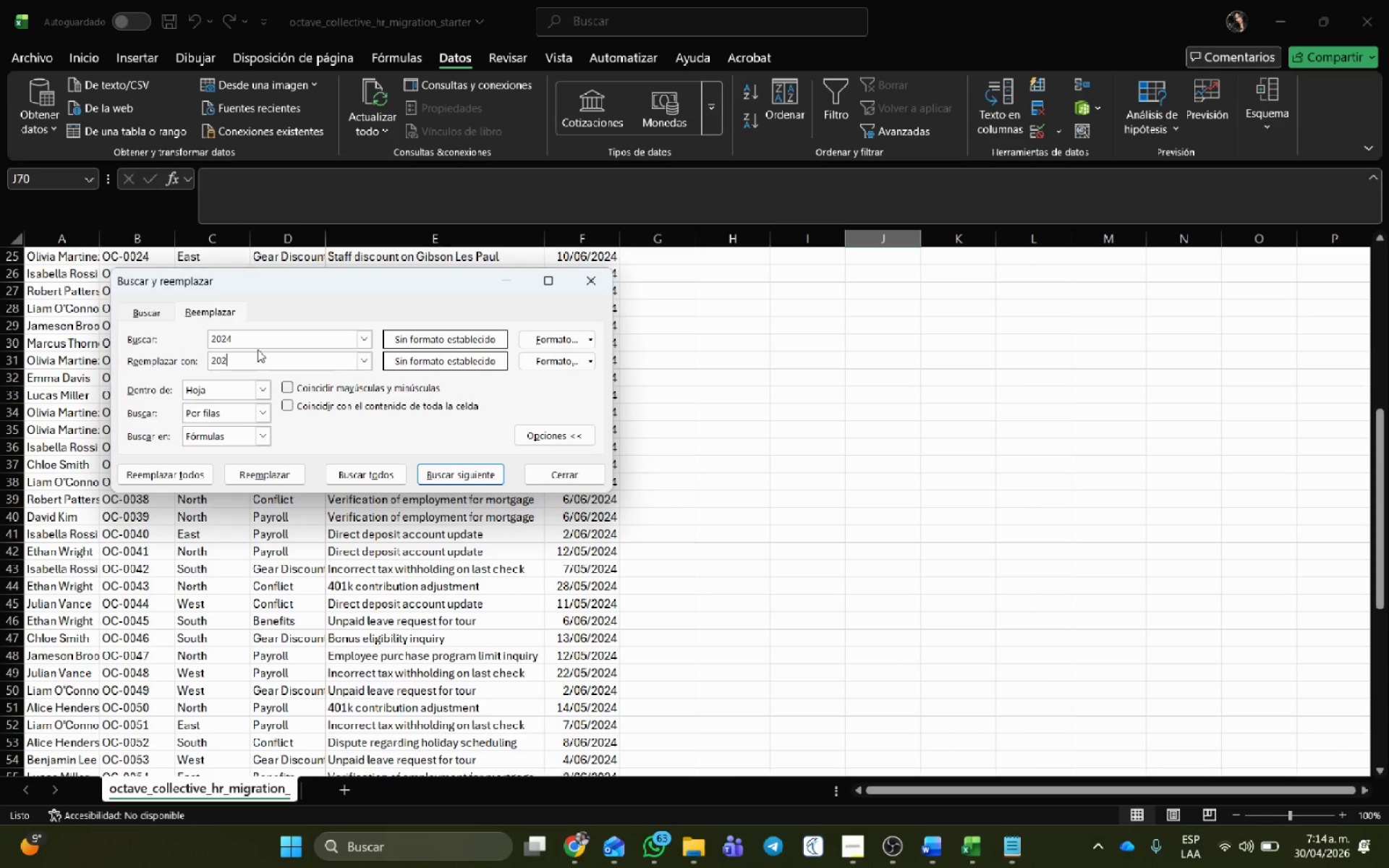 
key(Numpad2)
 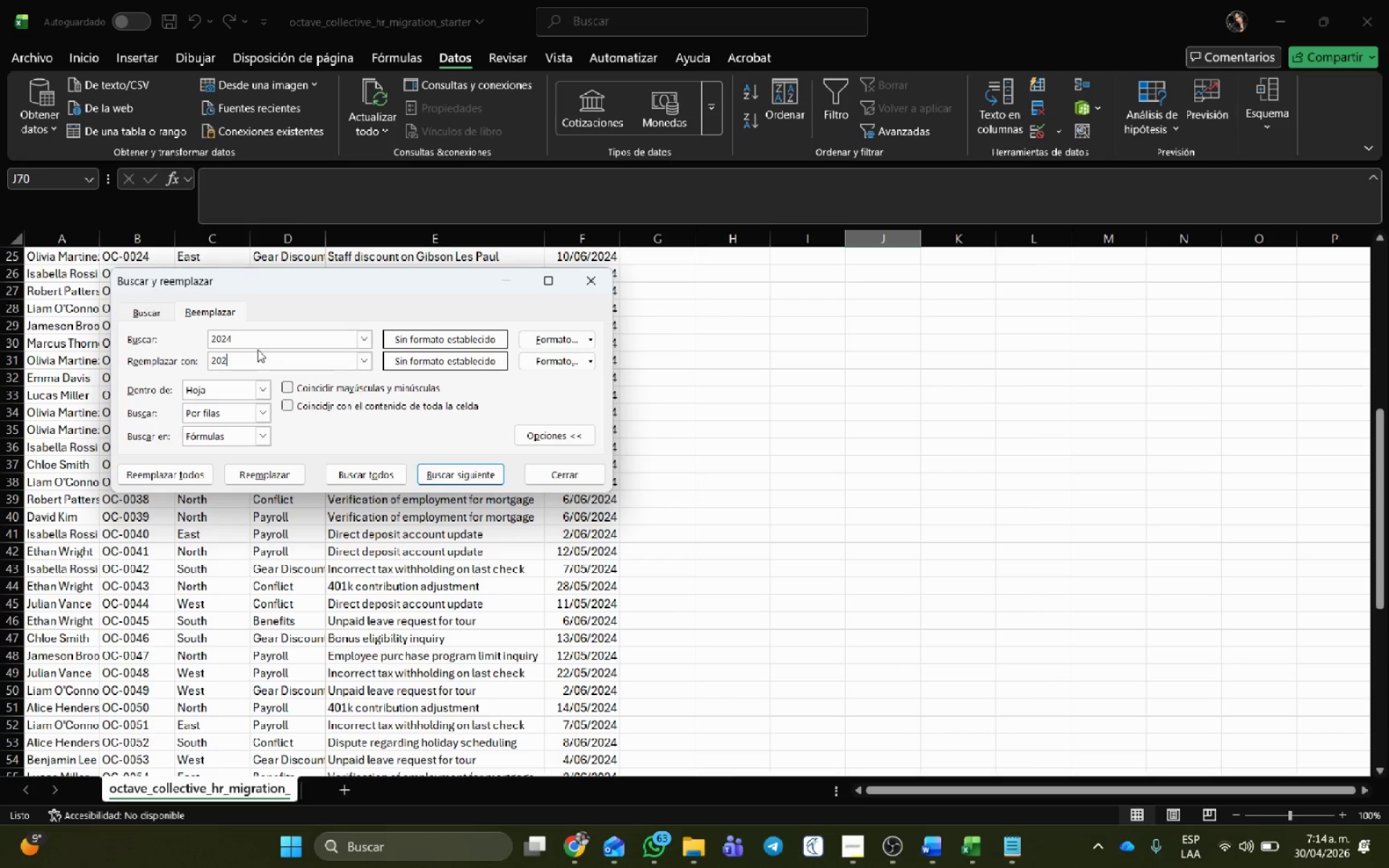 
key(Numpad6)
 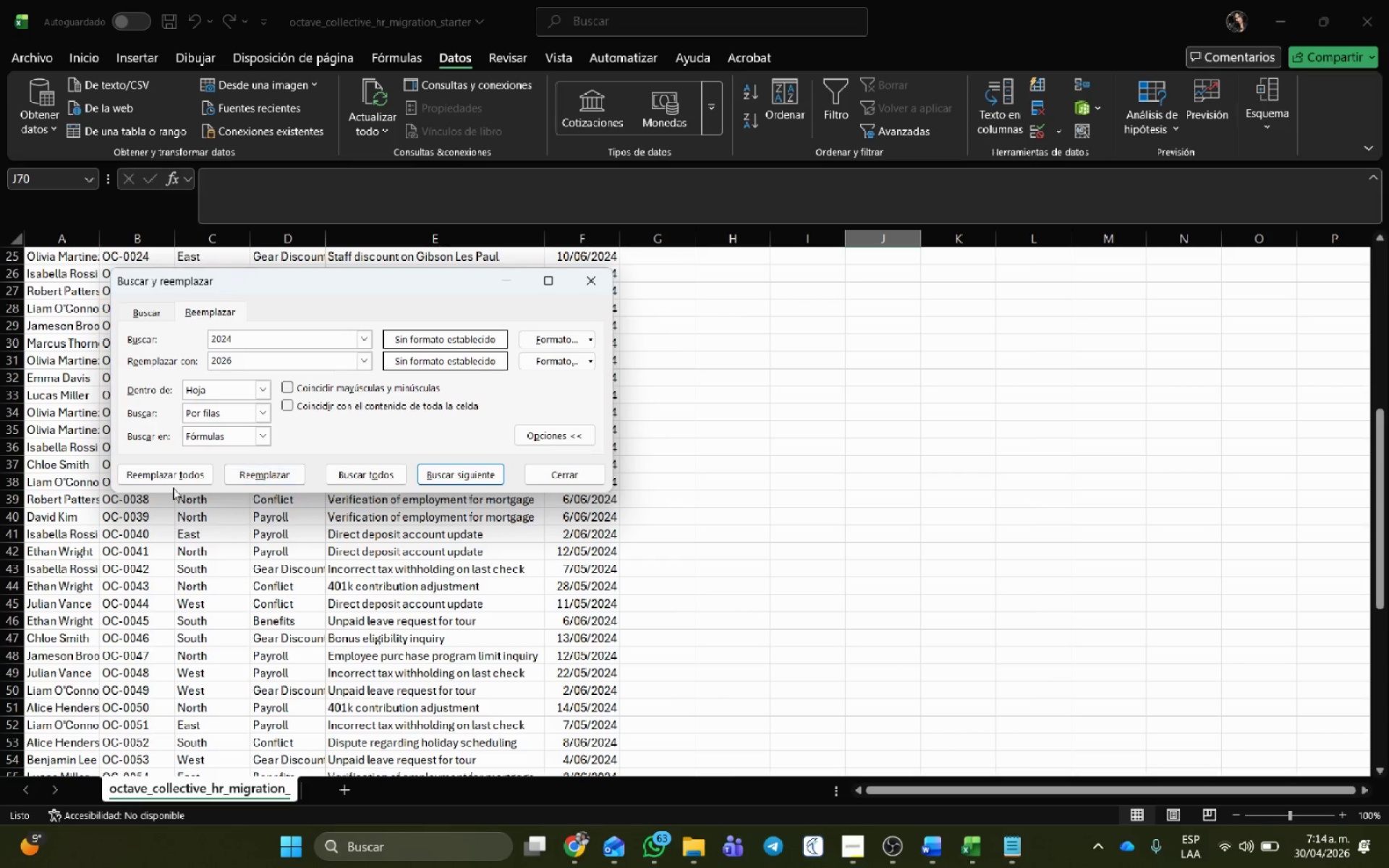 
left_click([166, 477])
 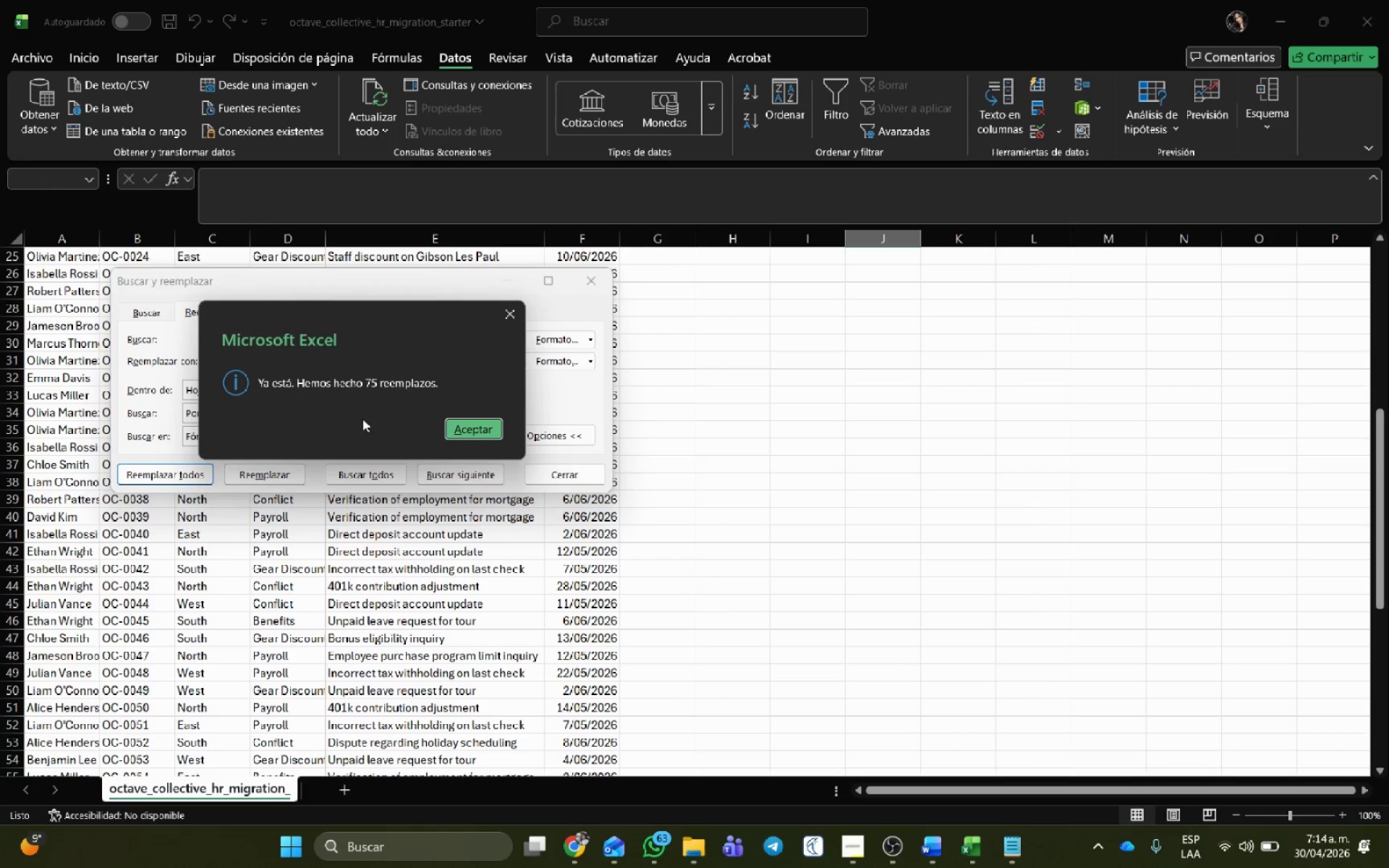 
left_click([480, 424])
 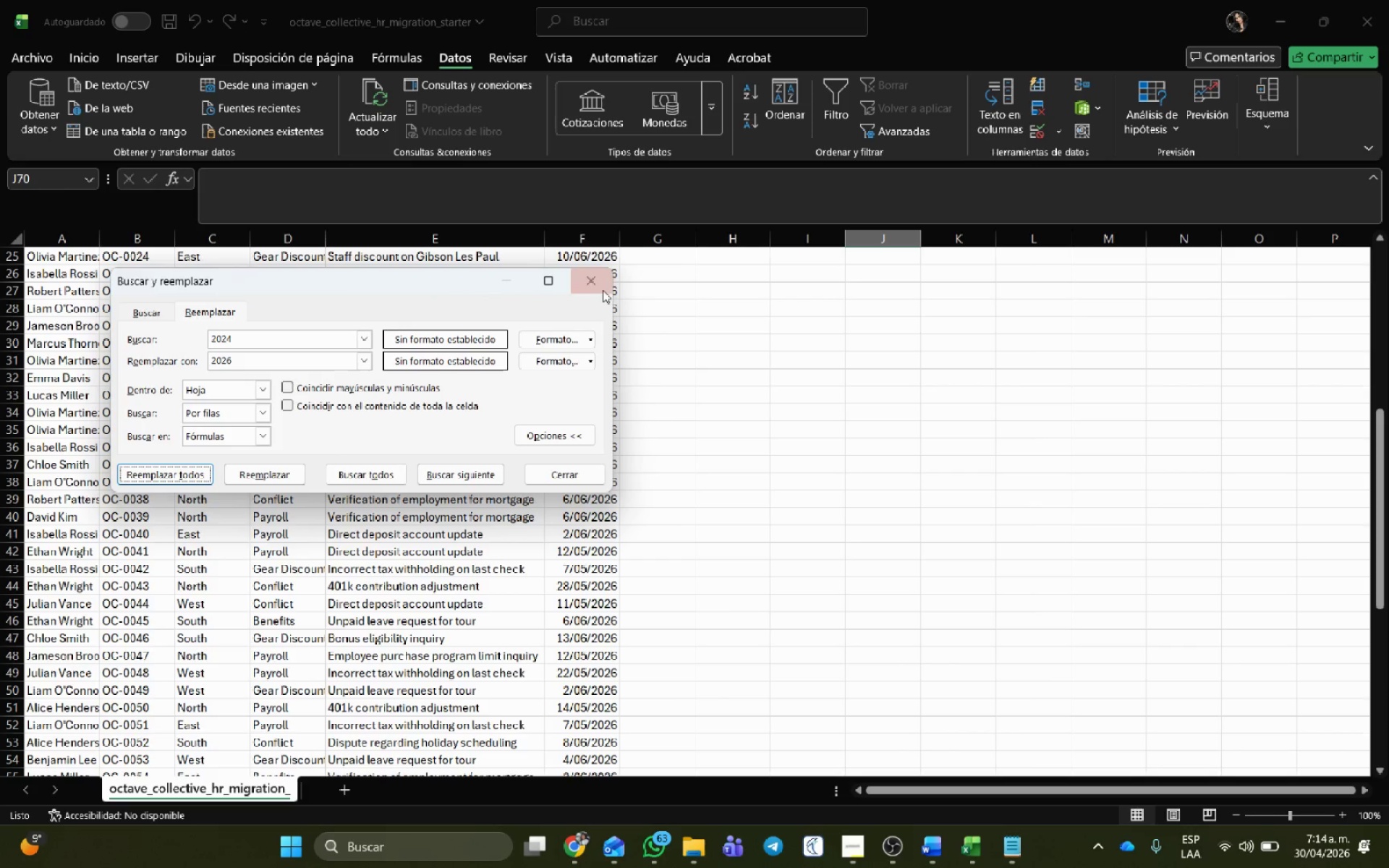 
left_click([595, 291])
 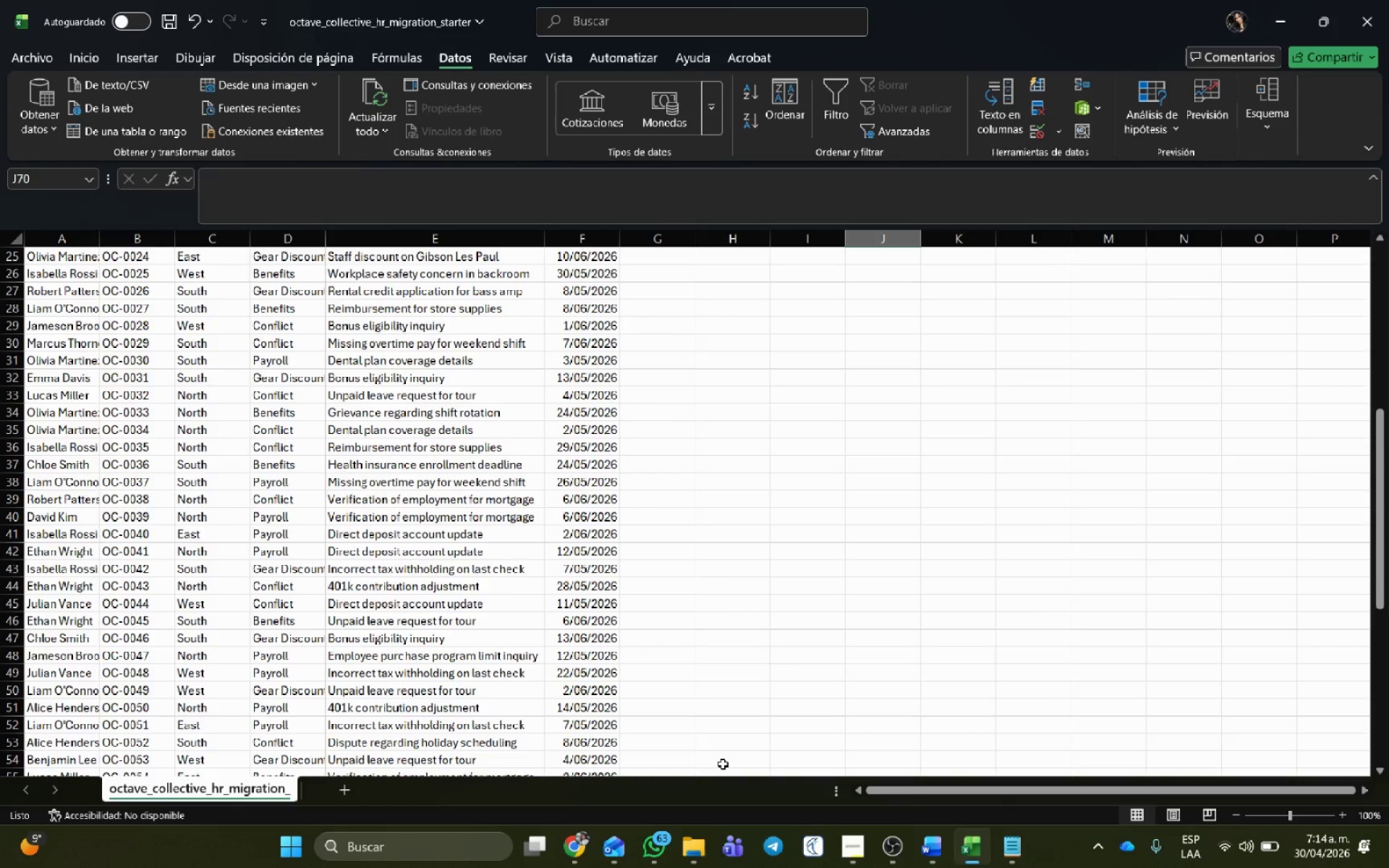 
scroll: coordinate [723, 764], scroll_direction: up, amount: 5.0
 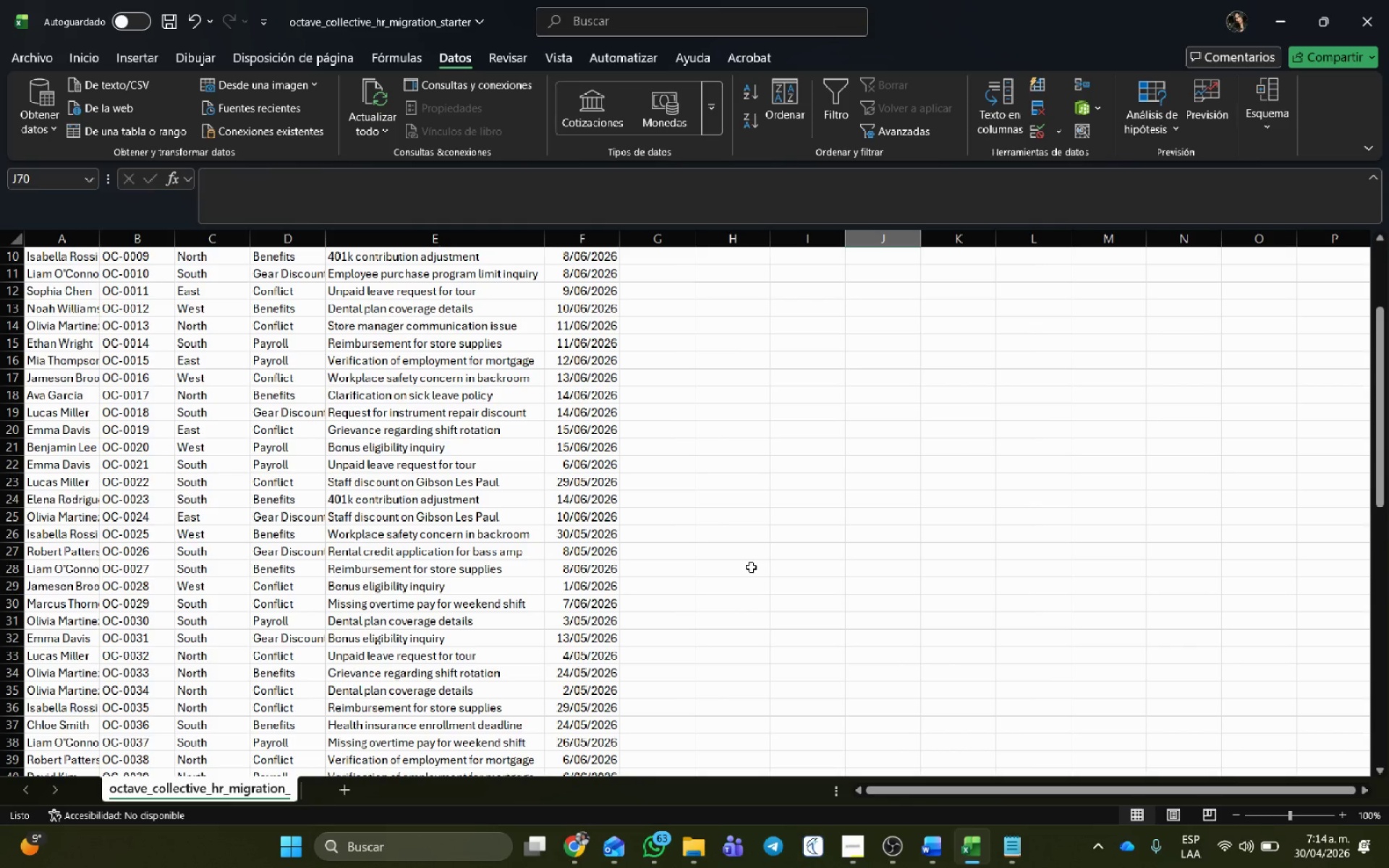 
wait(24.43)
 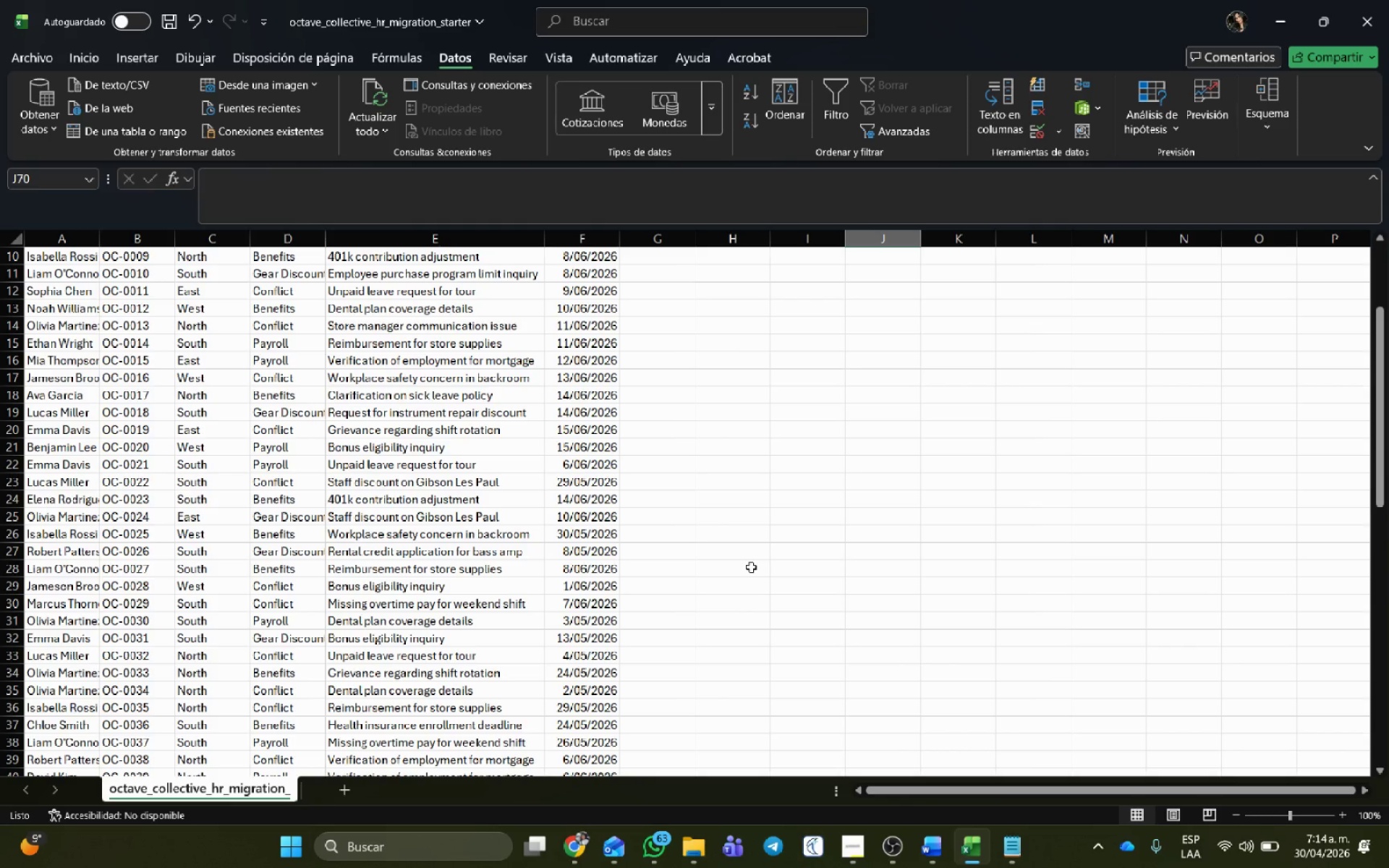 
scroll: coordinate [713, 352], scroll_direction: up, amount: 3.0
 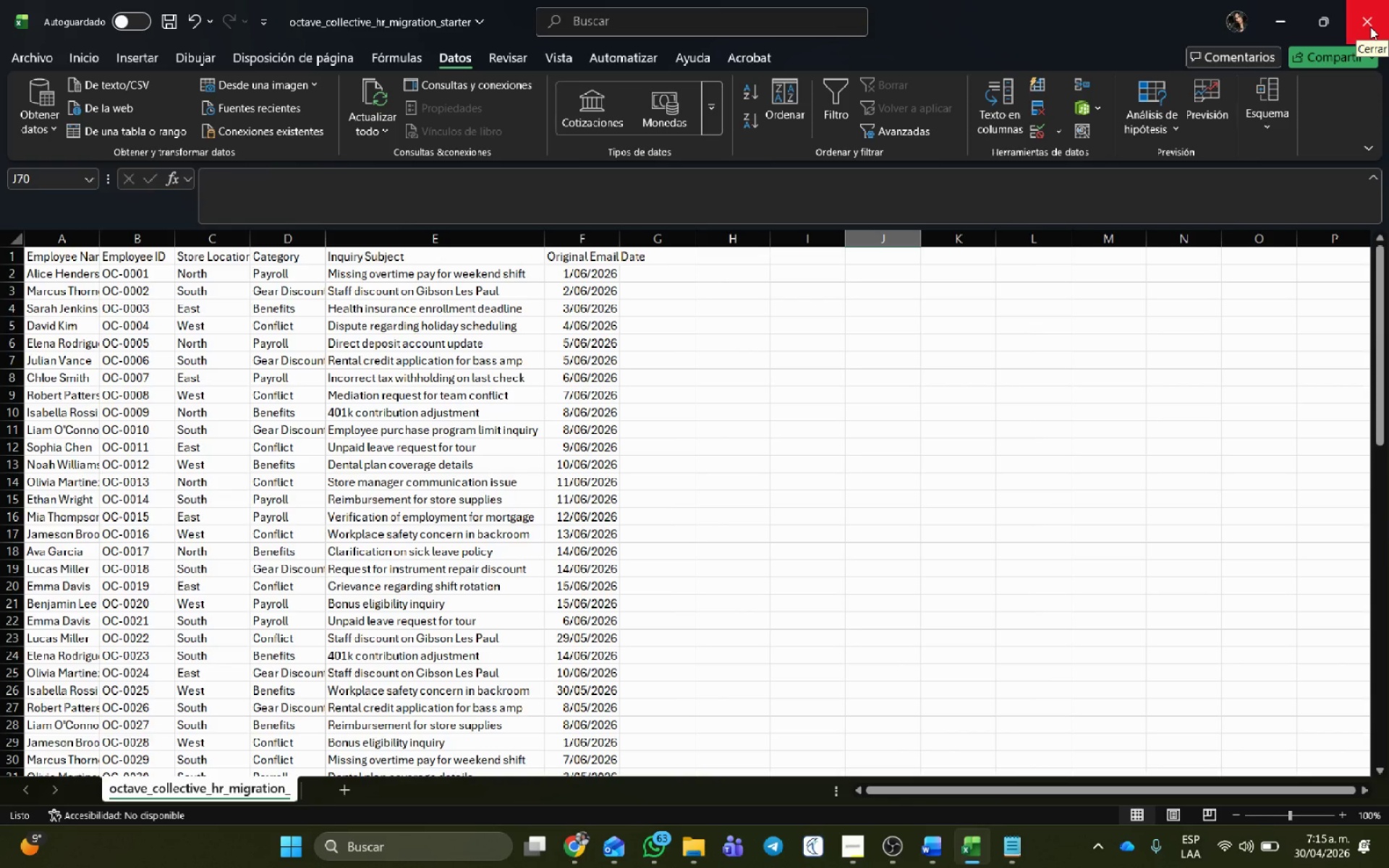 
left_click([1370, 27])
 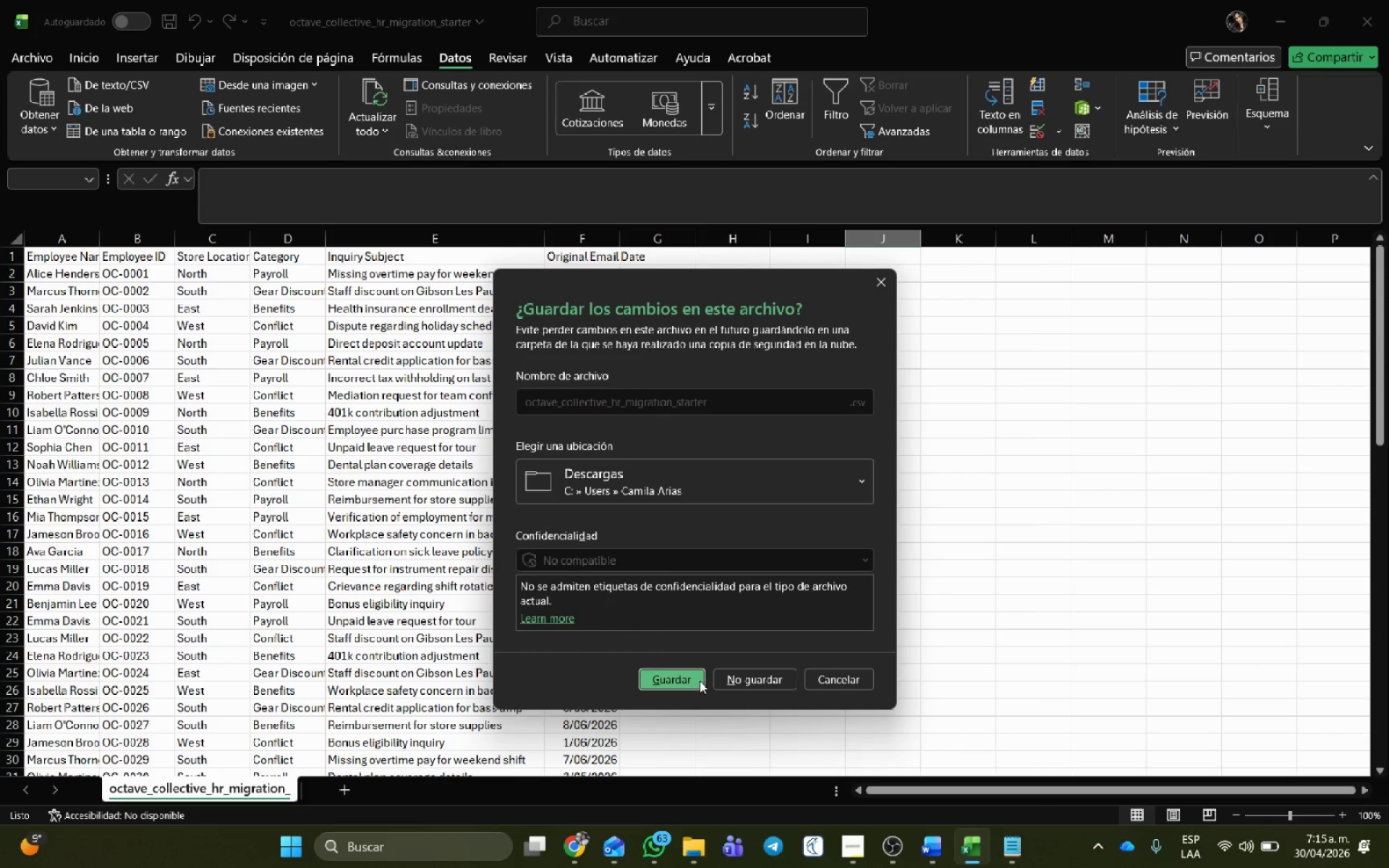 
left_click([696, 678])
 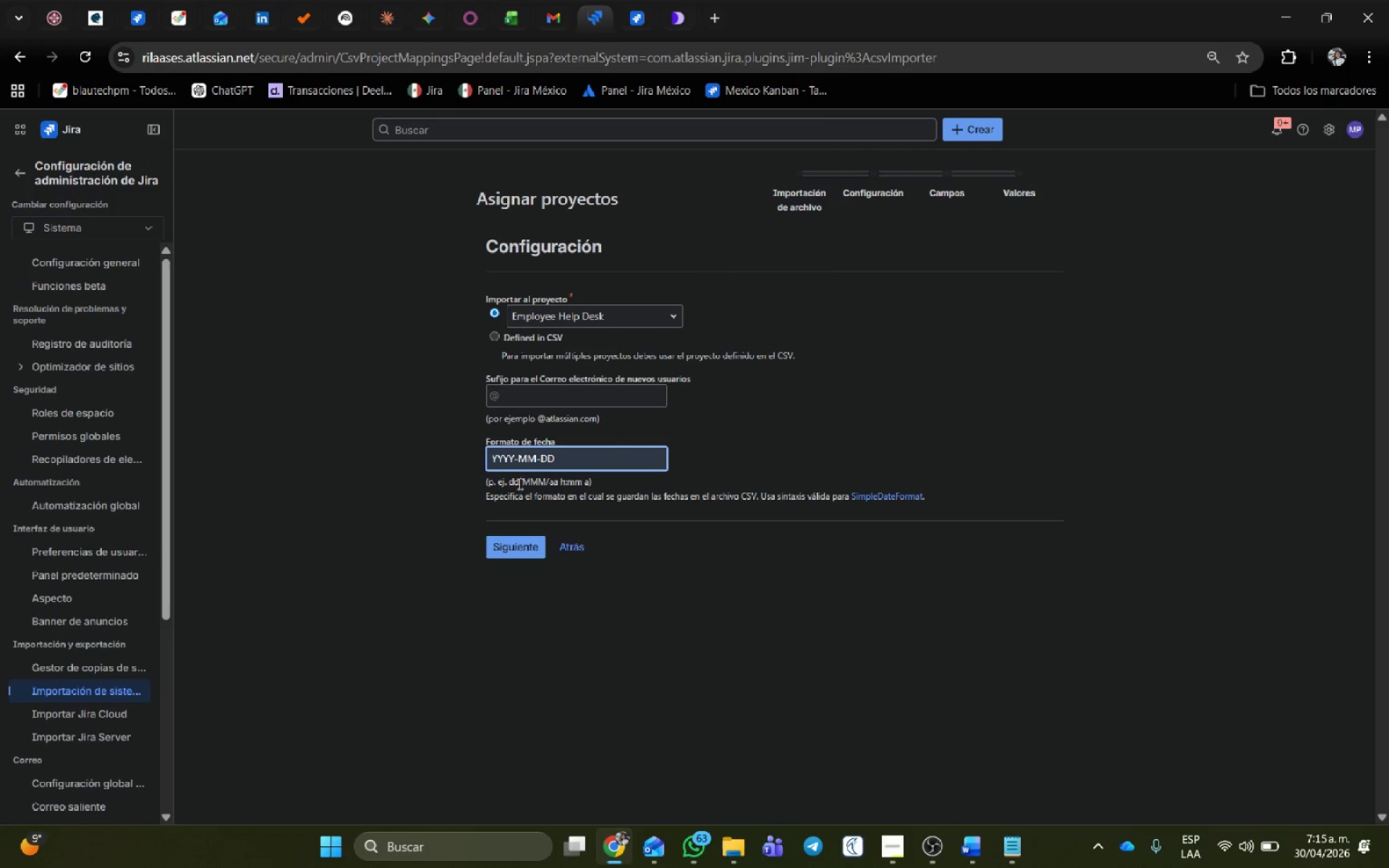 
left_click([571, 543])
 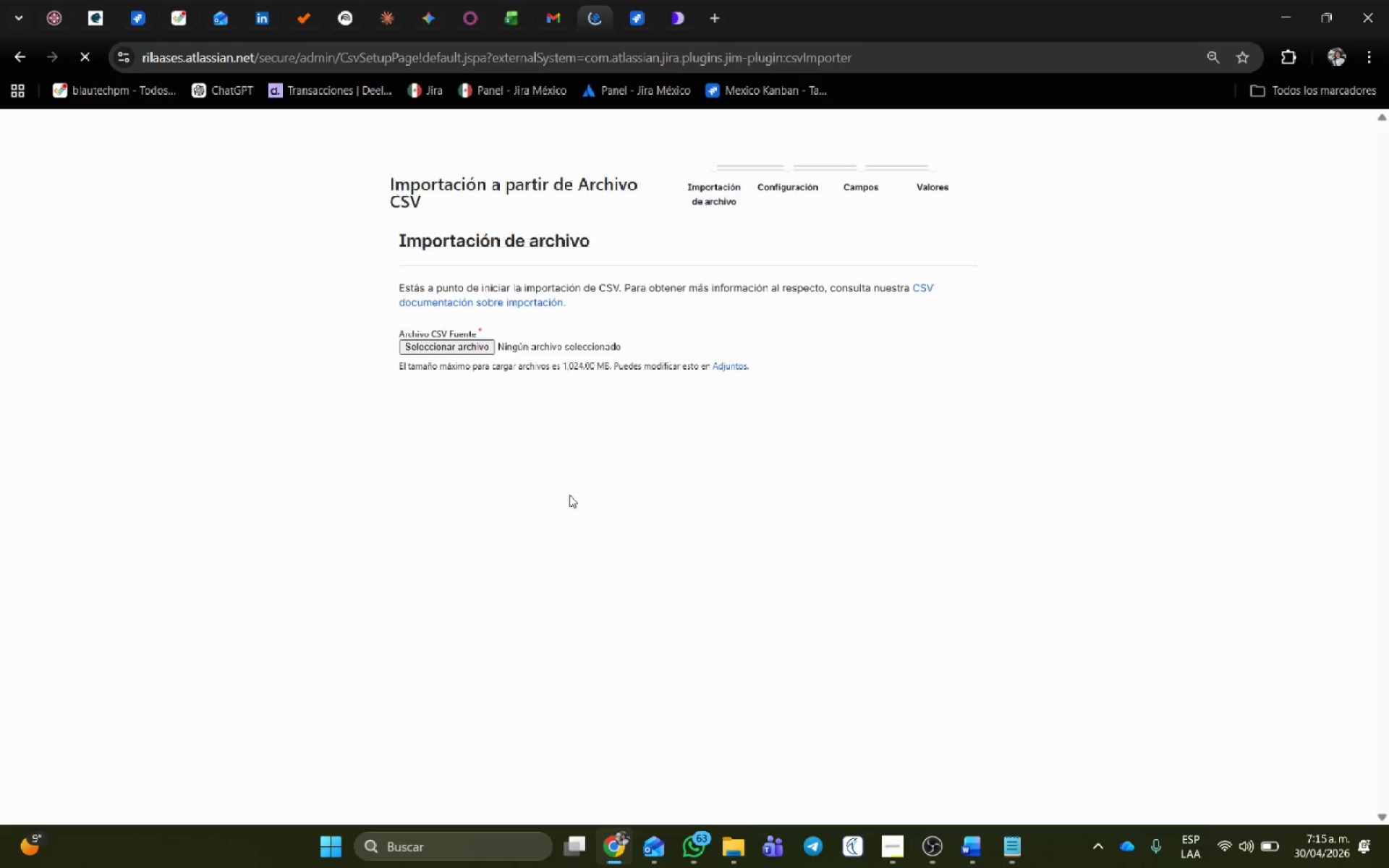 
left_click([485, 345])
 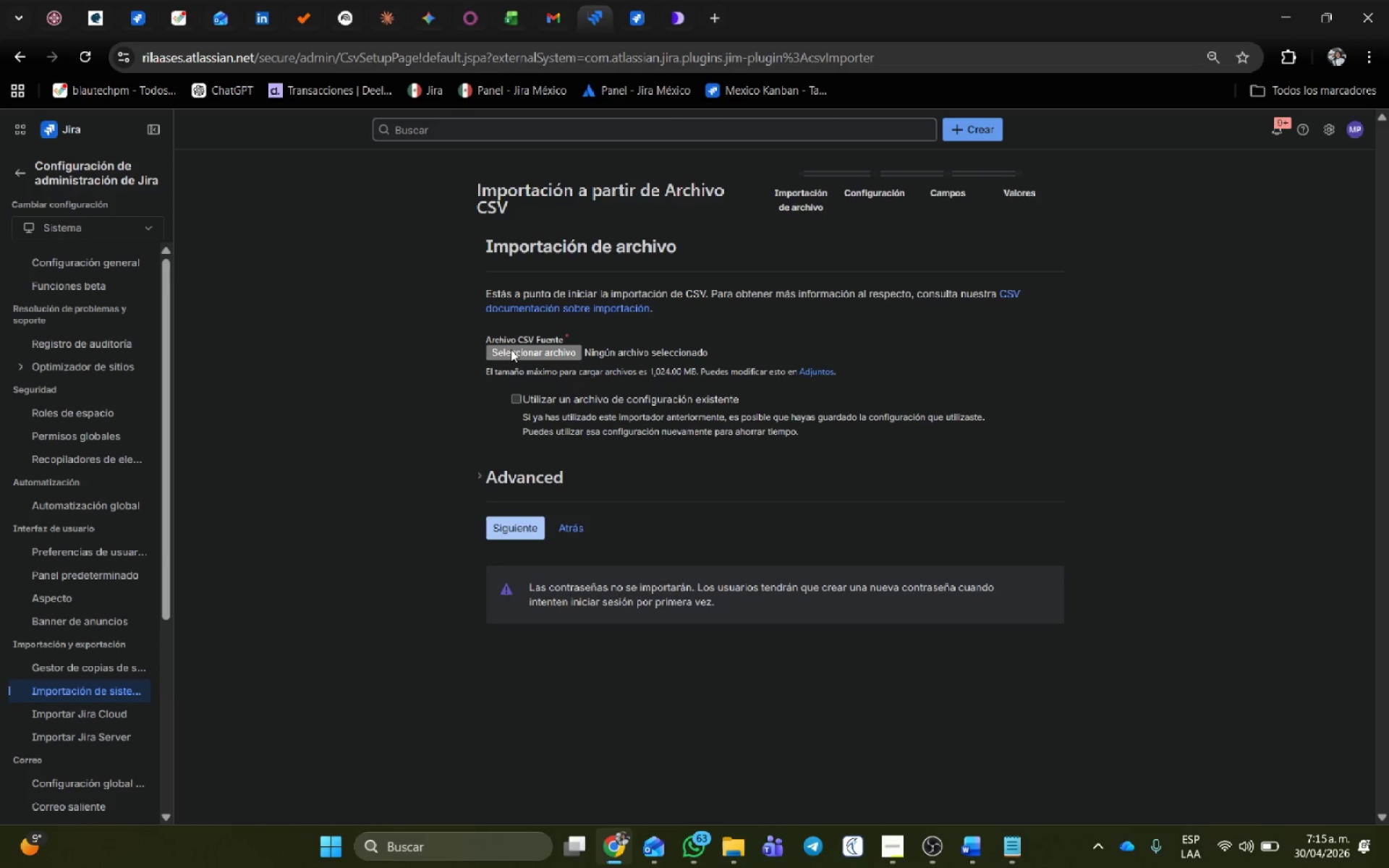 
left_click([511, 349])
 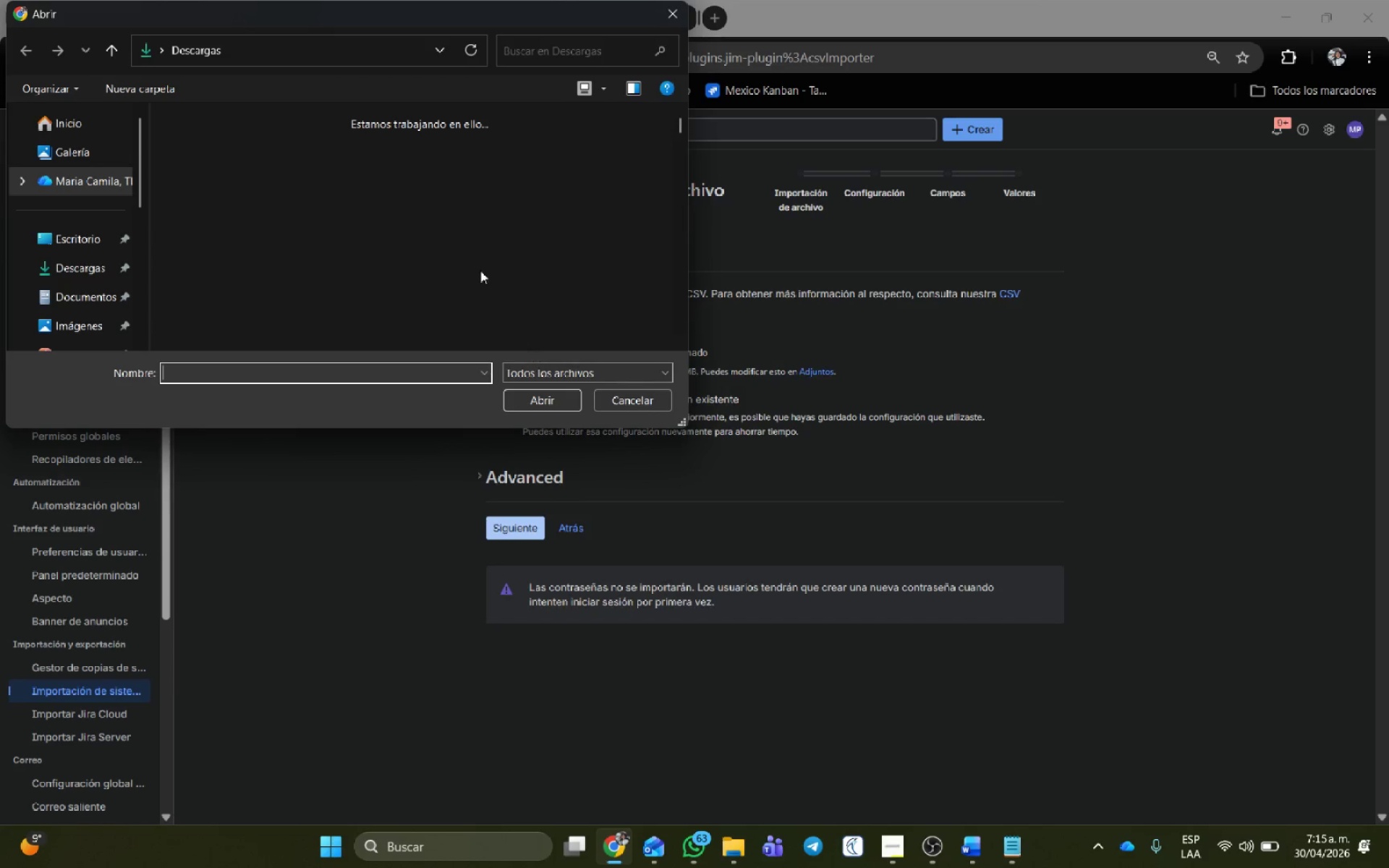 
left_click([216, 146])
 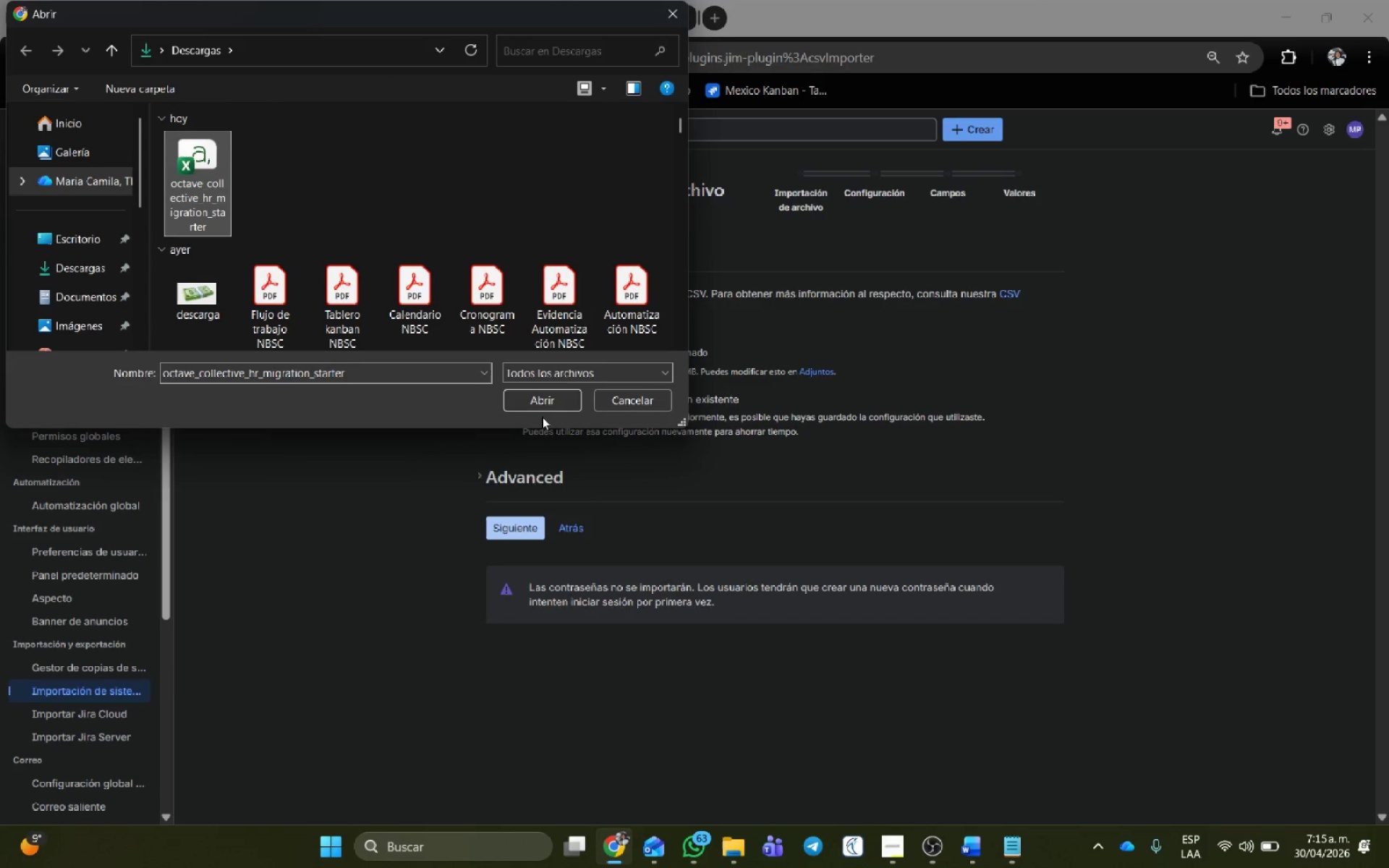 
left_click([534, 404])
 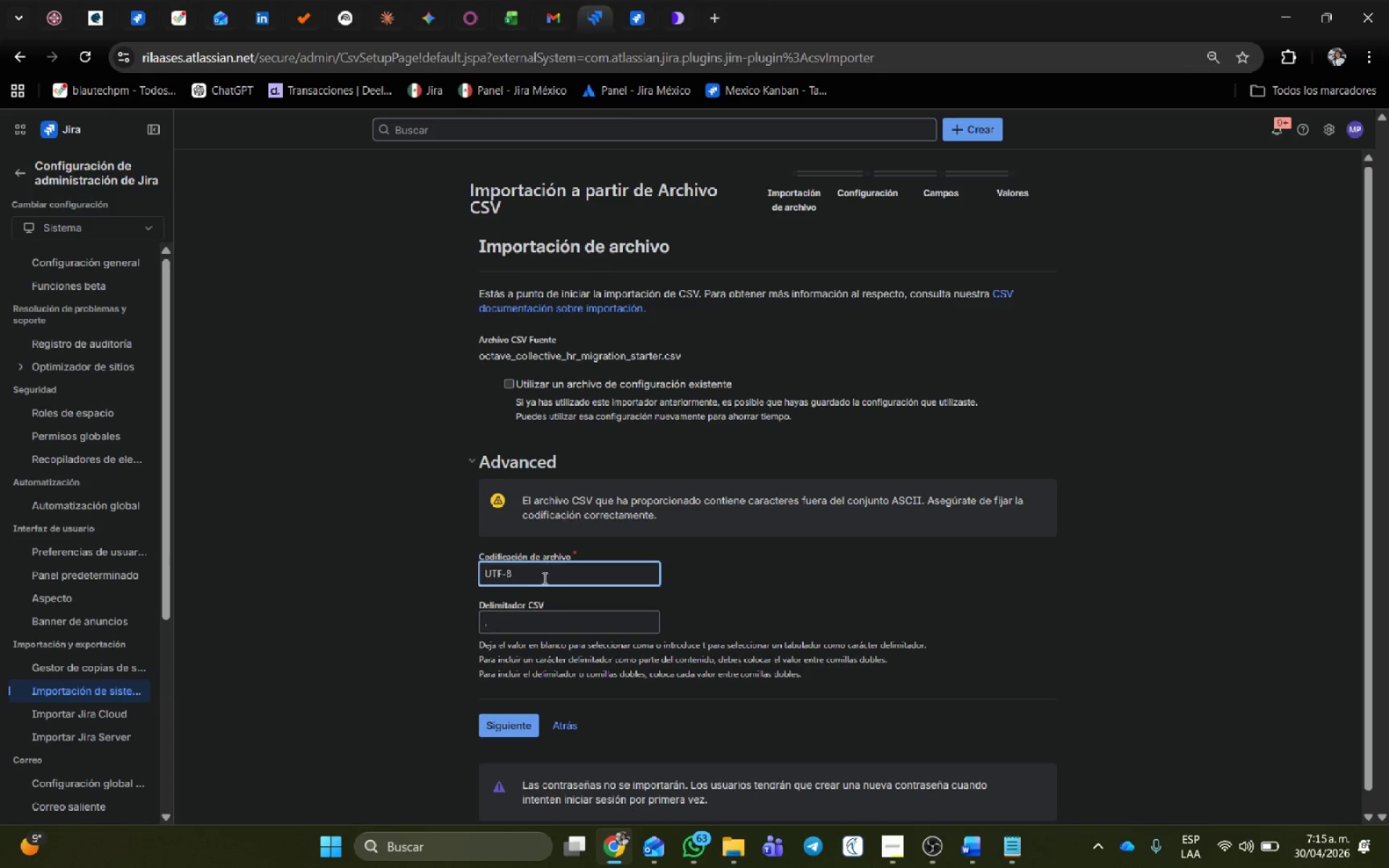 
left_click_drag(start_coordinate=[498, 627], to_coordinate=[352, 624])
 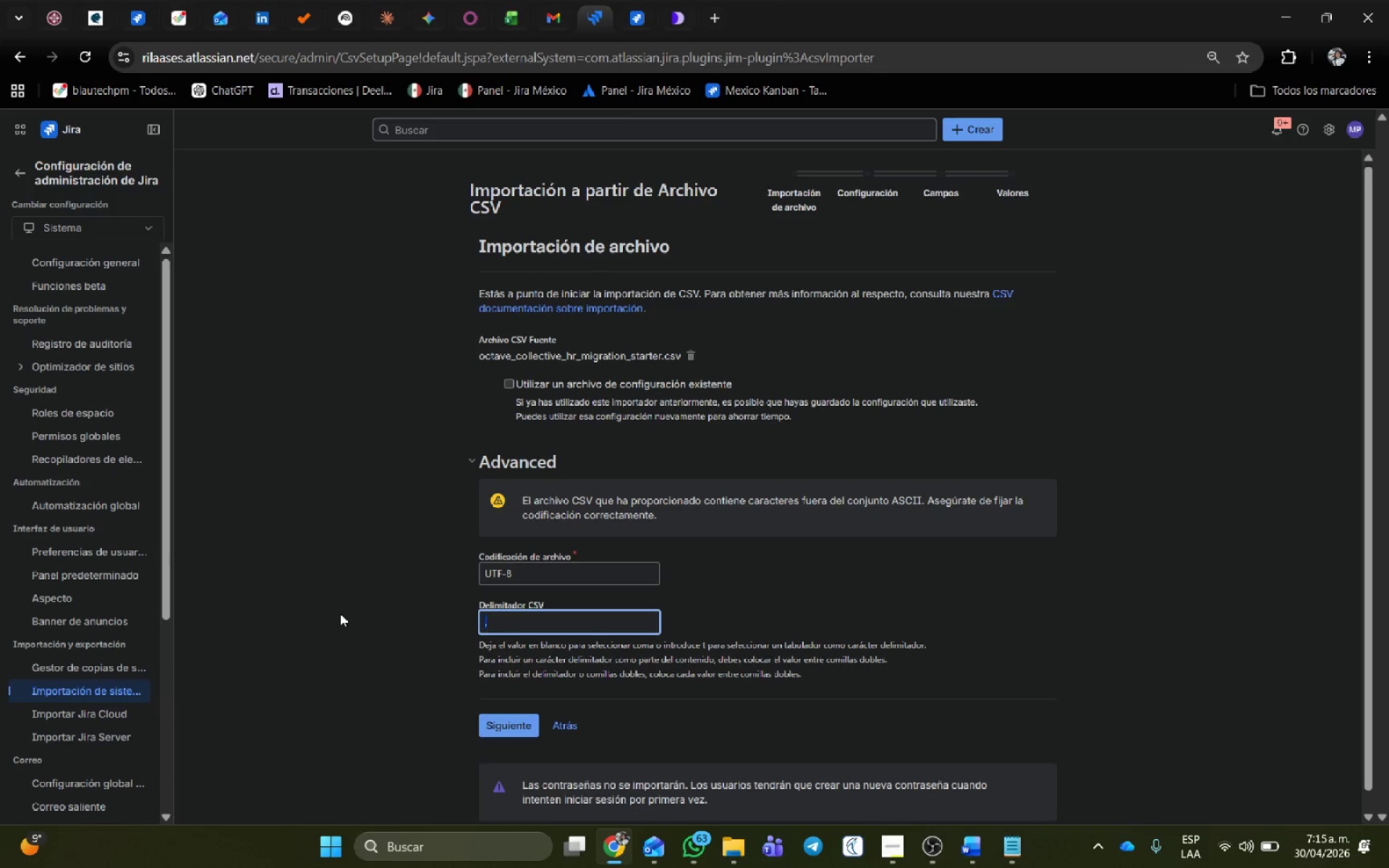 
key(Shift+ShiftRight)
 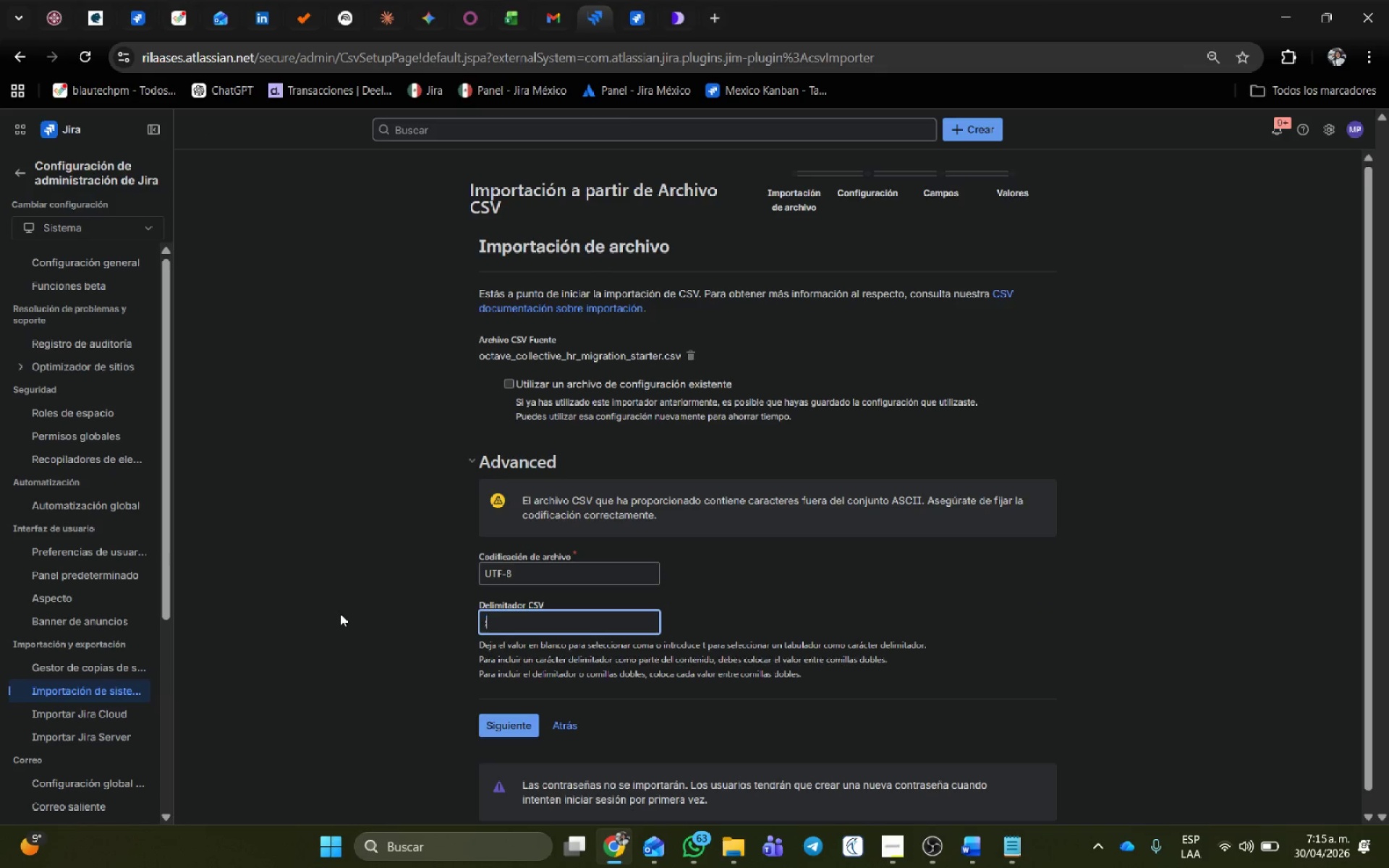 
key(Shift+Comma)
 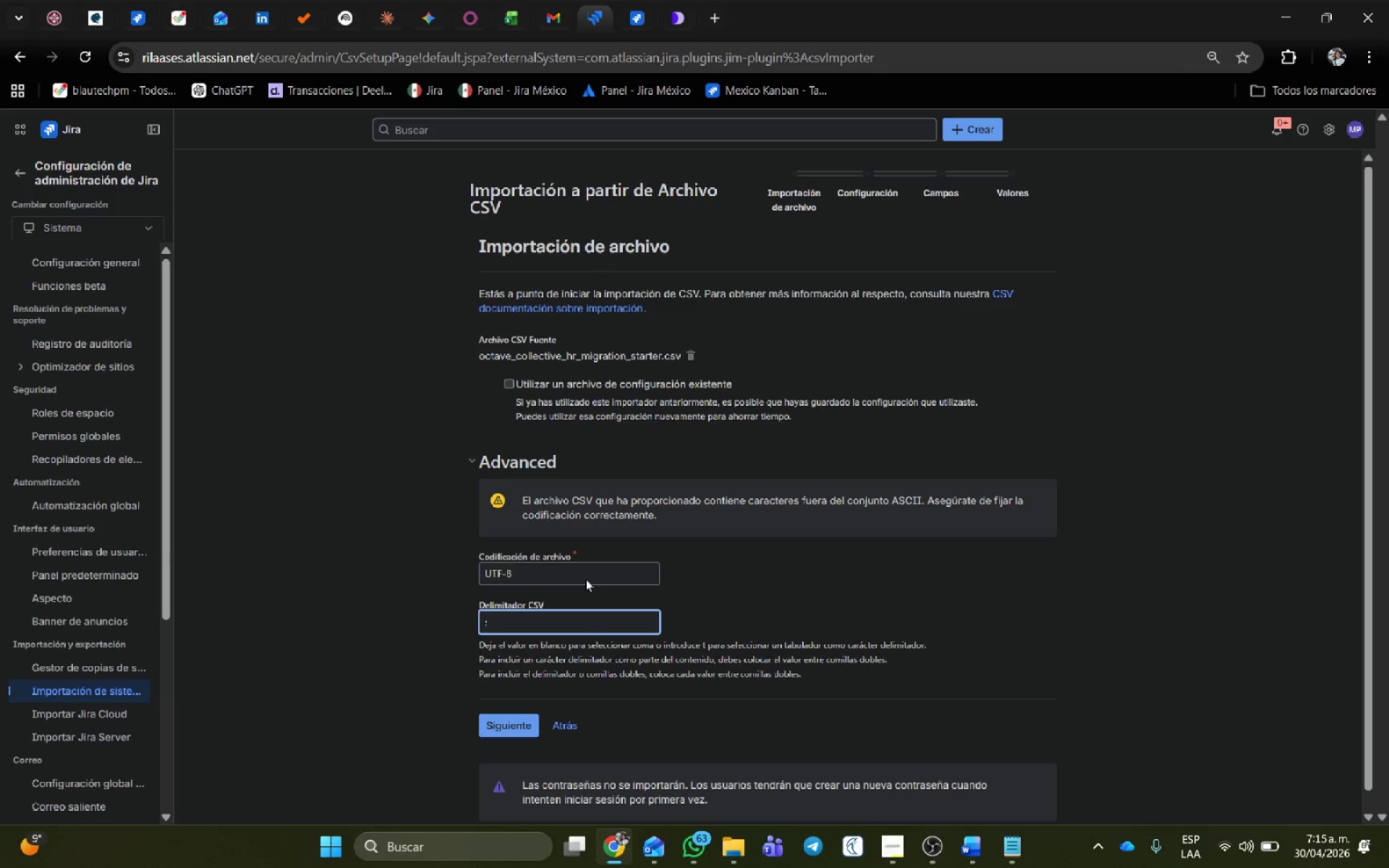 
scroll: coordinate [656, 749], scroll_direction: down, amount: 2.0
 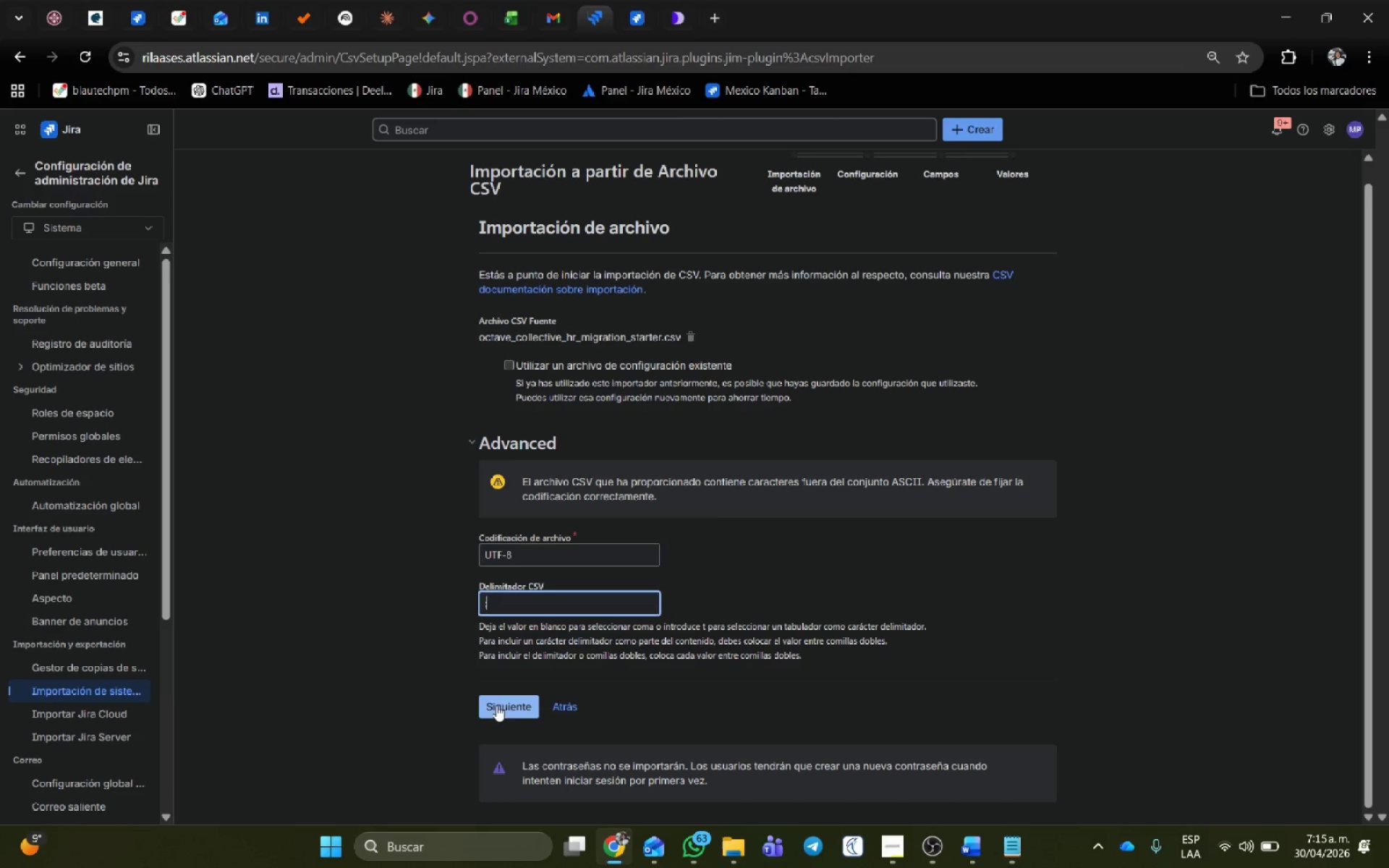 
left_click([506, 705])
 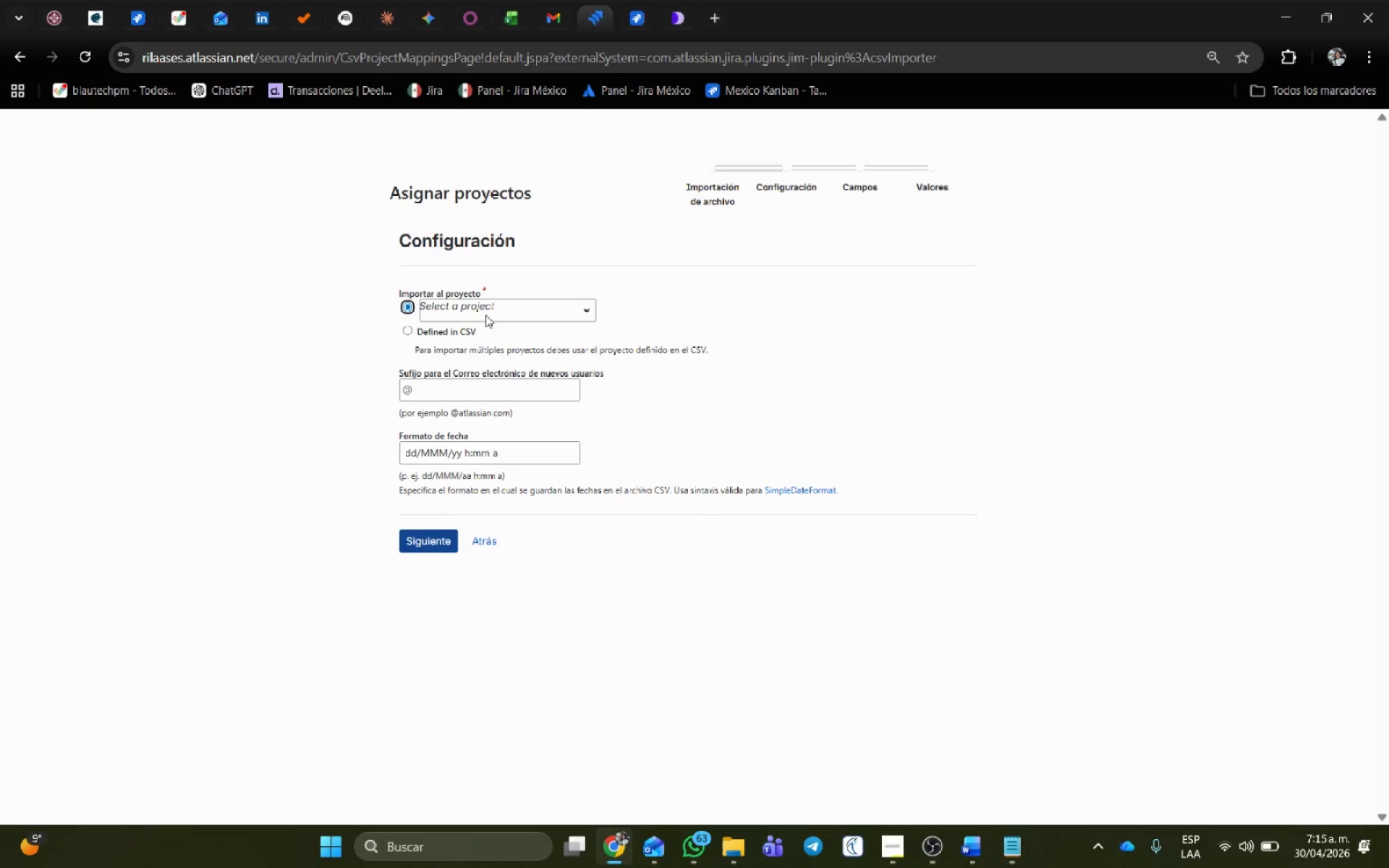 
left_click([513, 324])
 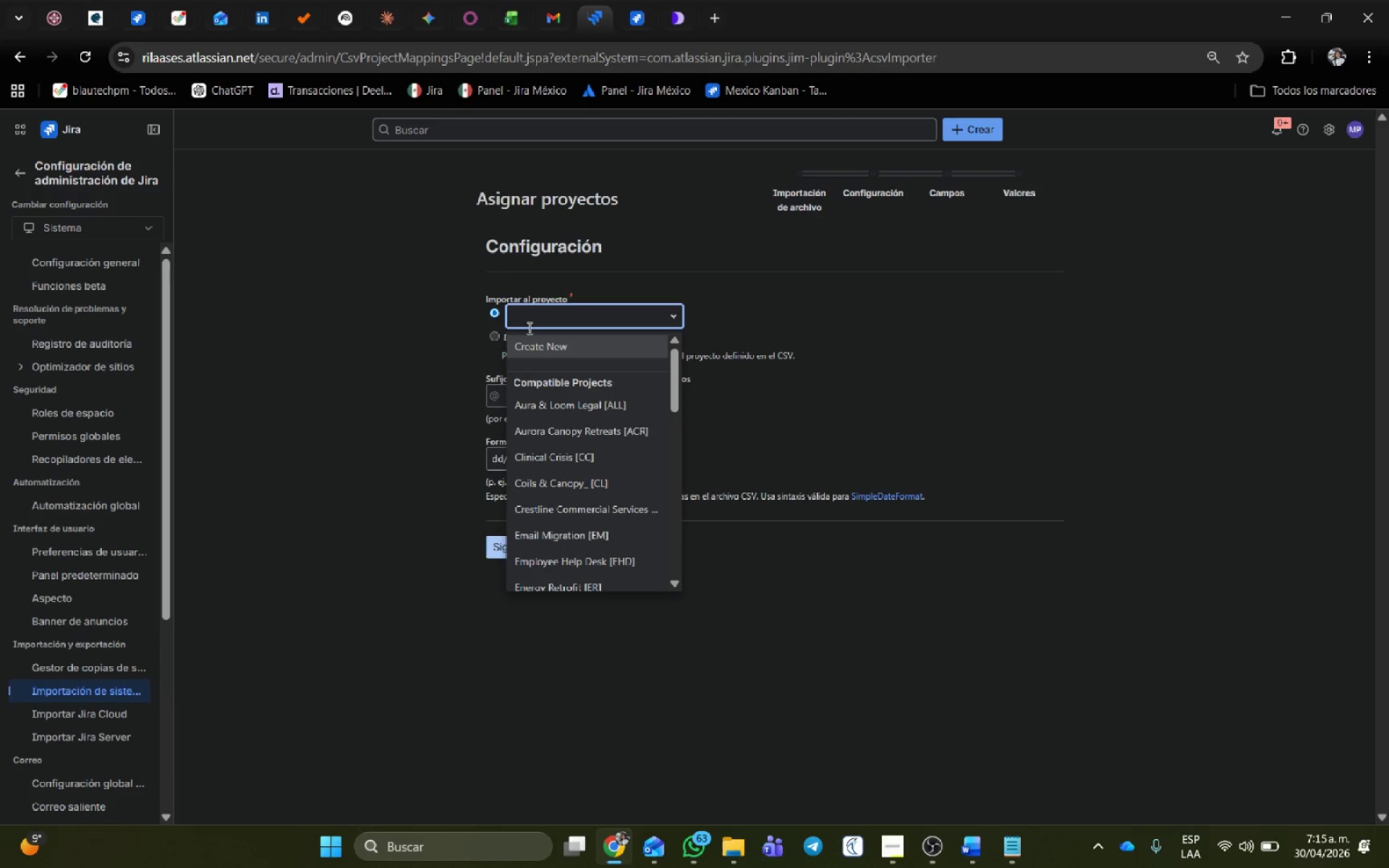 
type(Emp)
 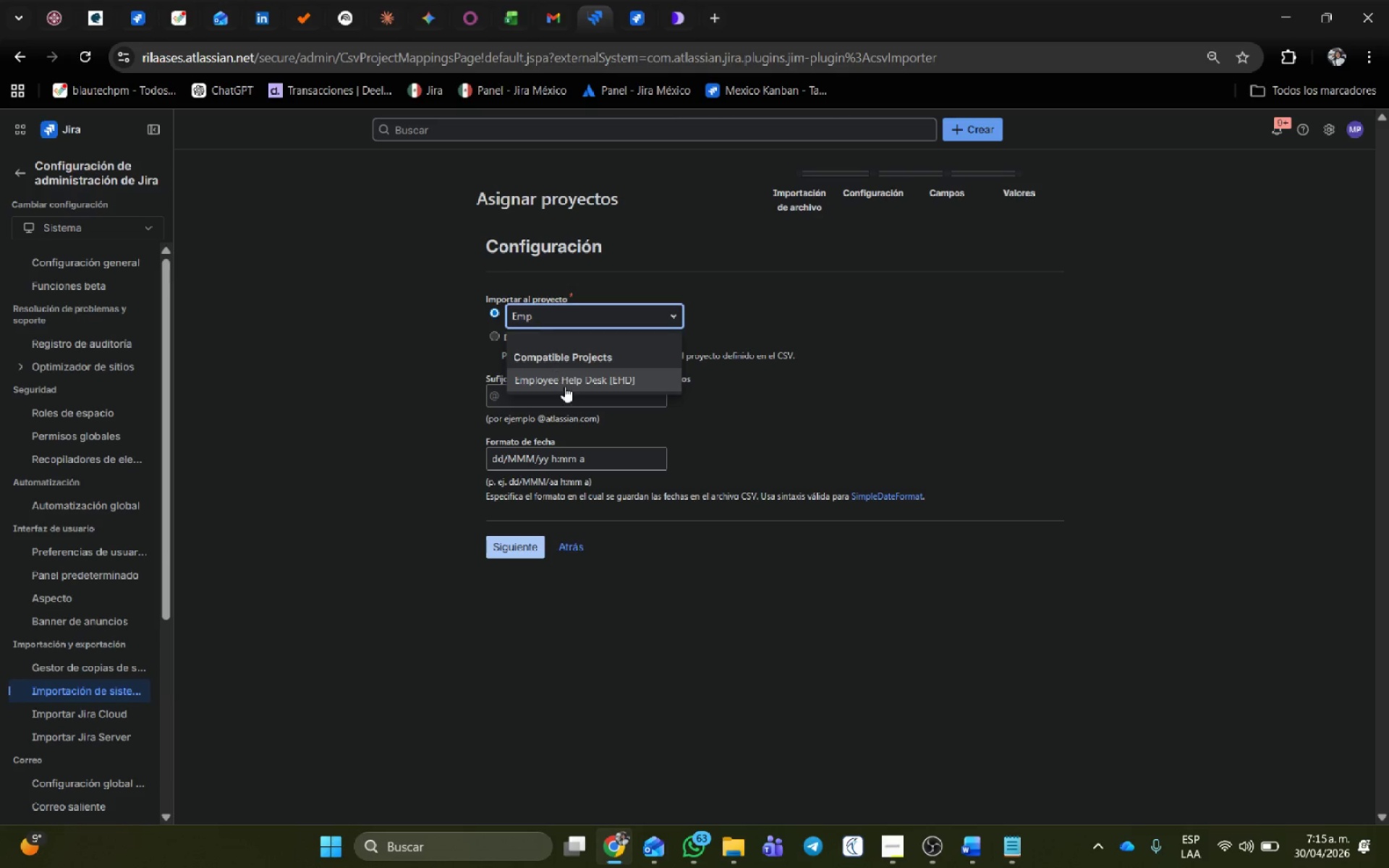 
left_click([566, 386])
 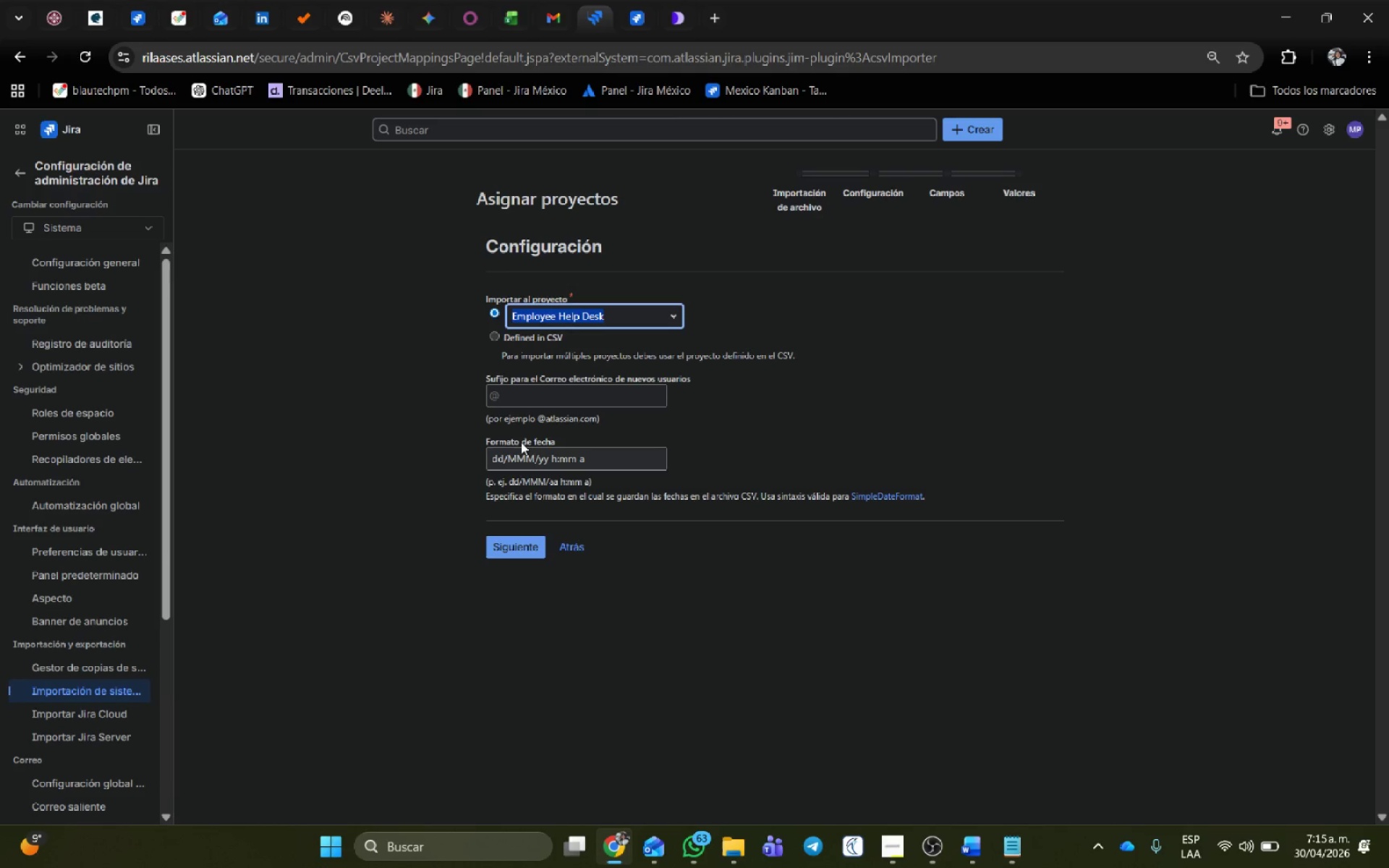 
left_click([525, 451])
 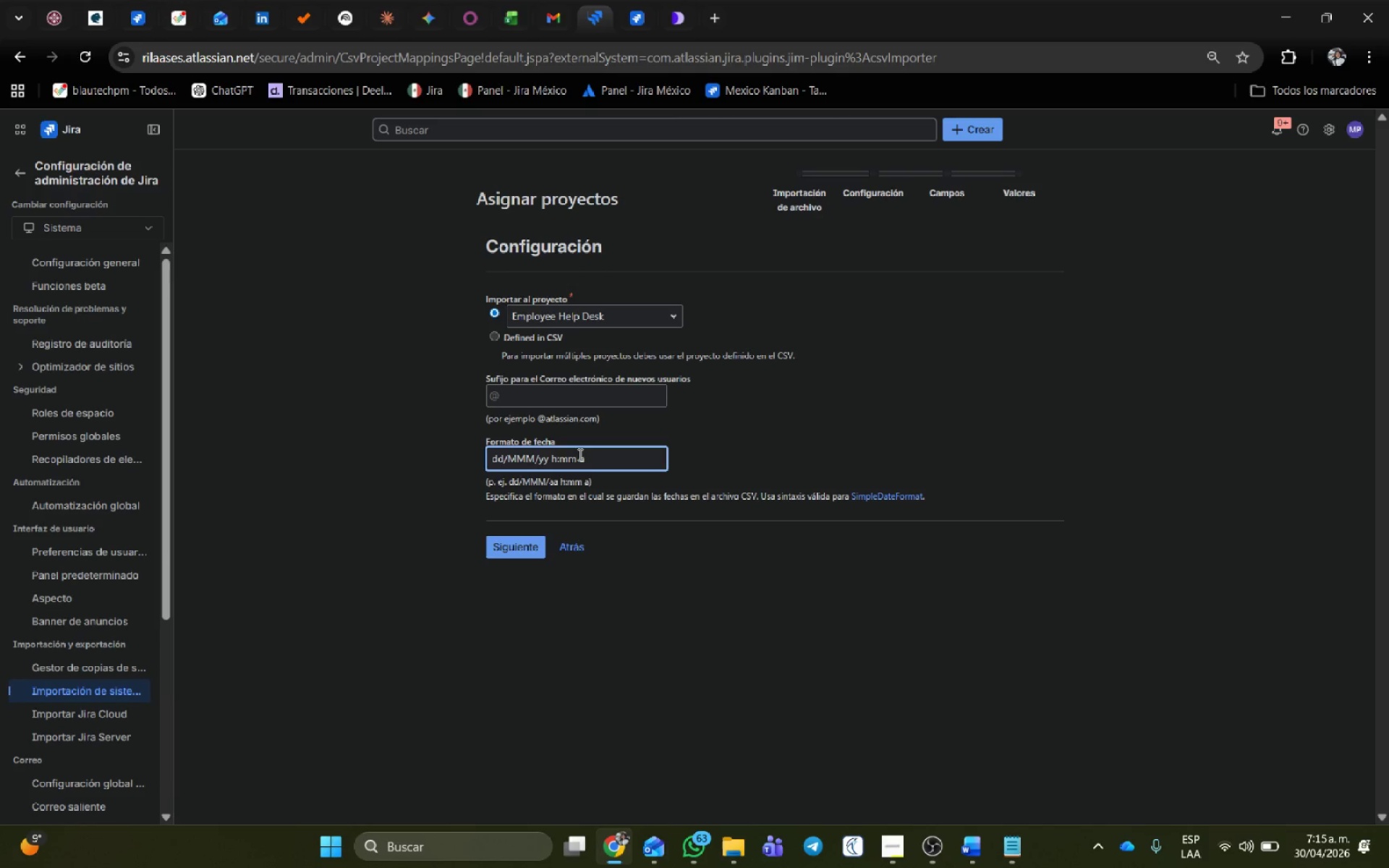 
left_click_drag(start_coordinate=[593, 458], to_coordinate=[553, 454])
 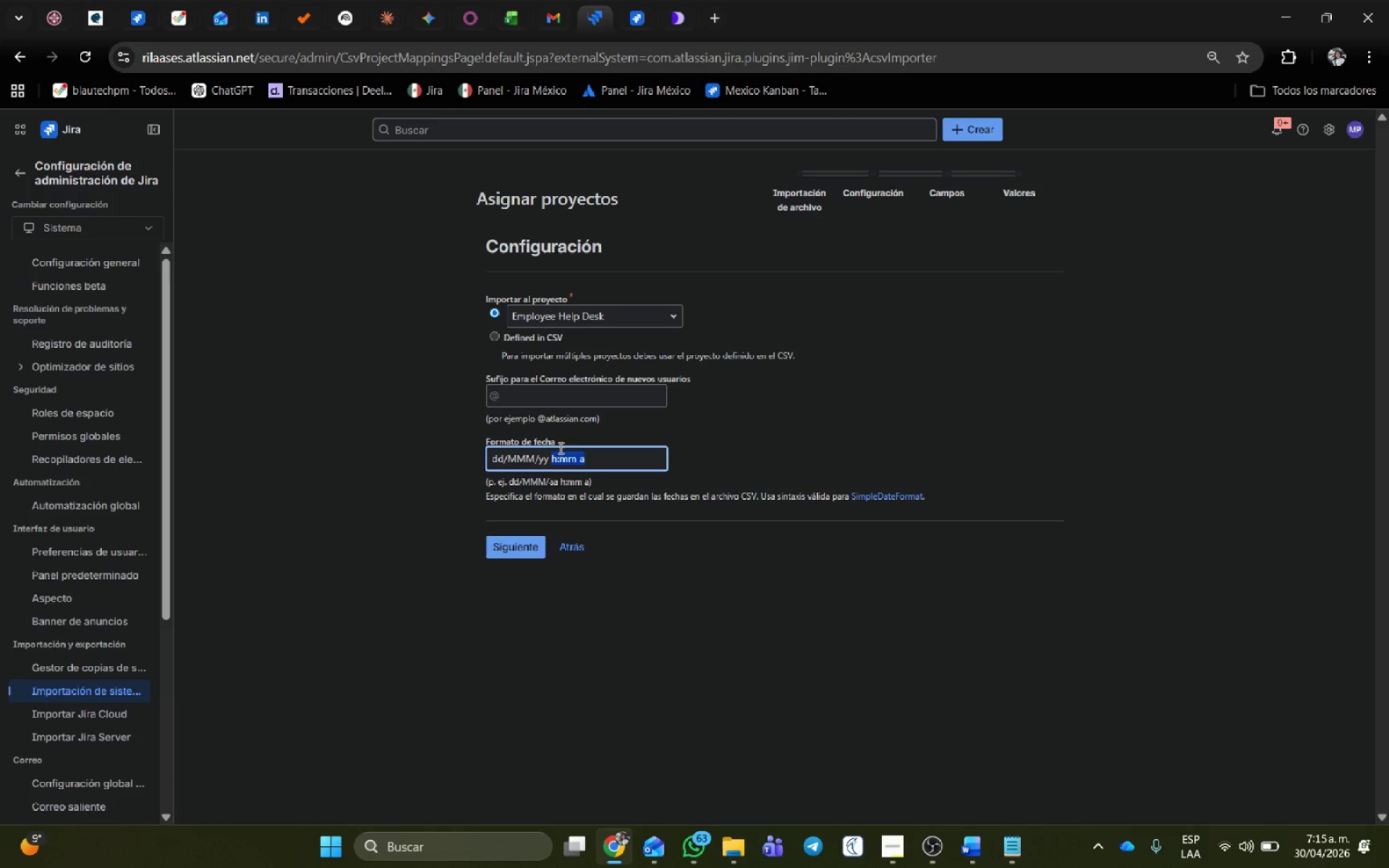 
key(Backspace)
 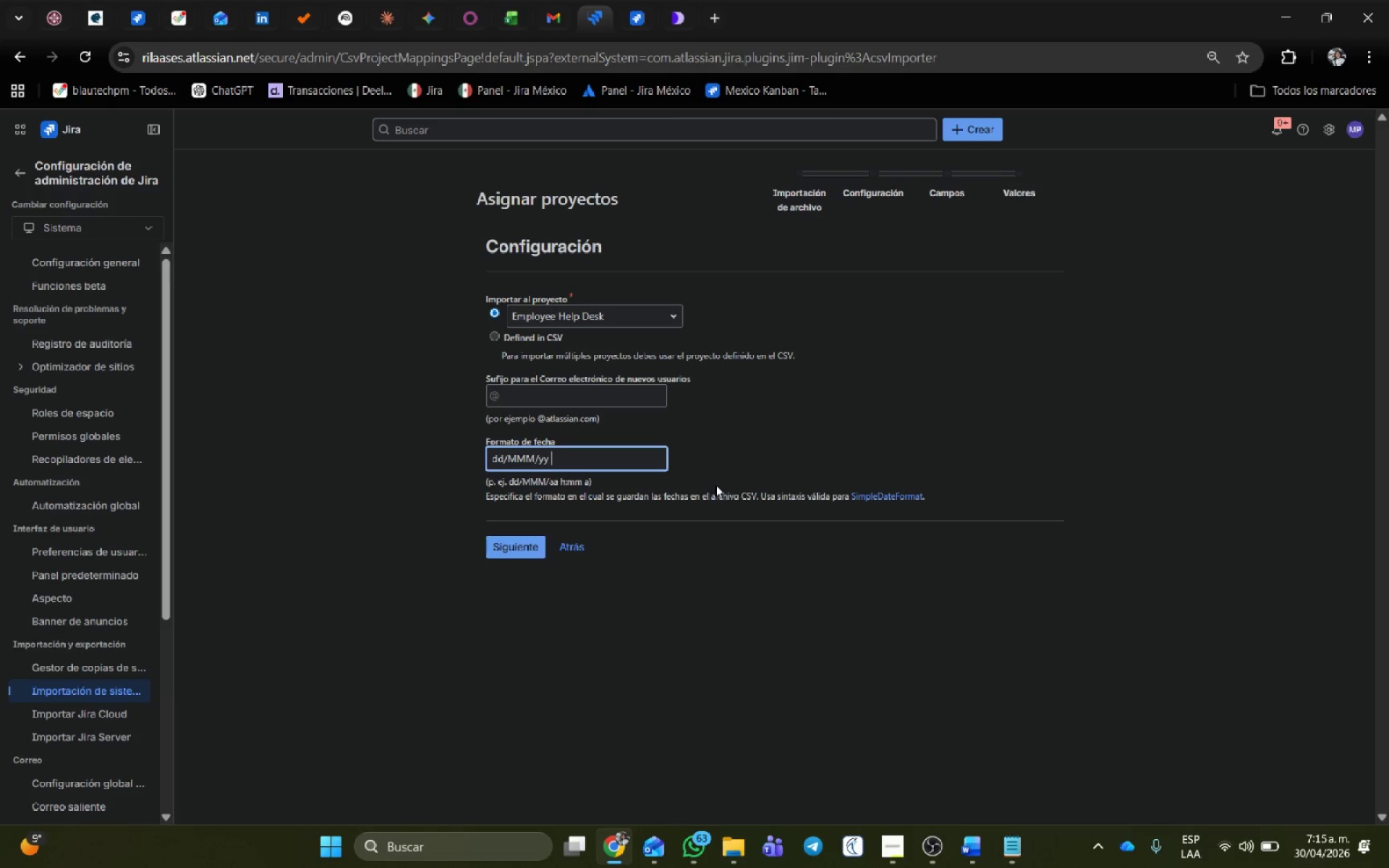 
key(Backspace)
 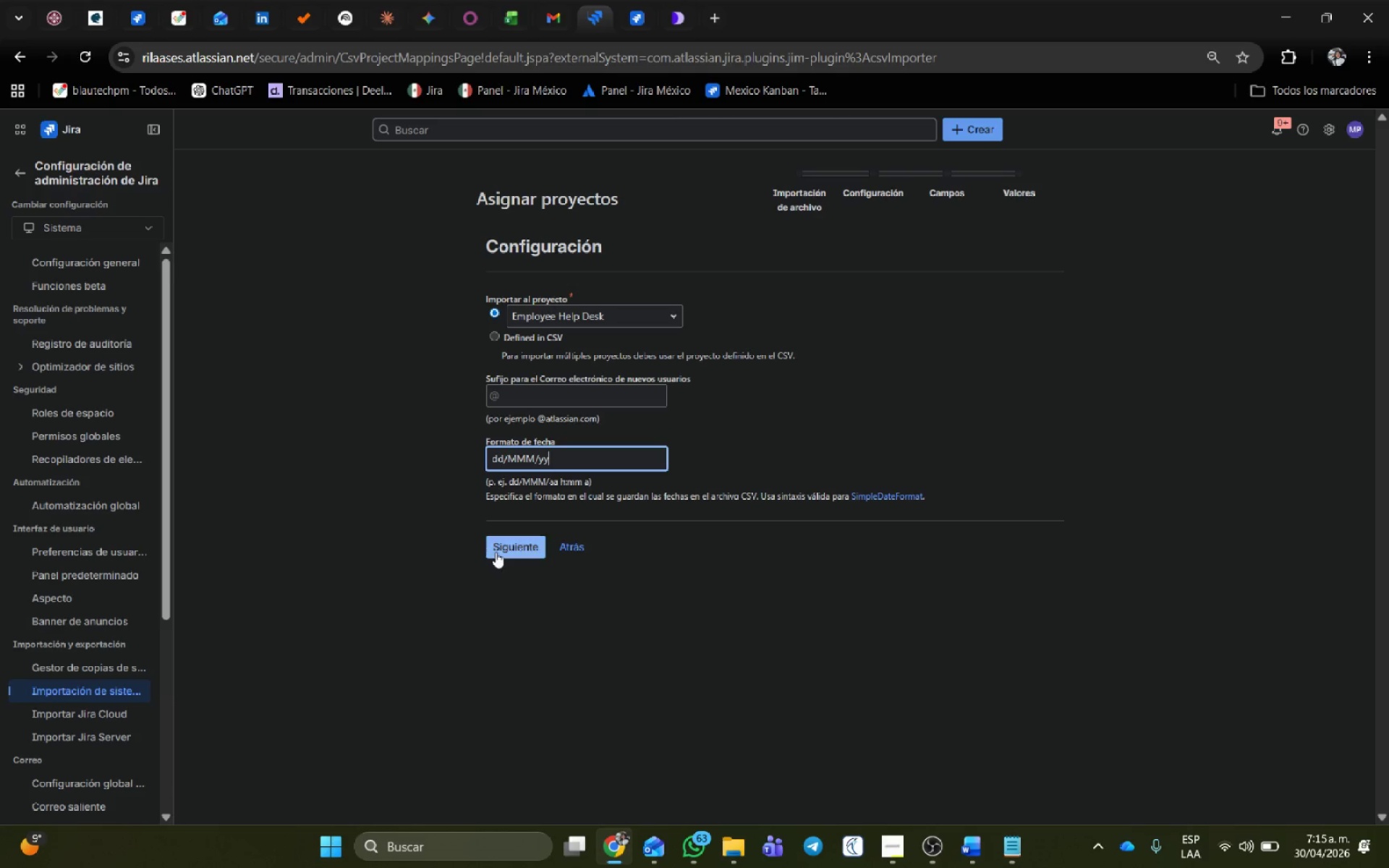 
left_click([499, 545])
 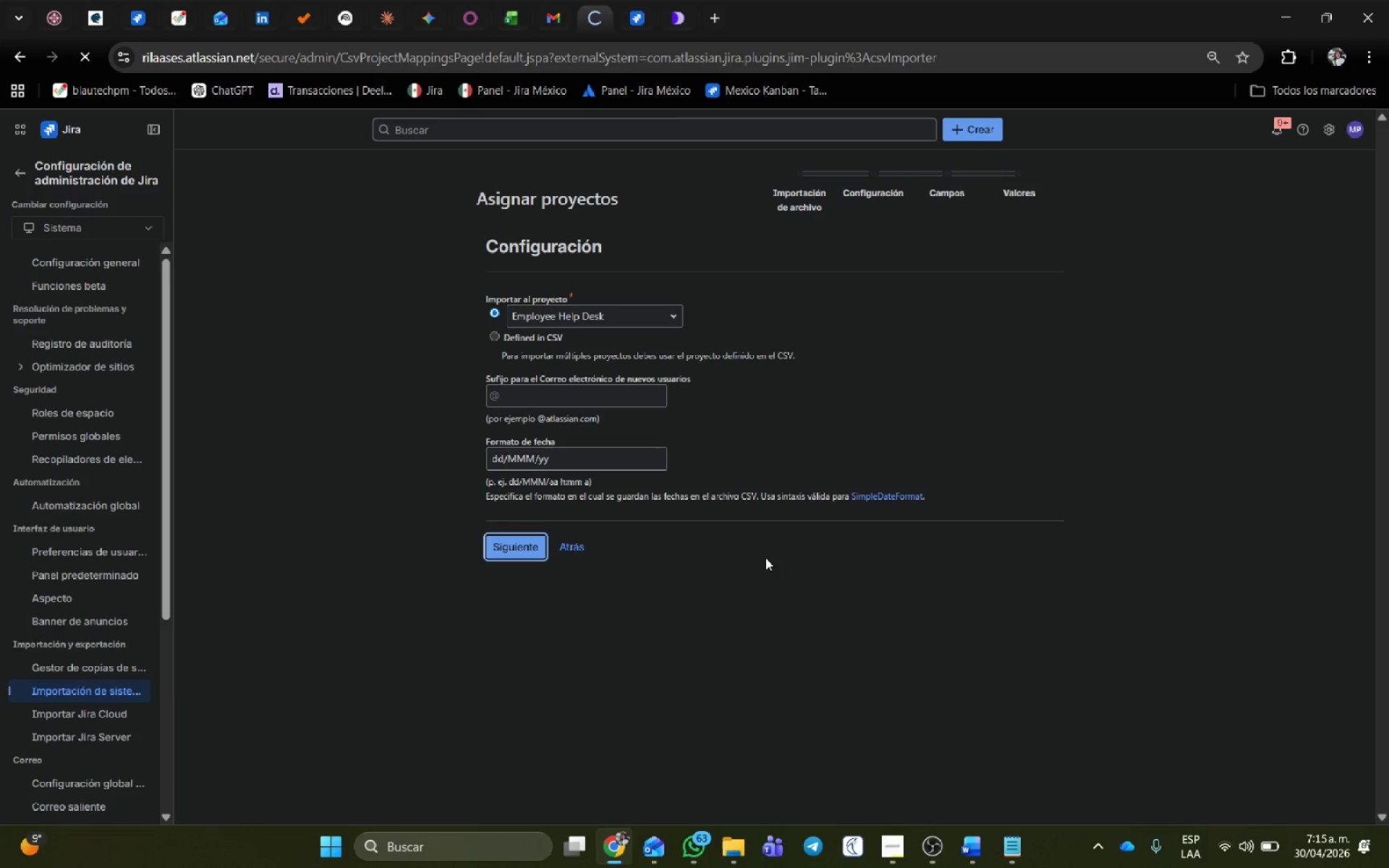 
mouse_move([748, 561])
 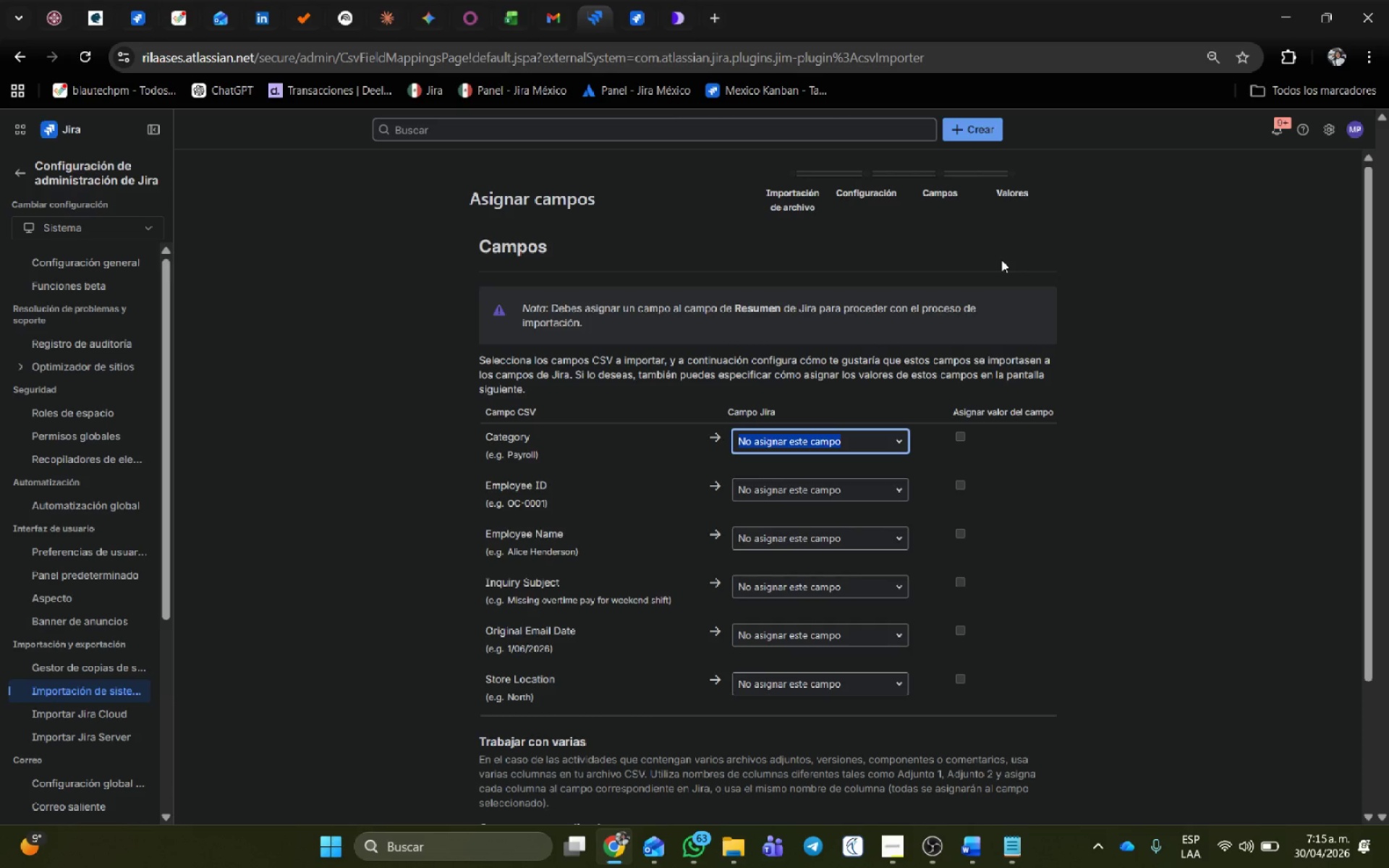 
wait(16.97)
 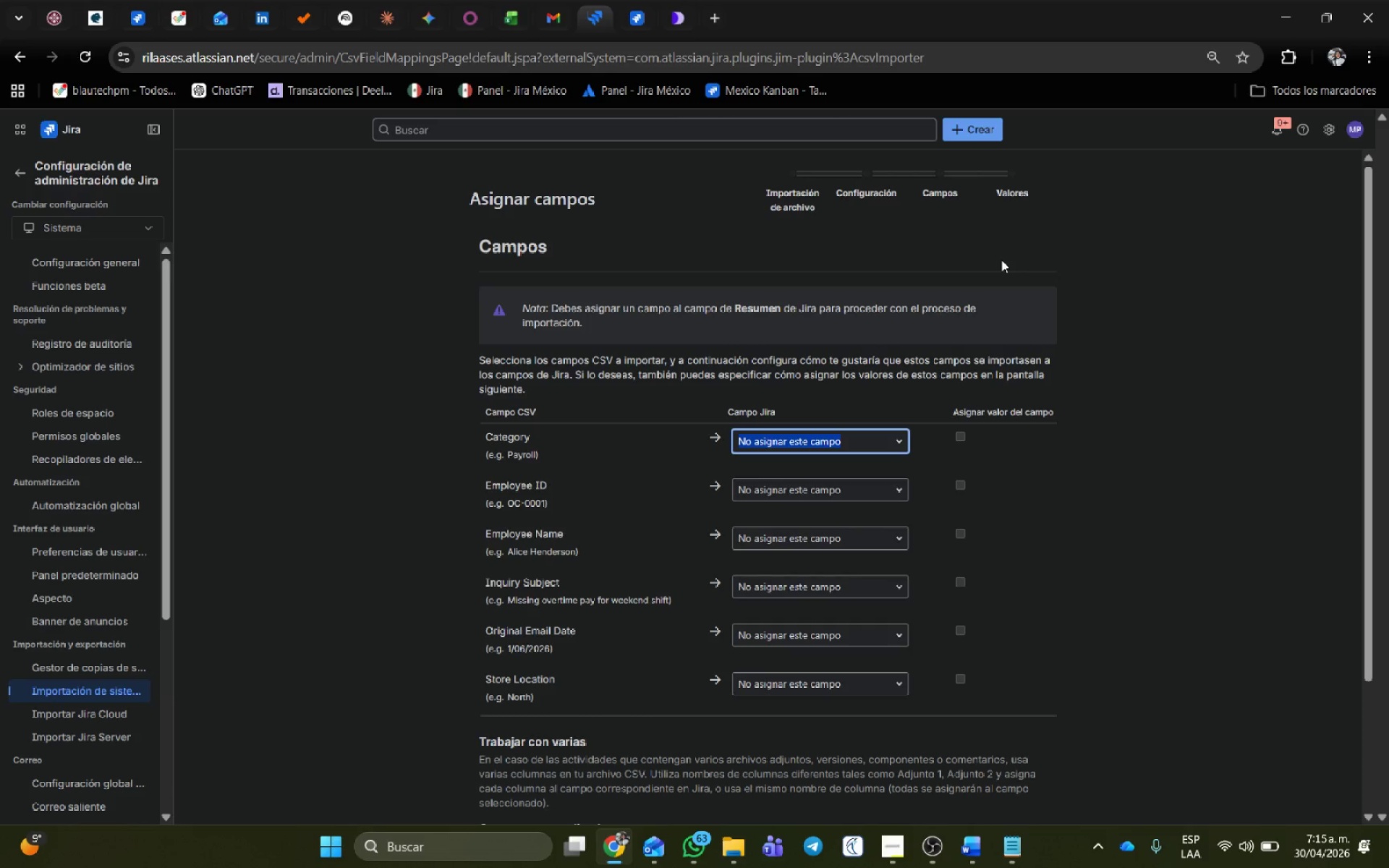 
left_click([849, 538])
 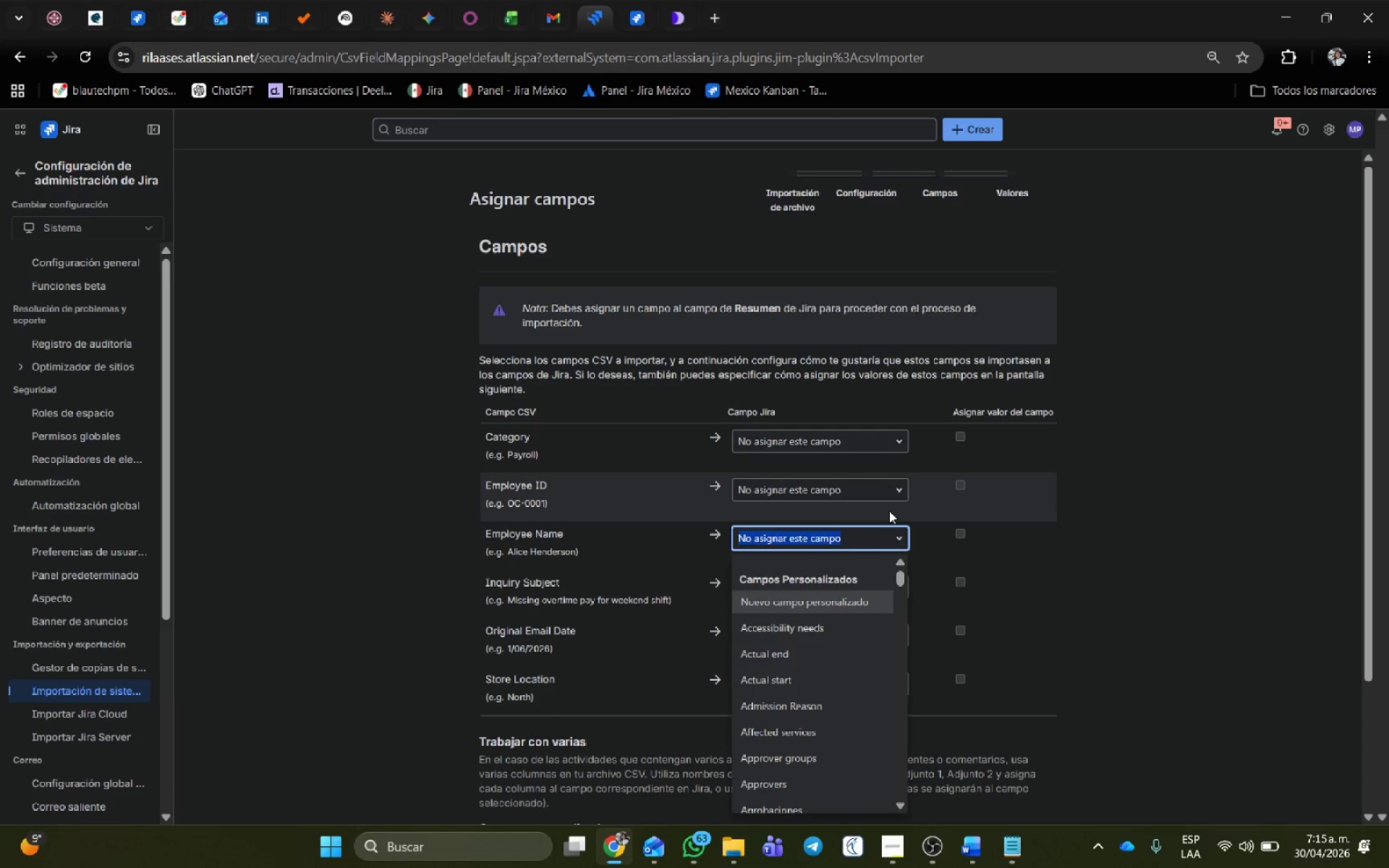 
type(su)
key(Backspace)
key(Backspace)
type(resu)
 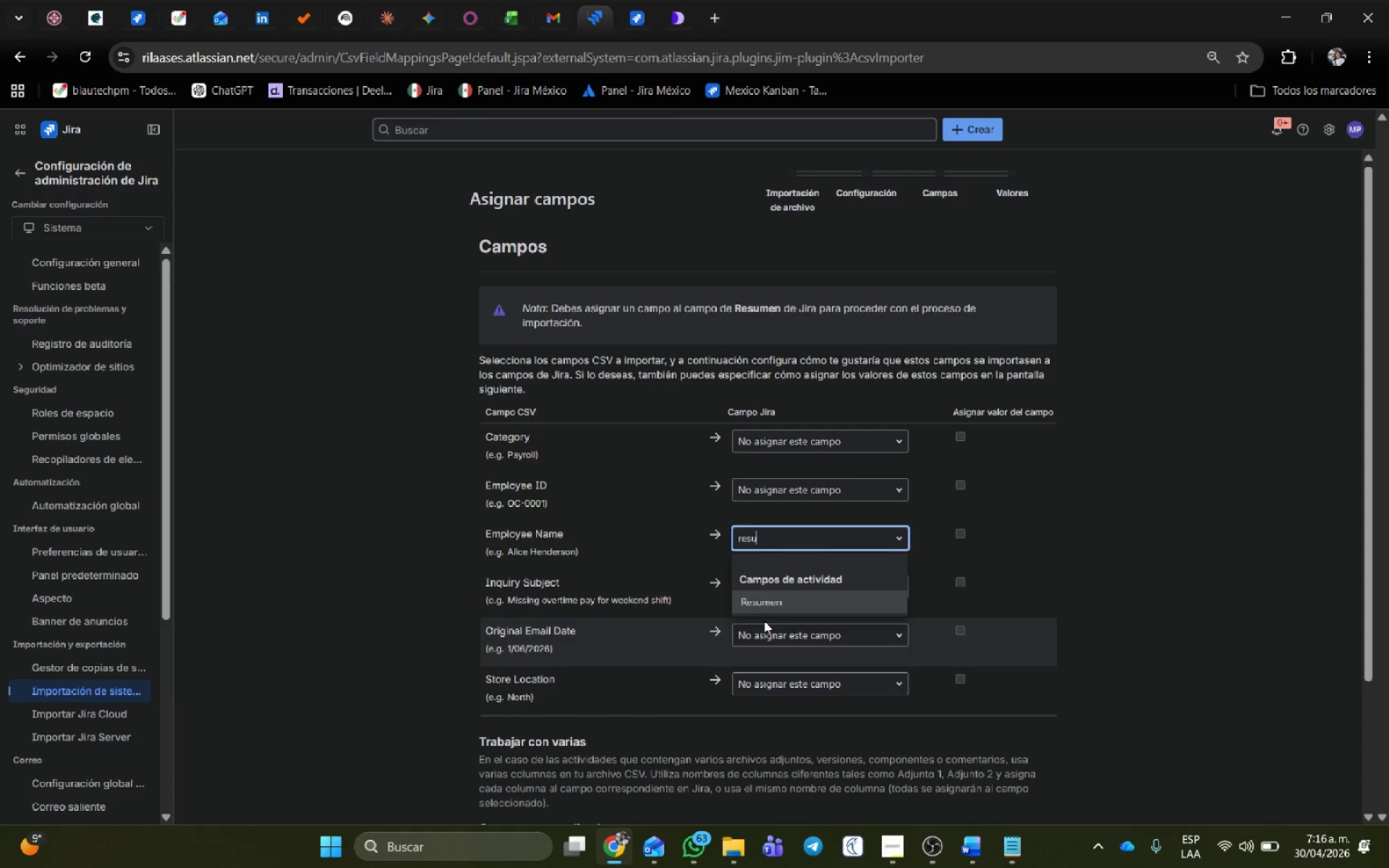 
left_click([769, 598])
 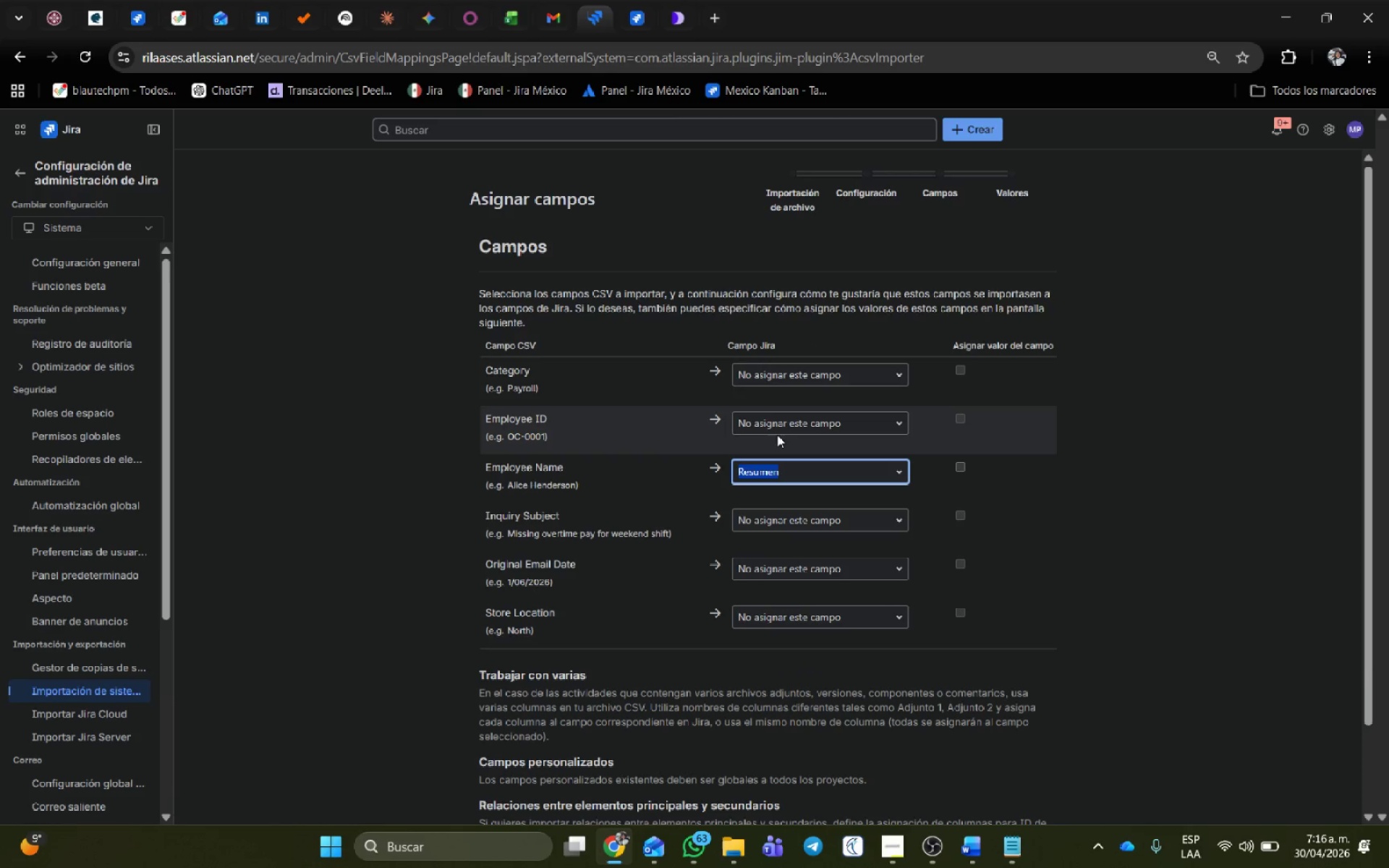 
left_click([779, 433])
 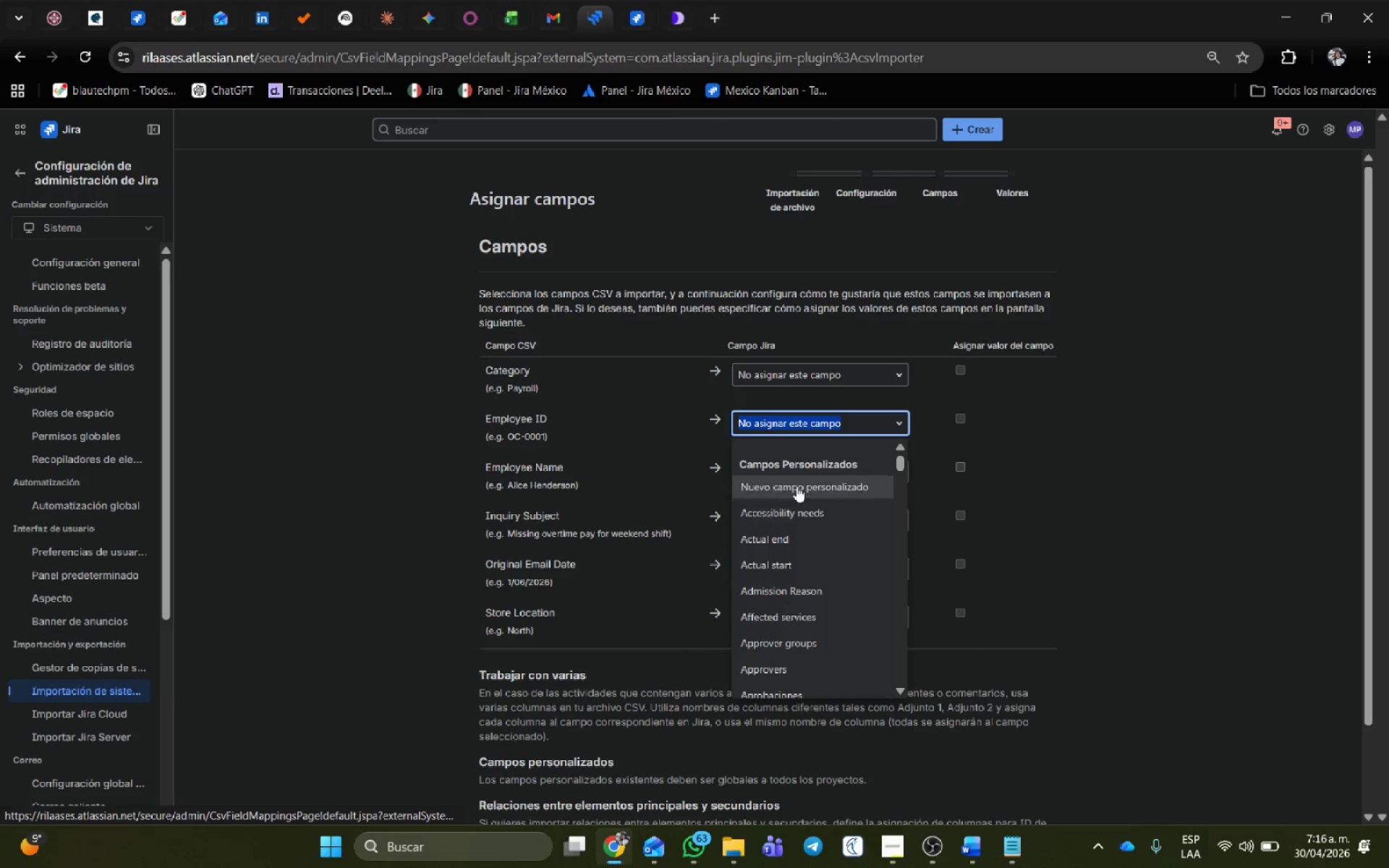 
type(empl)
 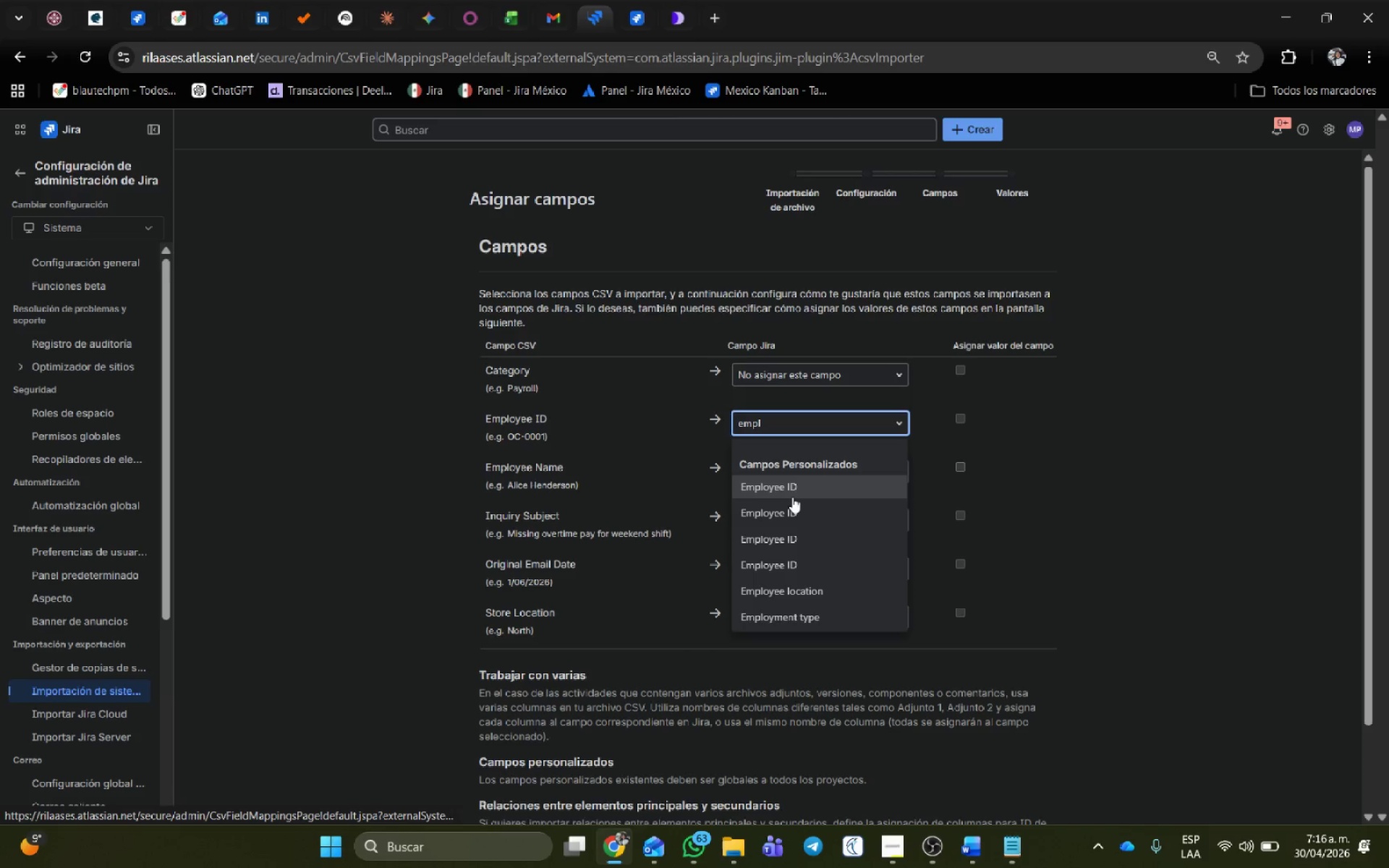 
left_click([792, 497])
 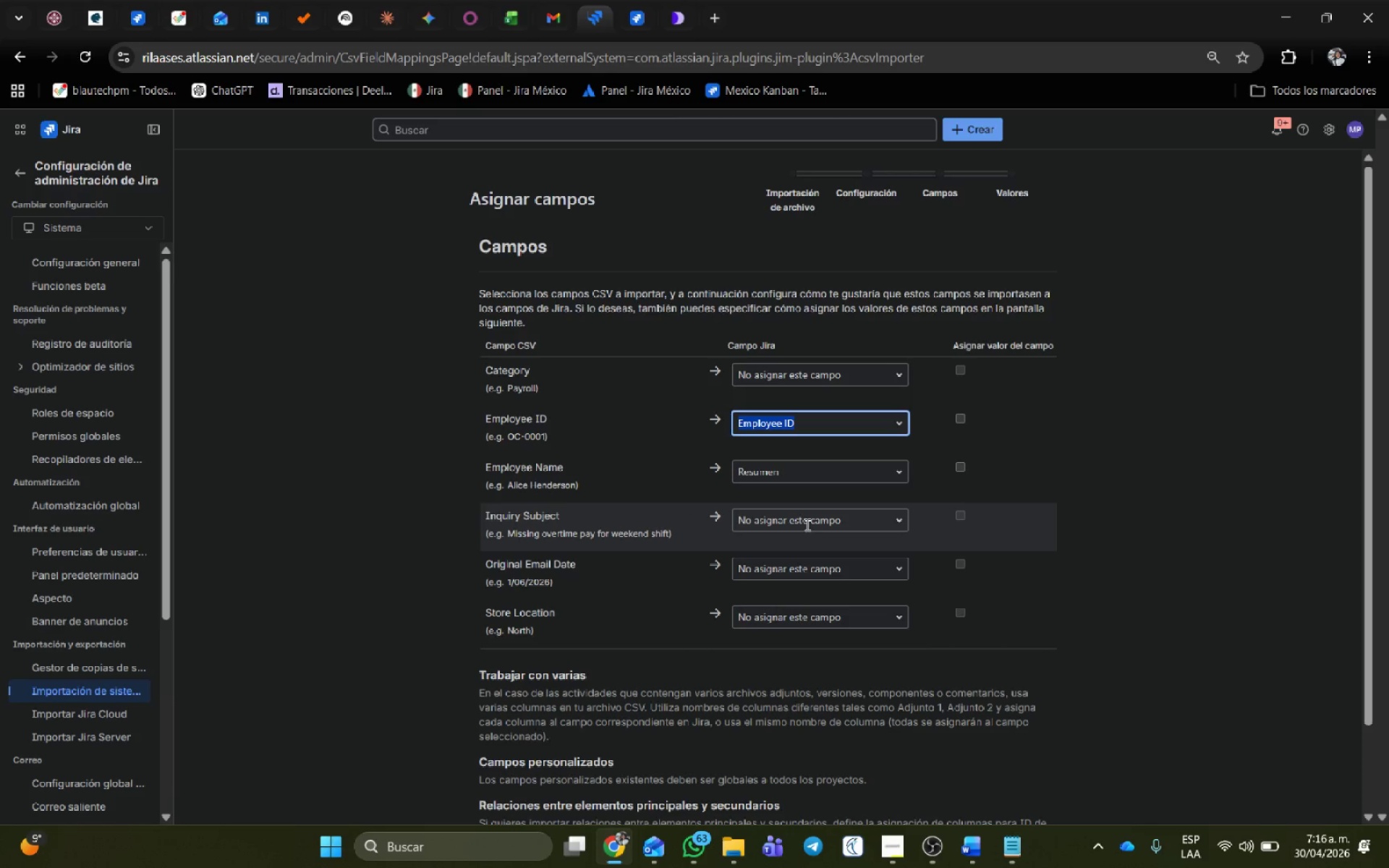 
wait(8.25)
 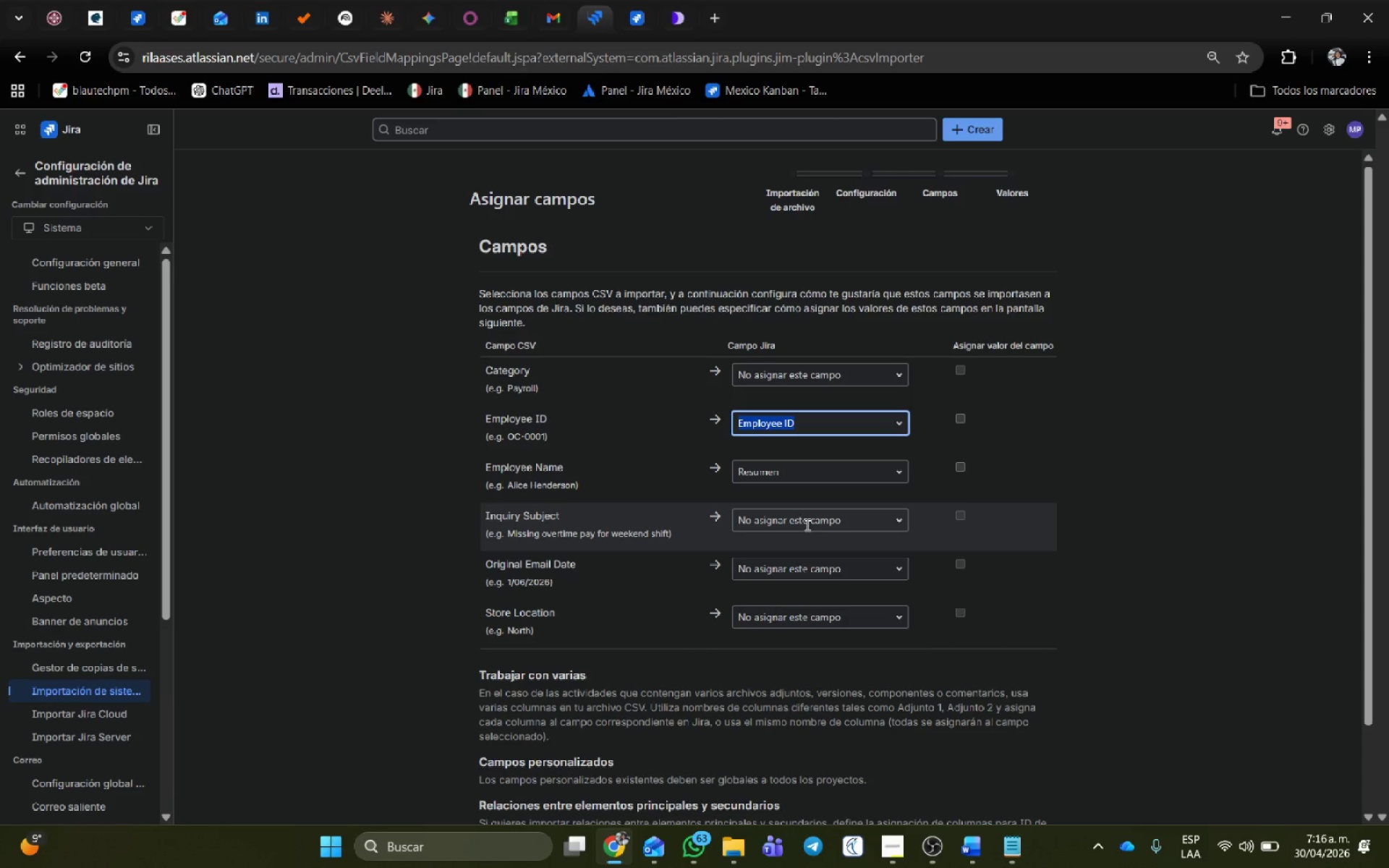 
left_click([883, 625])
 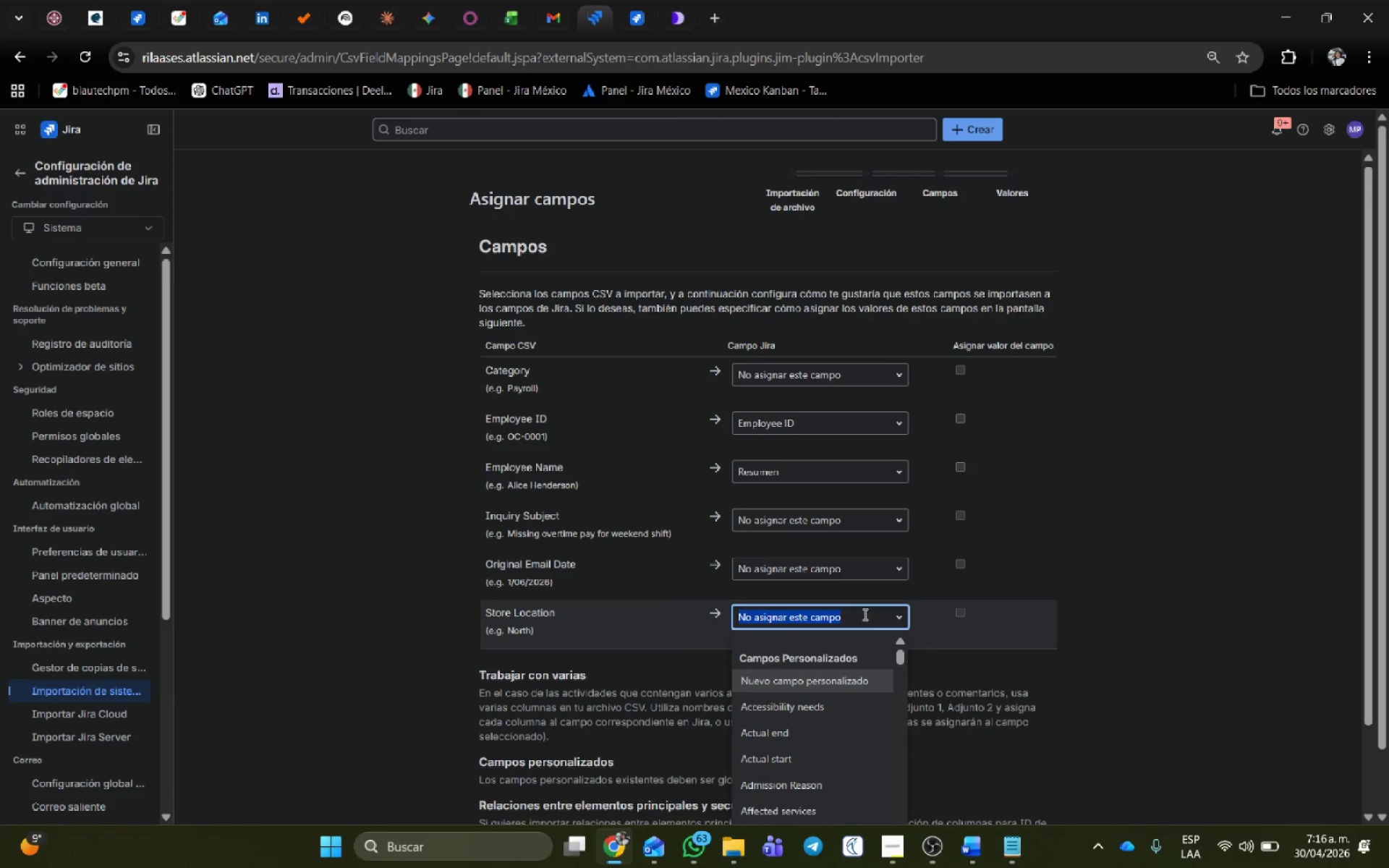 
type(store)
 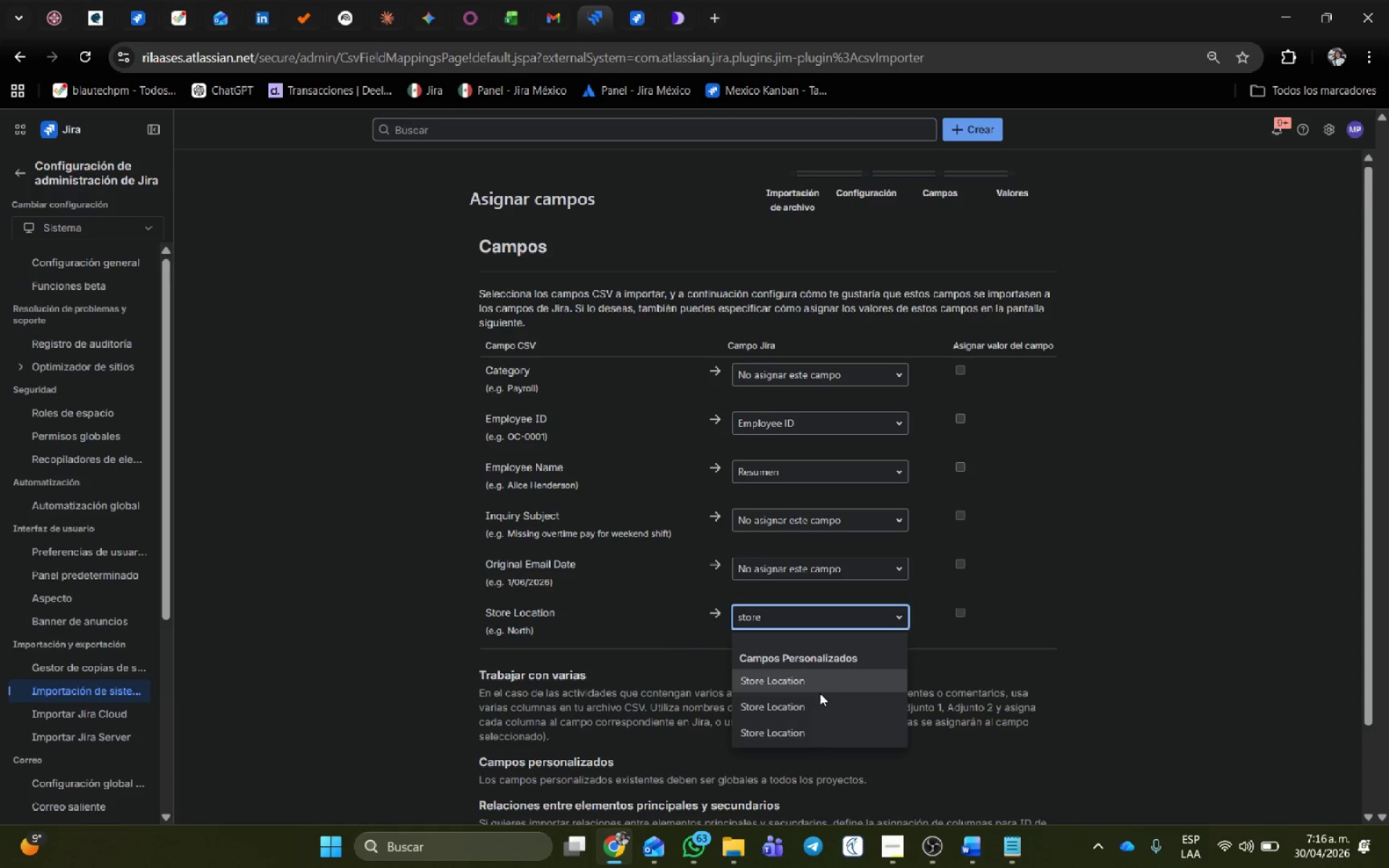 
left_click([821, 678])
 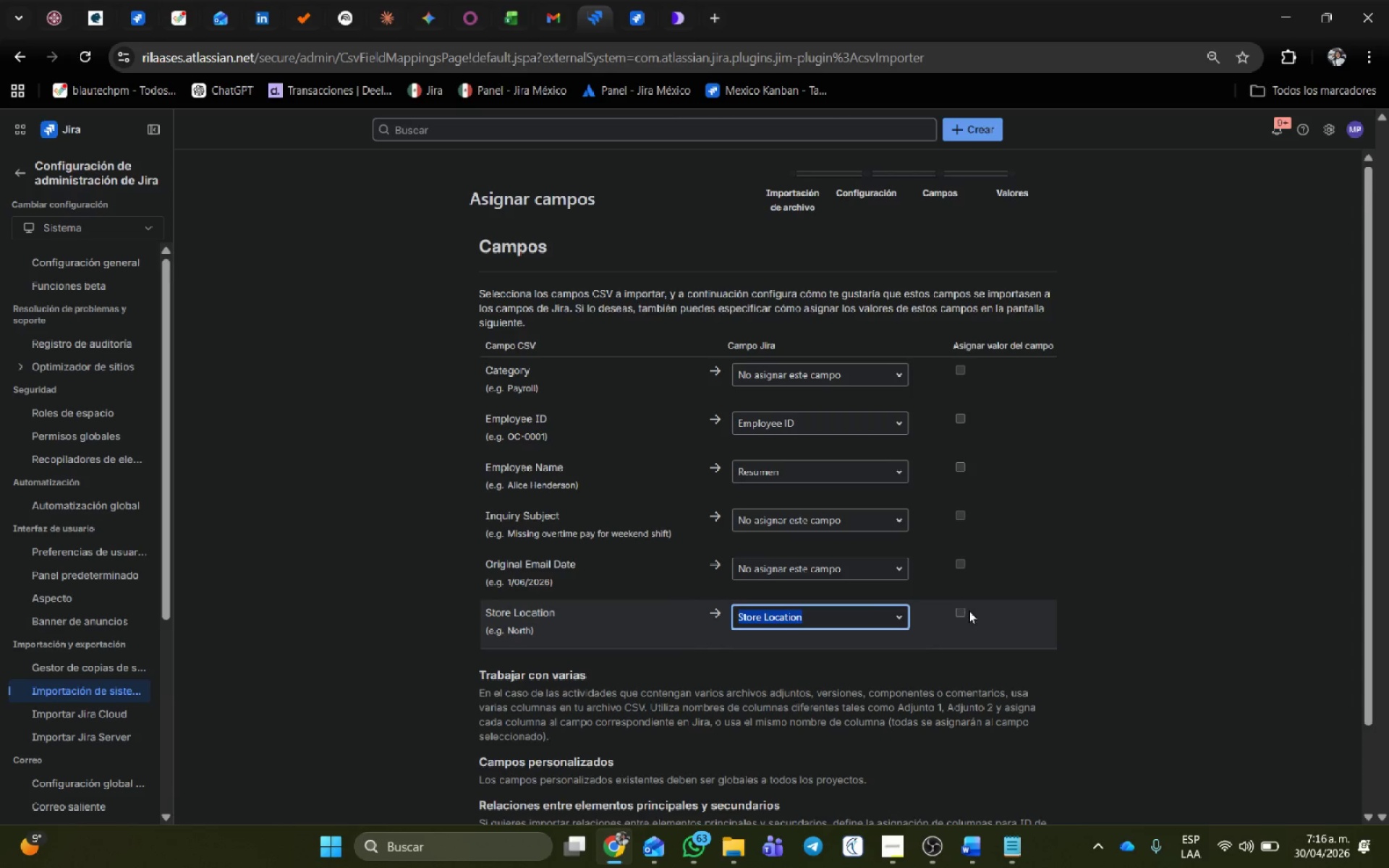 
left_click([958, 609])
 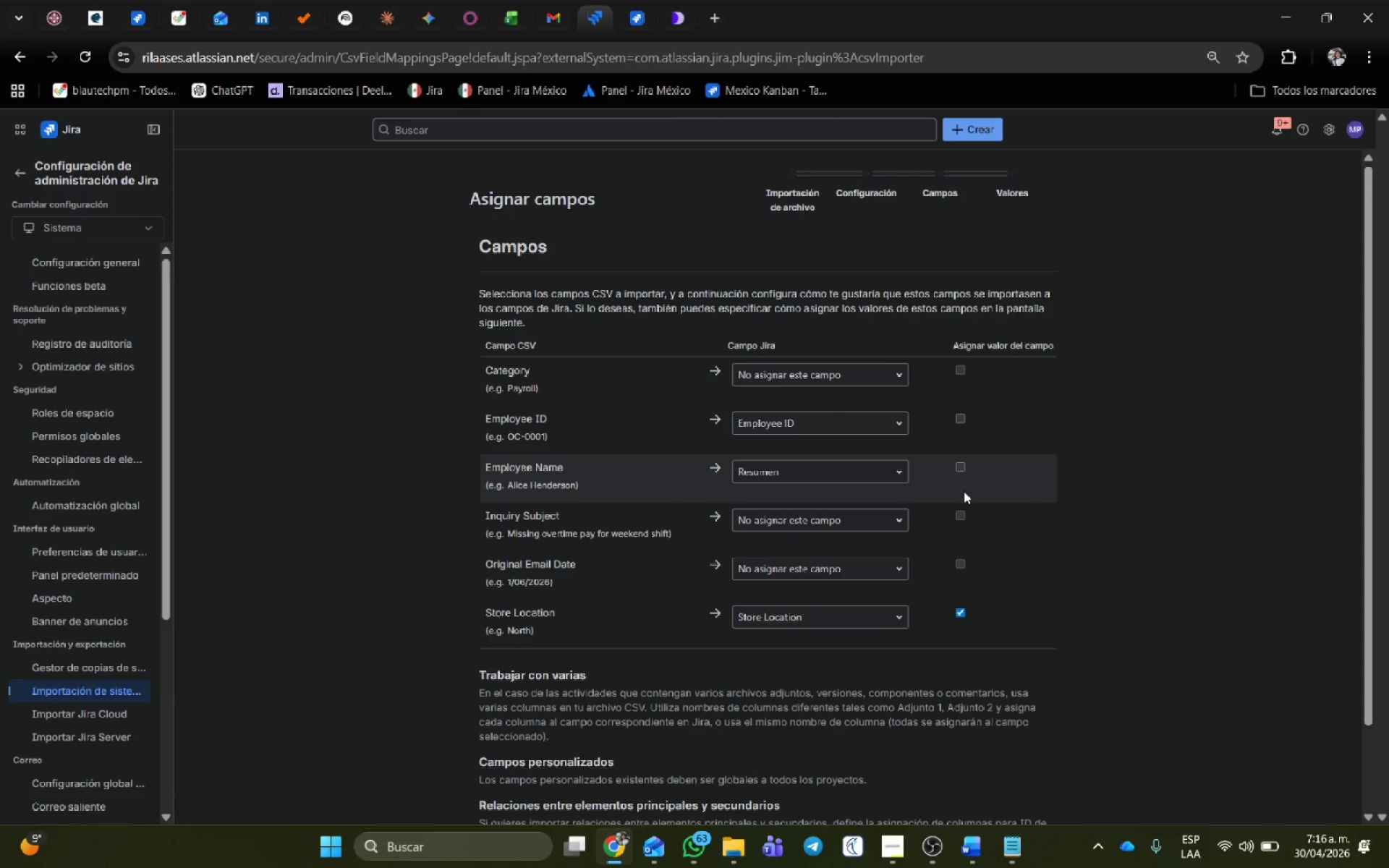 
left_click([959, 469])
 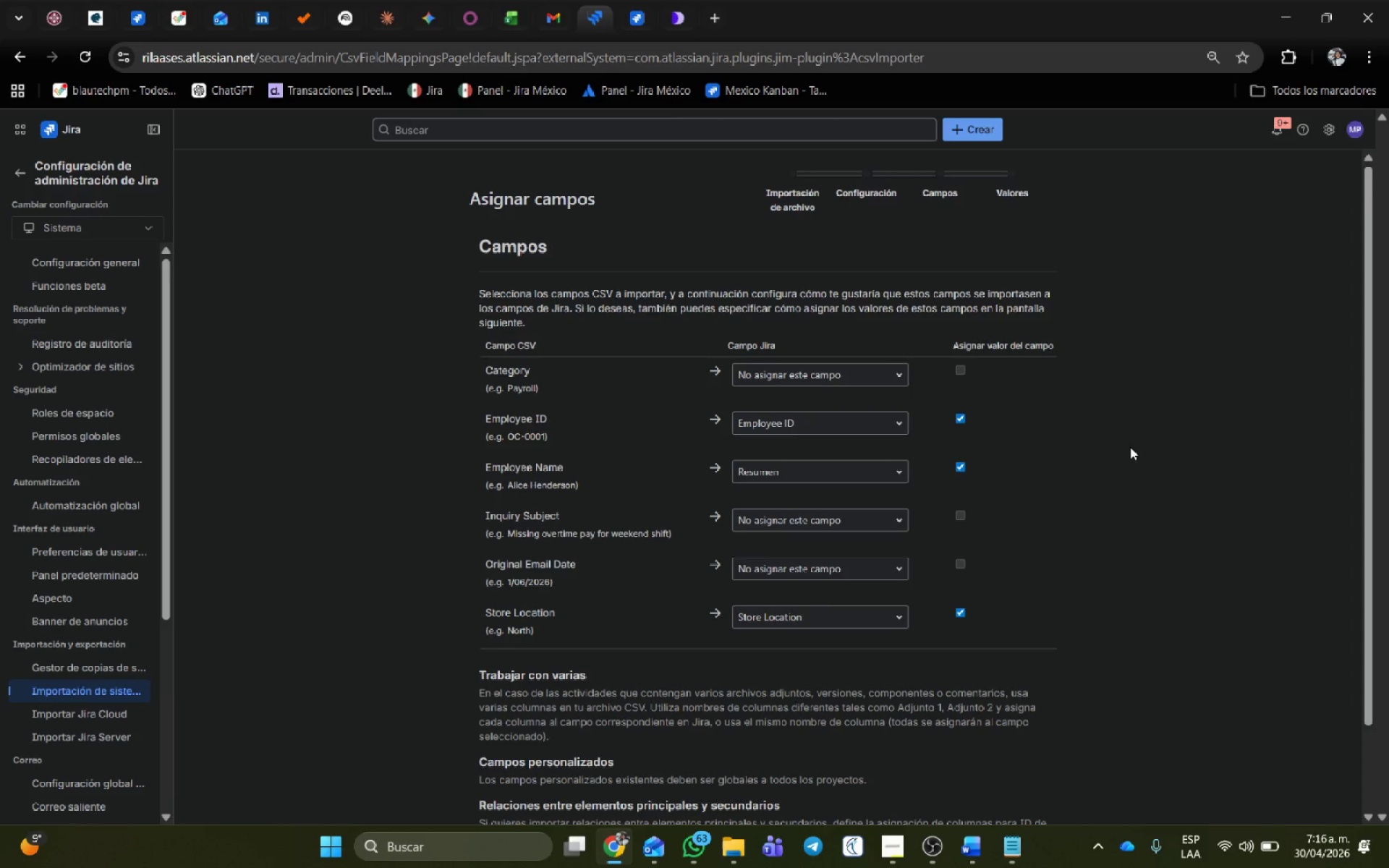 
wait(26.0)
 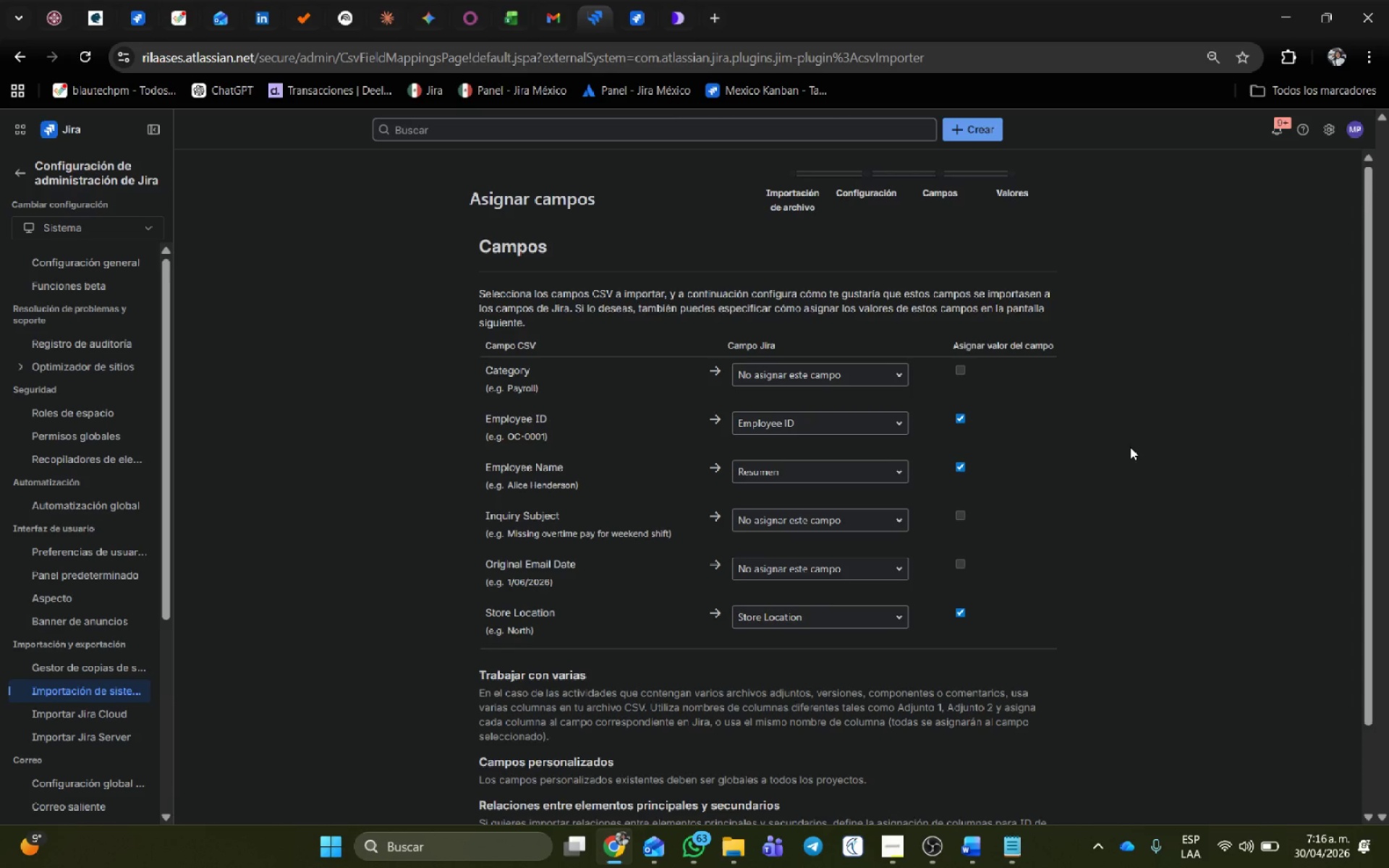 
scroll: coordinate [721, 617], scroll_direction: down, amount: 4.0
 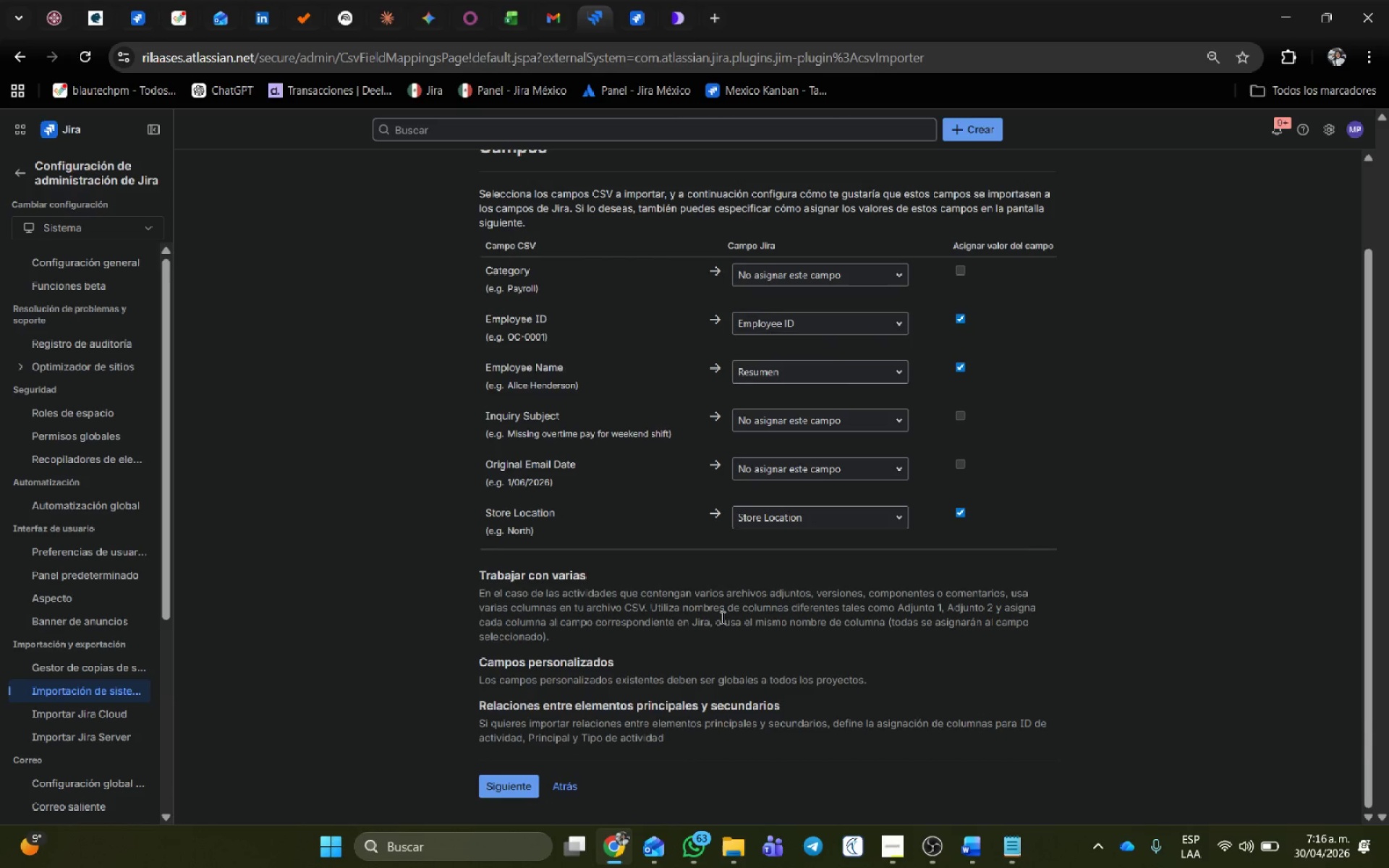 
wait(5.65)
 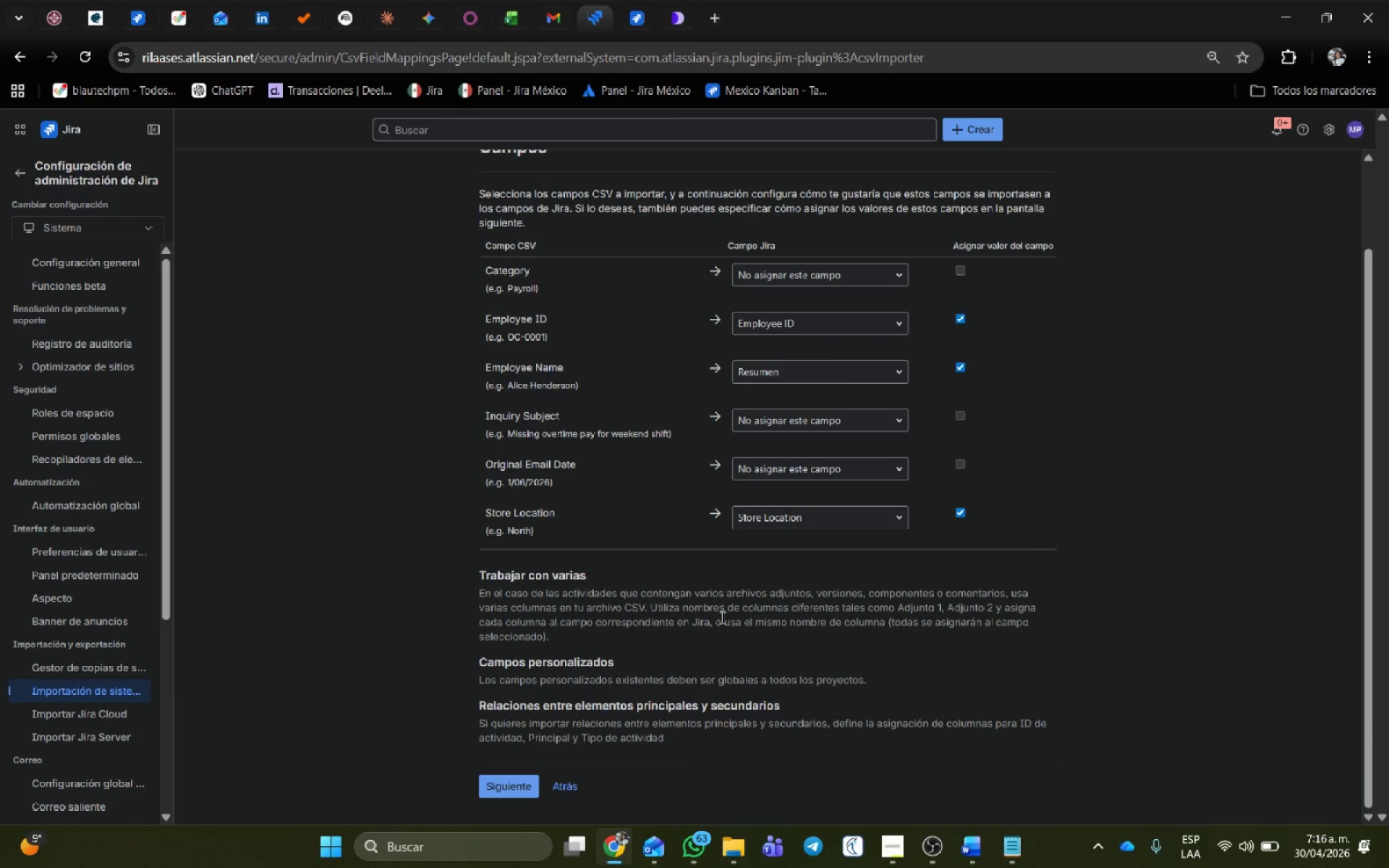 
left_click([508, 786])
 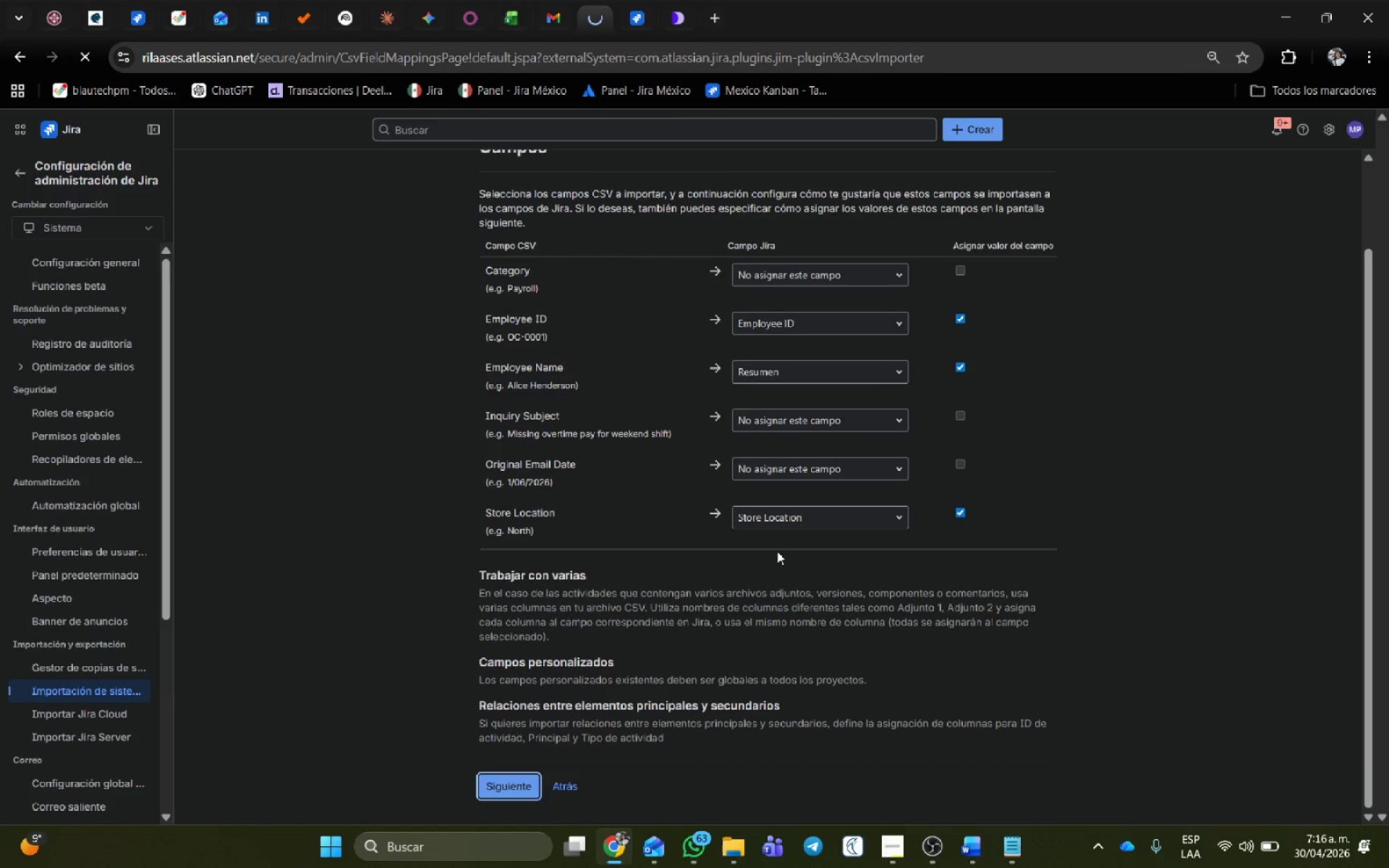 
scroll: coordinate [786, 531], scroll_direction: up, amount: 5.0
 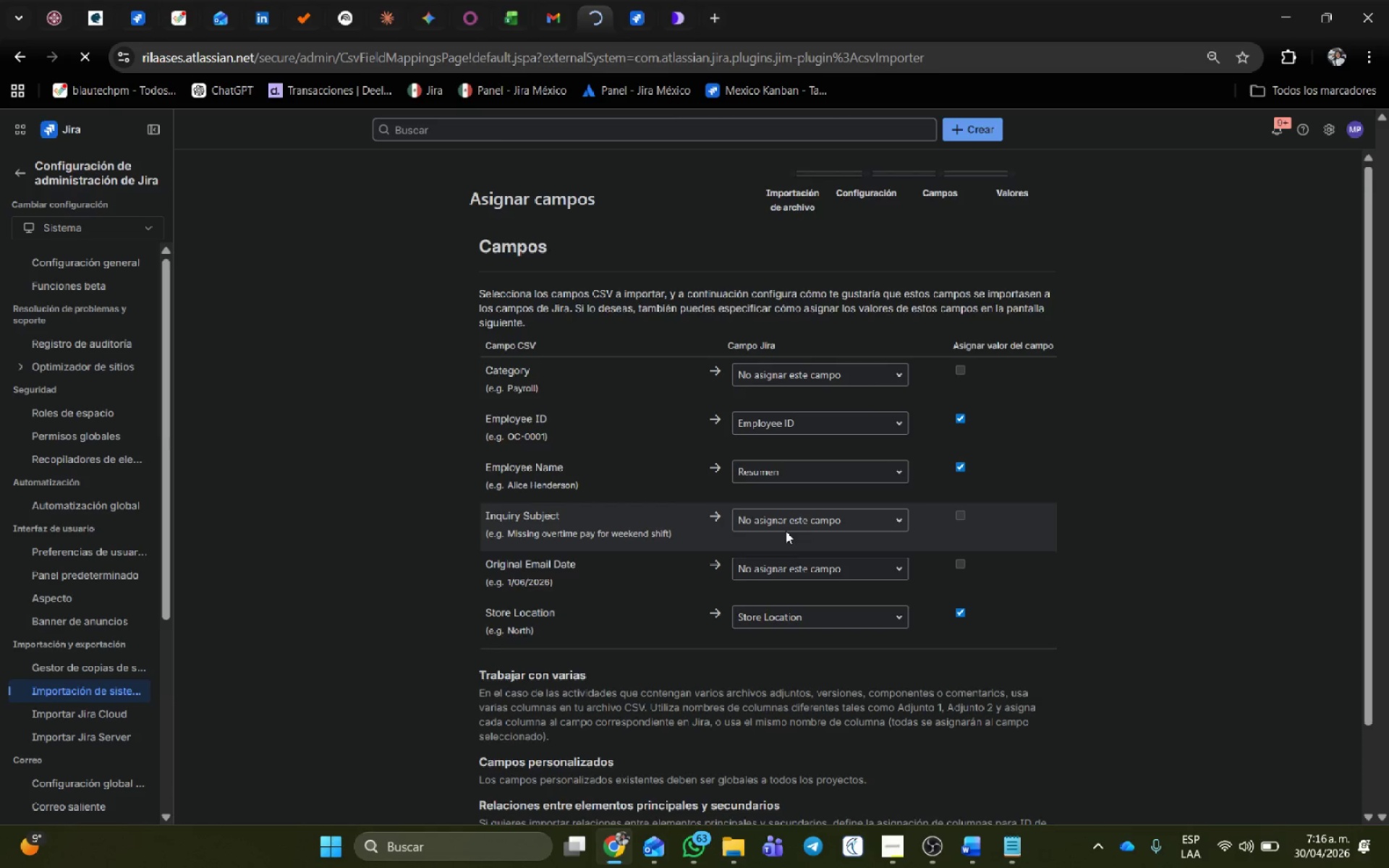 
scroll: coordinate [786, 531], scroll_direction: down, amount: 6.0
 